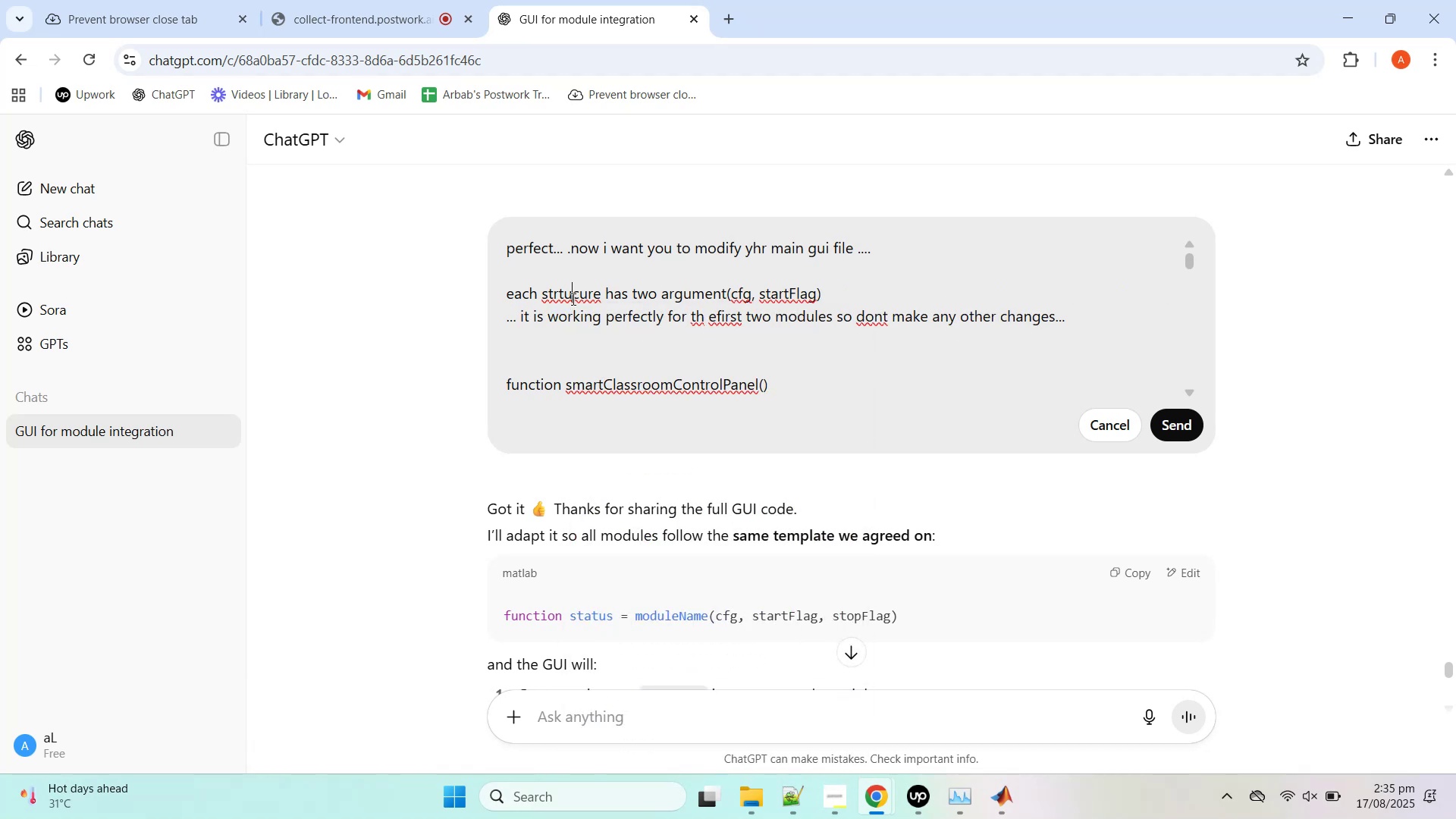 
left_click([619, 318])
 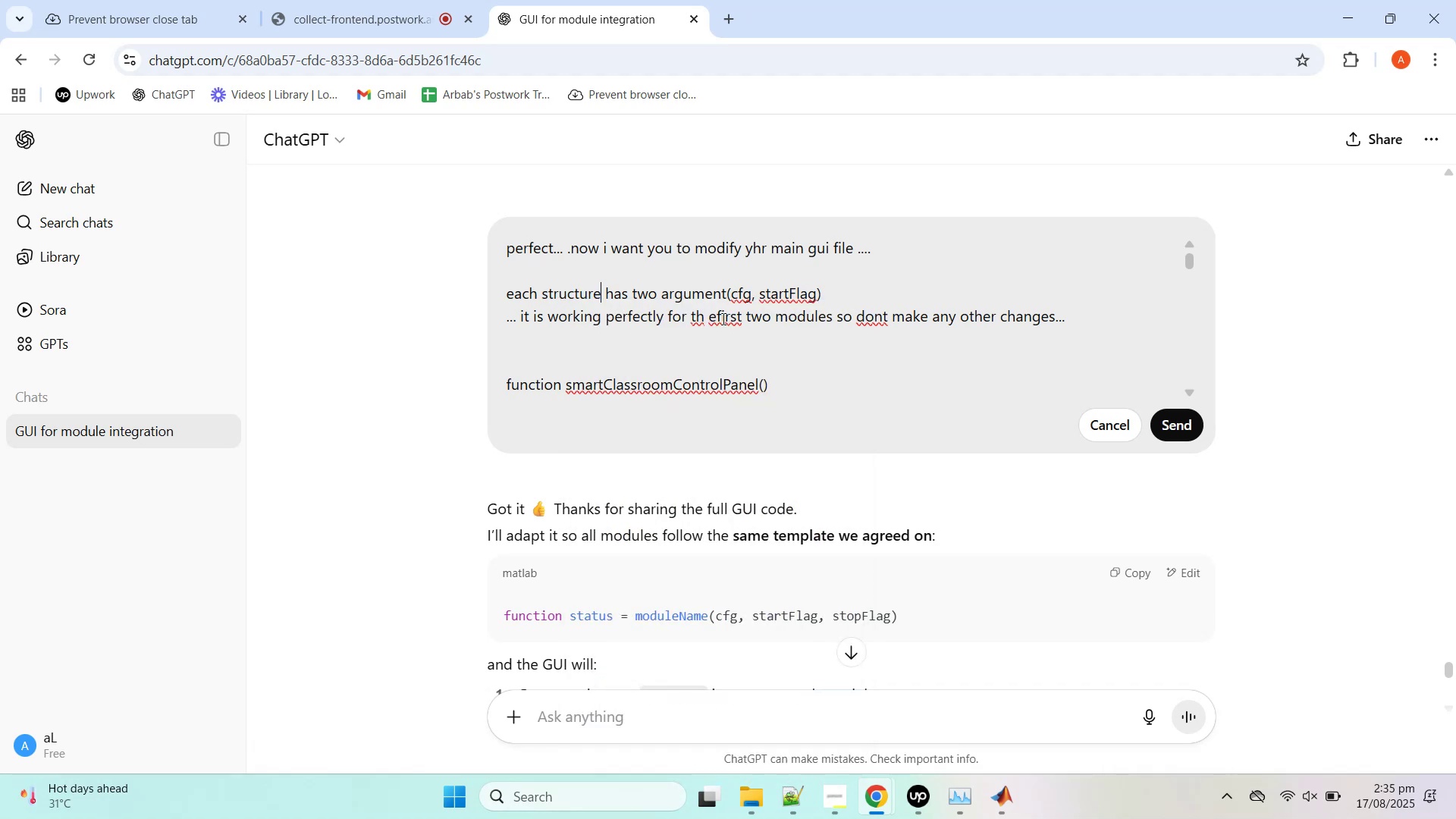 
right_click([722, 318])
 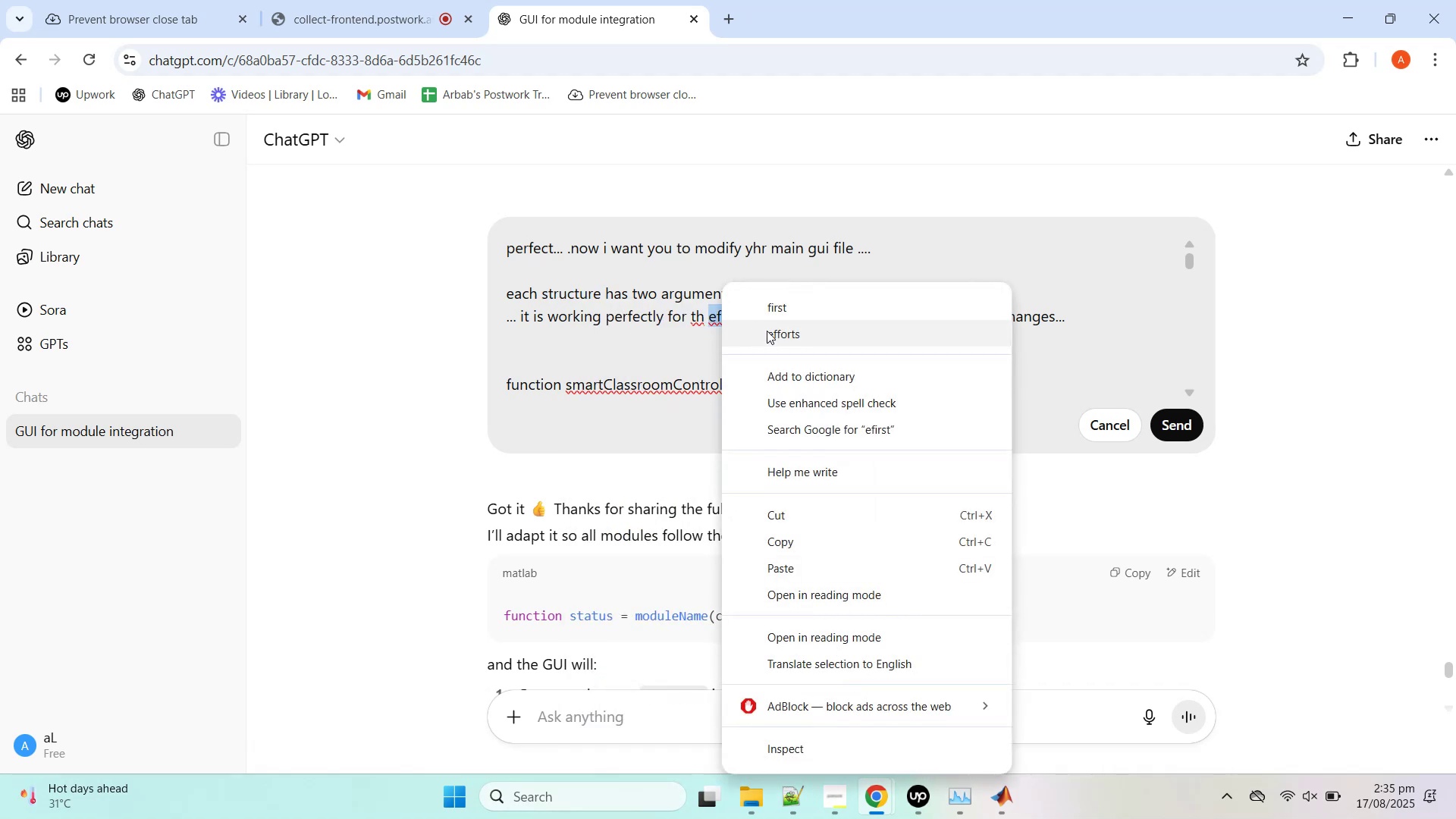 
left_click([774, 305])
 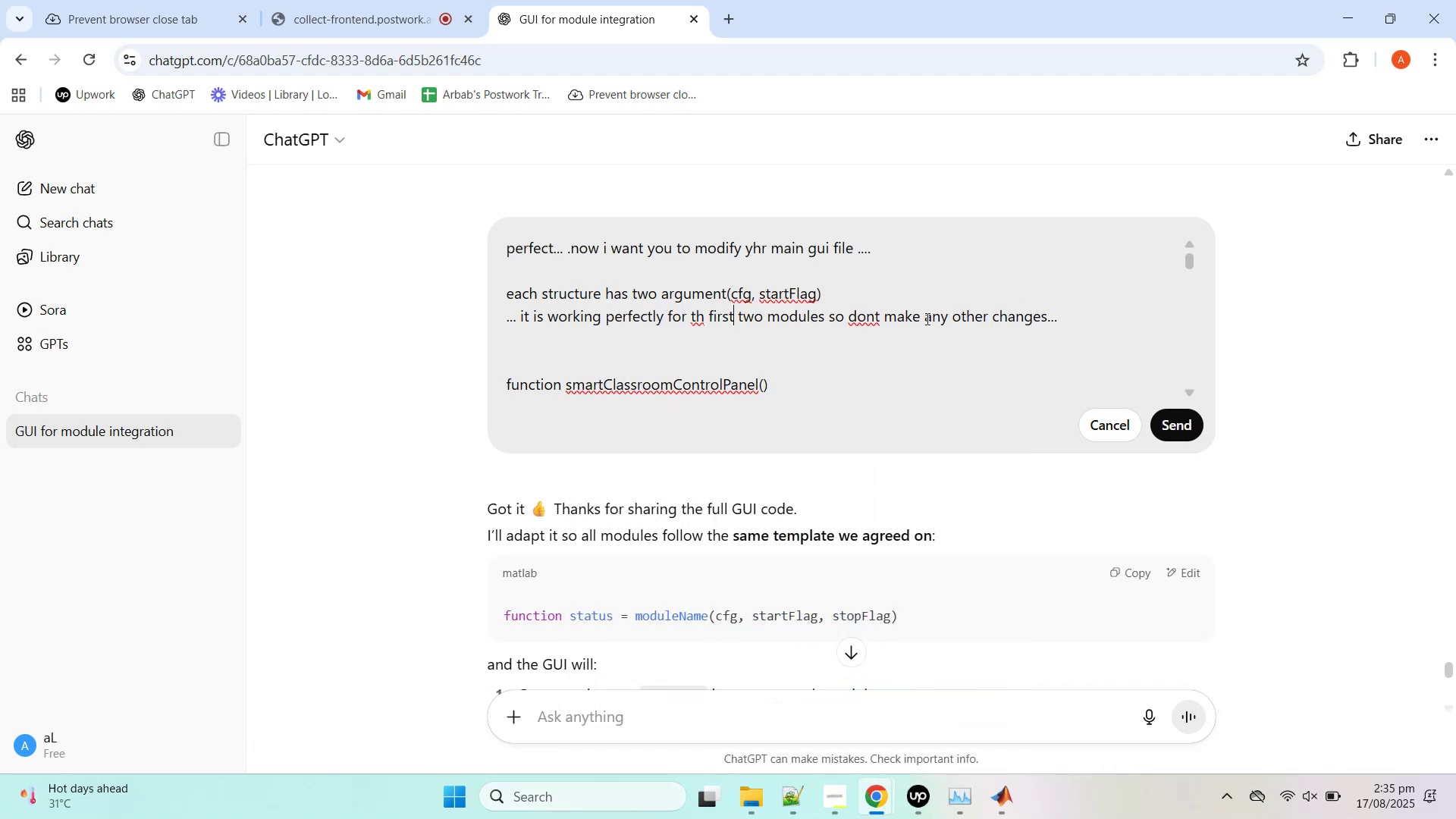 
left_click([1101, 315])
 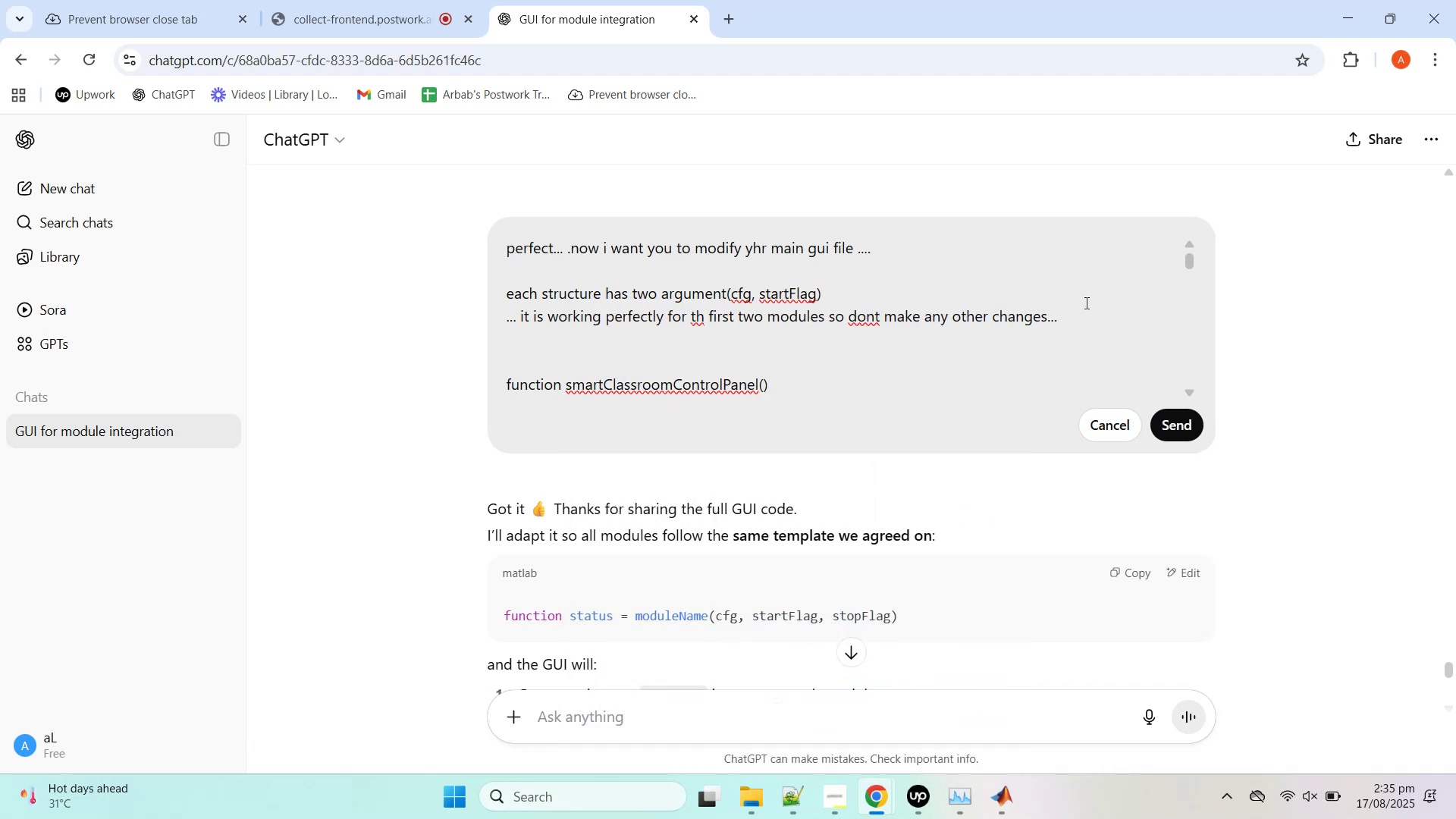 
key(Shift+Enter)
 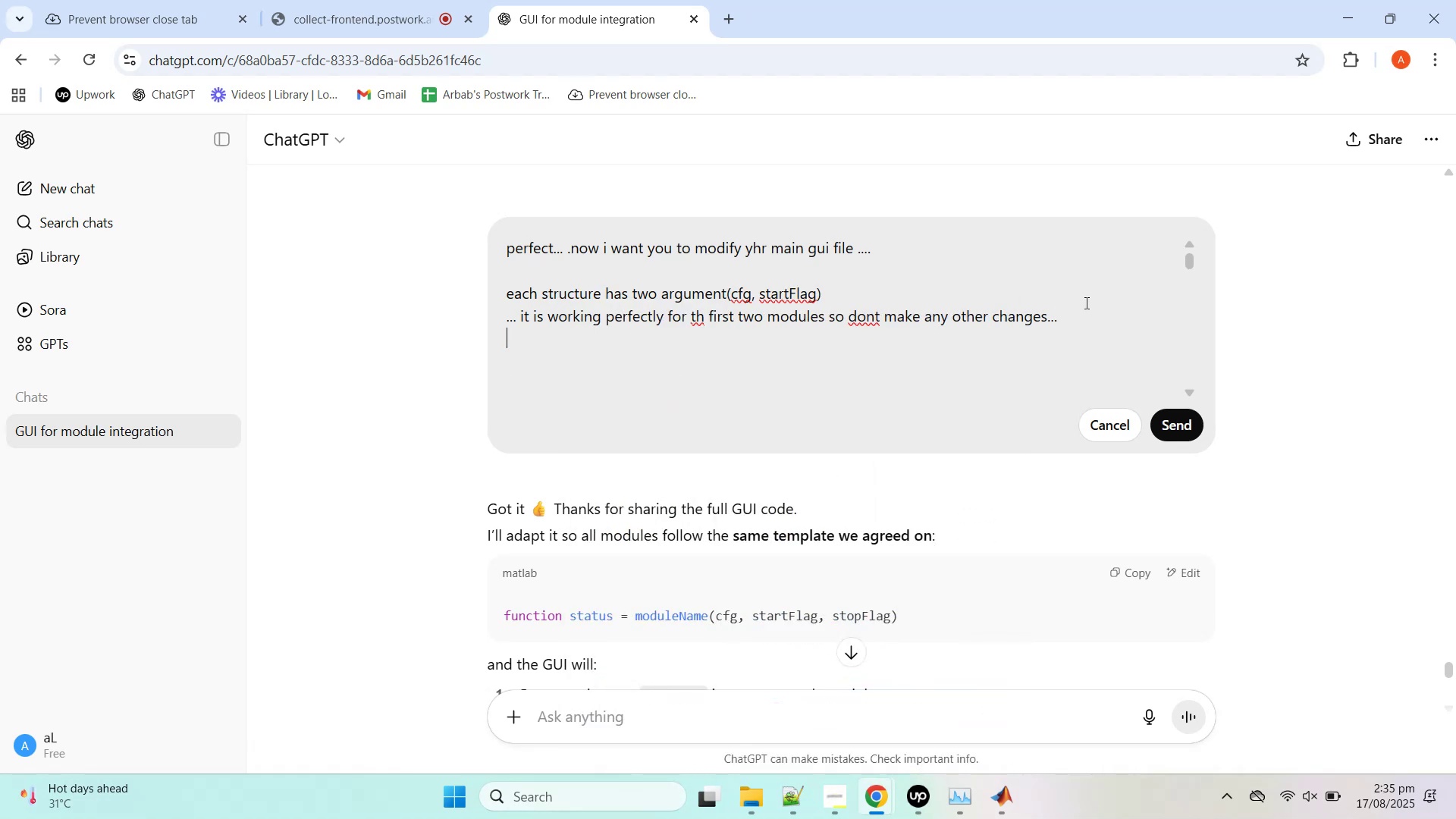 
type(Aslo)
key(Backspace)
key(Backspace)
key(Backspace)
type(lso as for the module 3,4,5 we have the audio files so it shoudl only work )
key(Backspace)
key(Backspace)
key(Backspace)
type(the ar)
key(Backspace)
key(Backspace)
key(Backspace)
type( file types should be )
 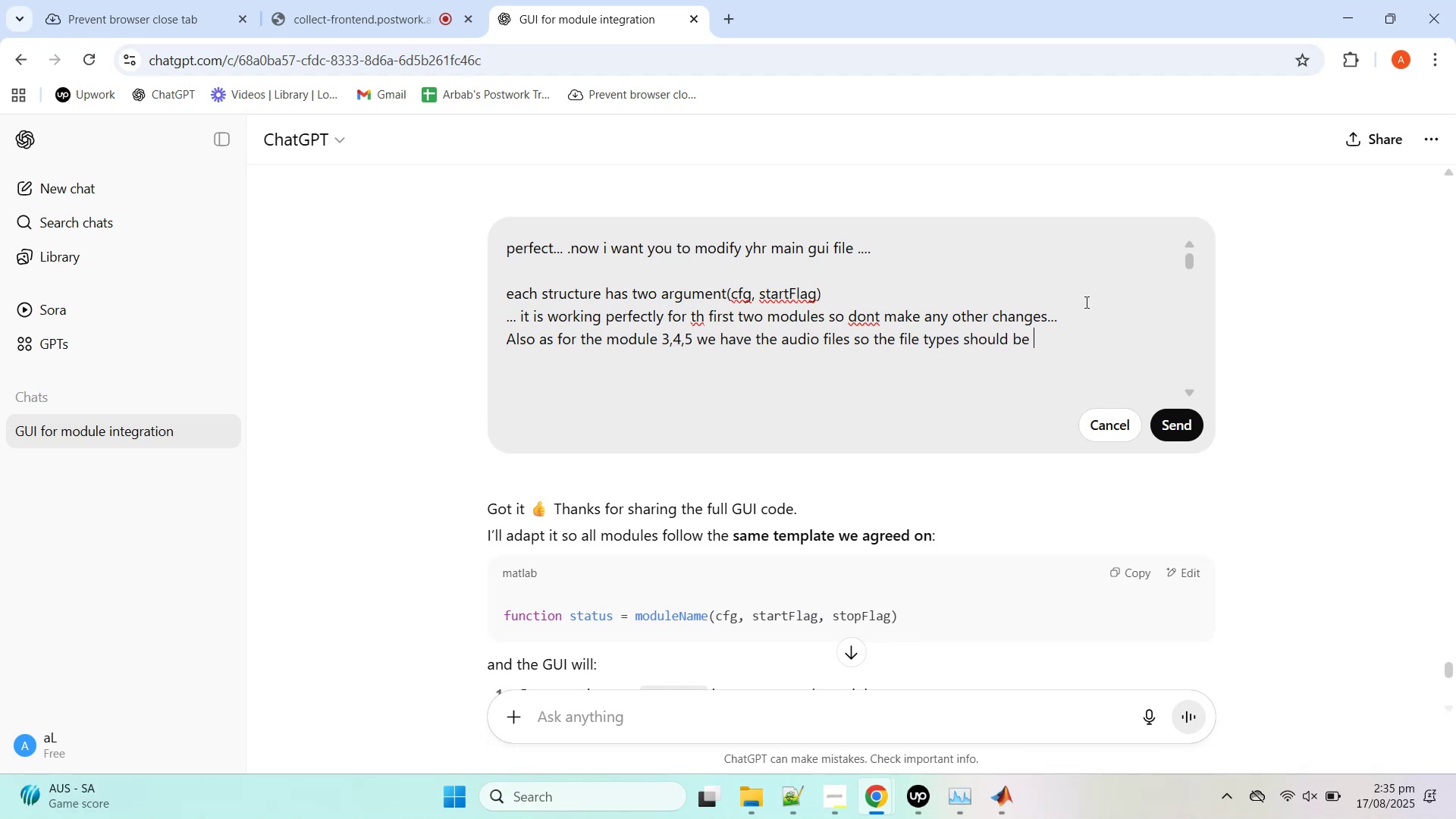 
wait(33.83)
 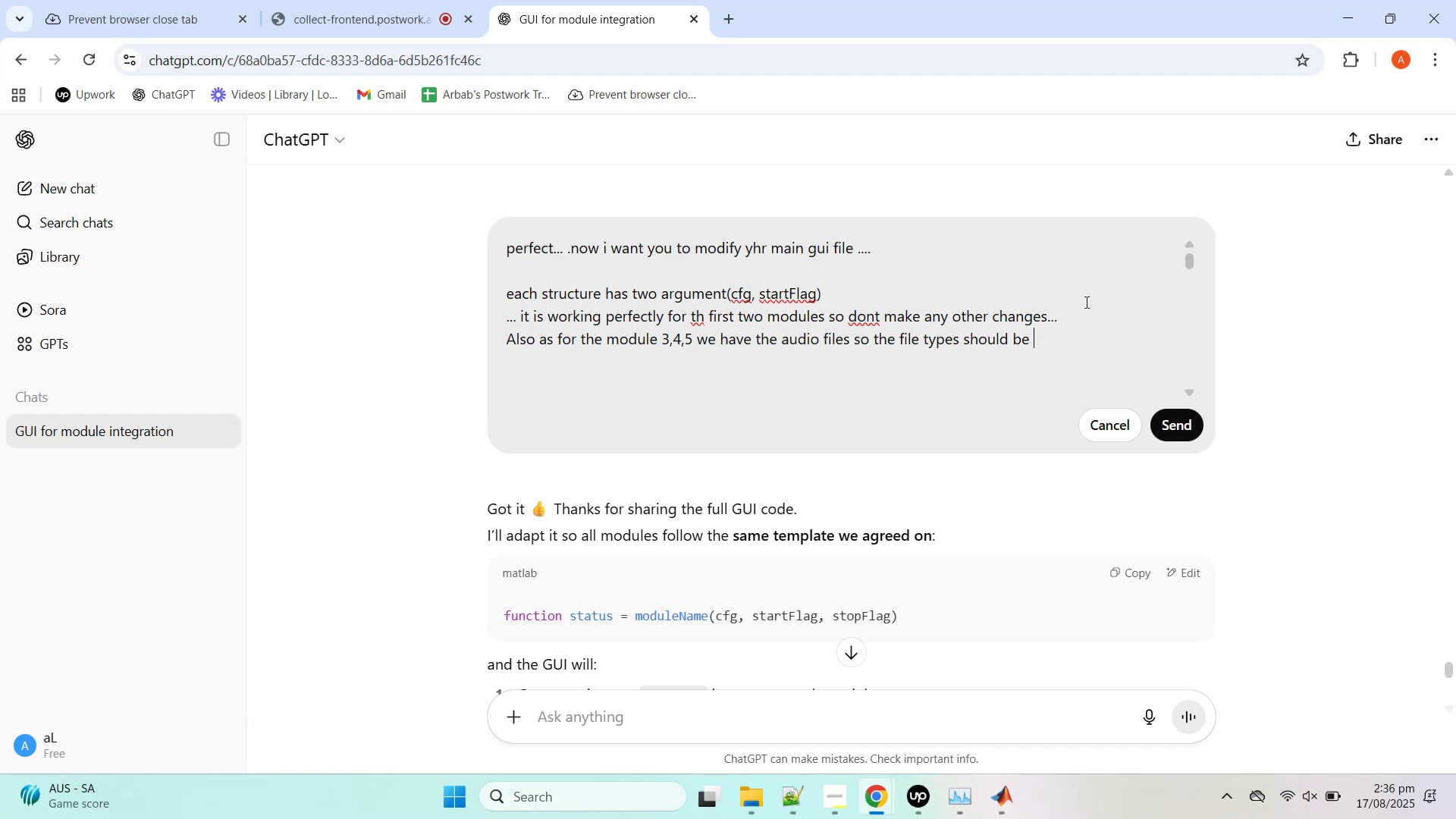 
type(audio realc)
key(Backspace)
type(ted or mic)
 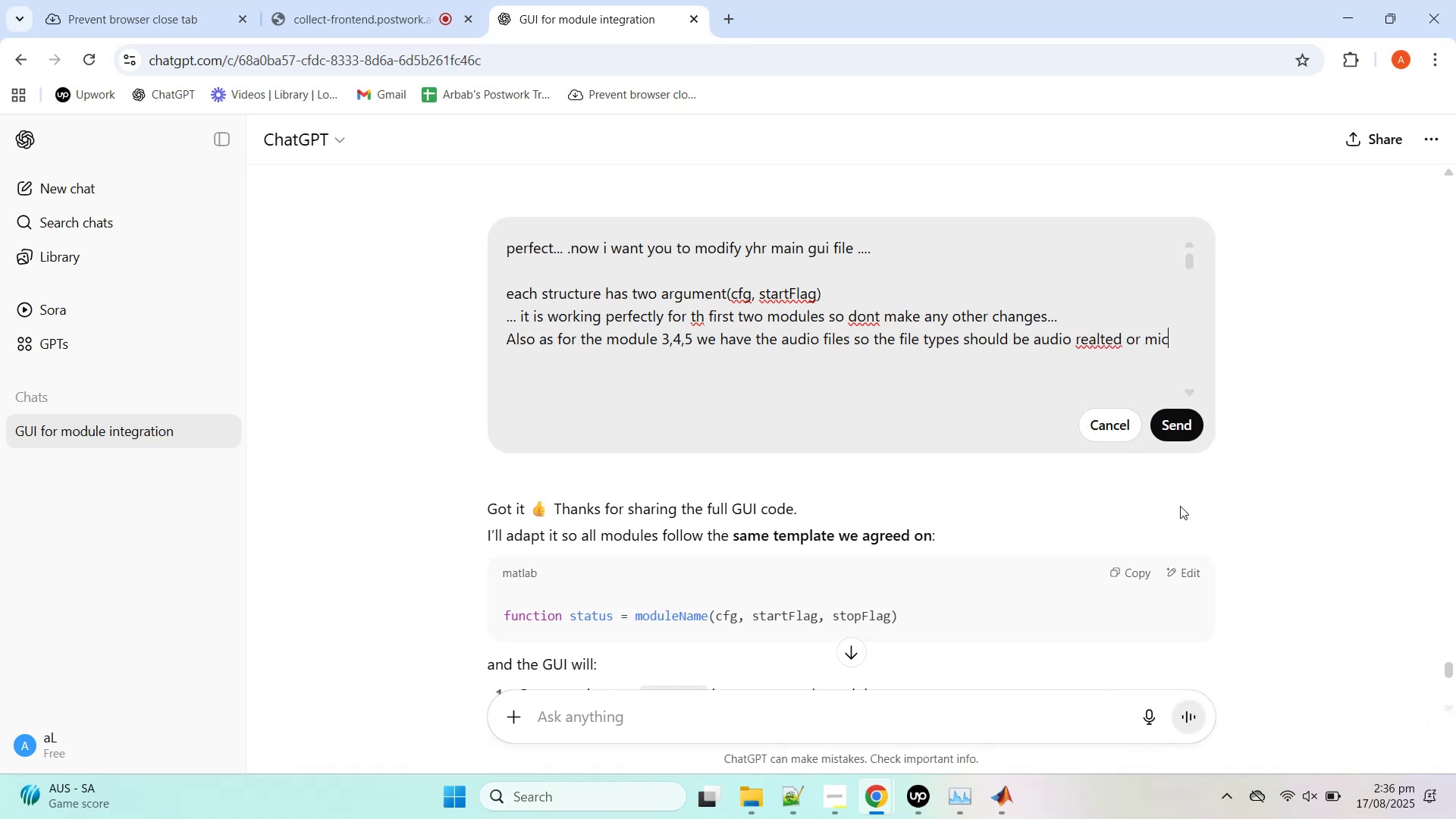 
left_click([1184, 421])
 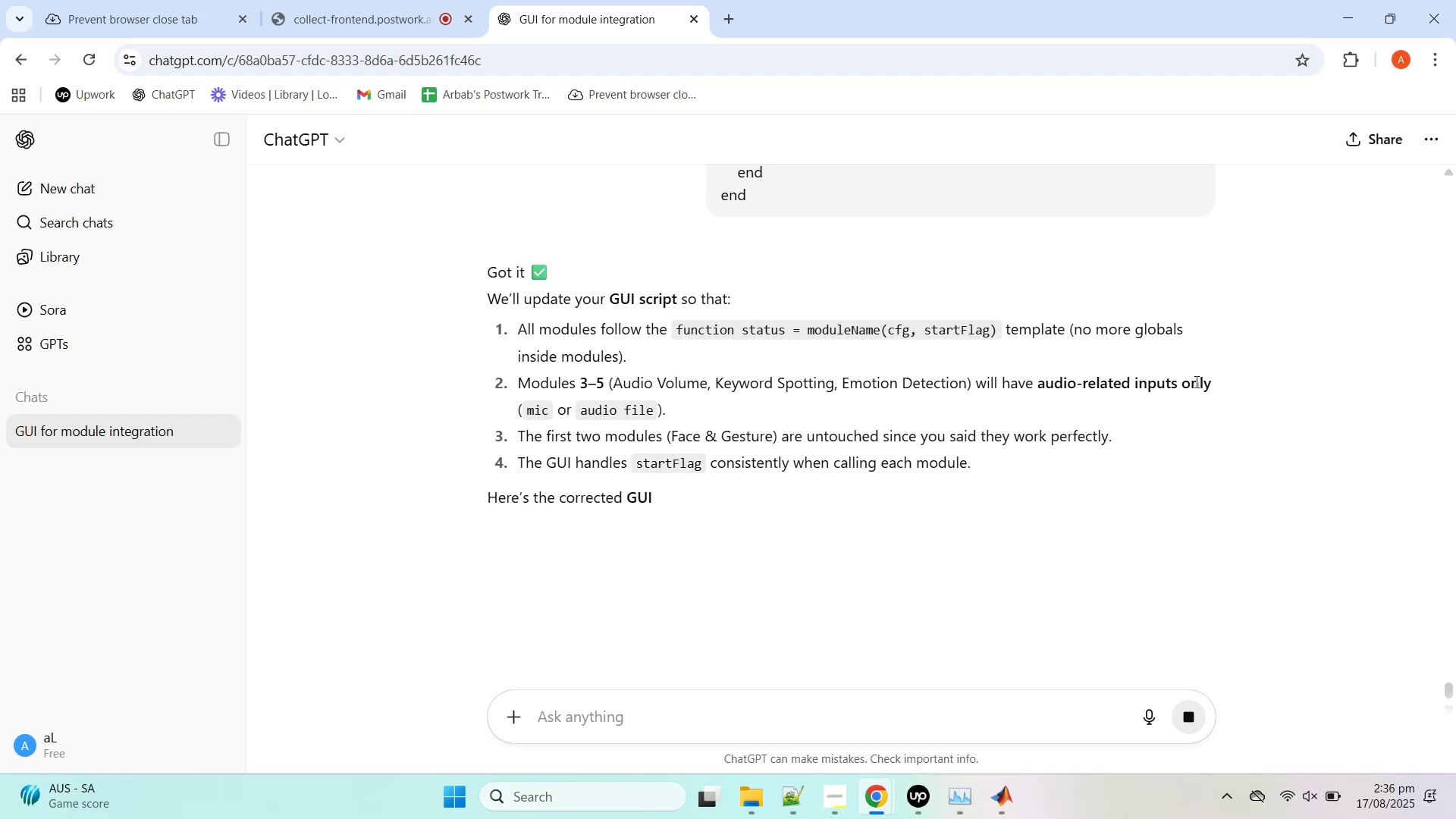 
wait(7.16)
 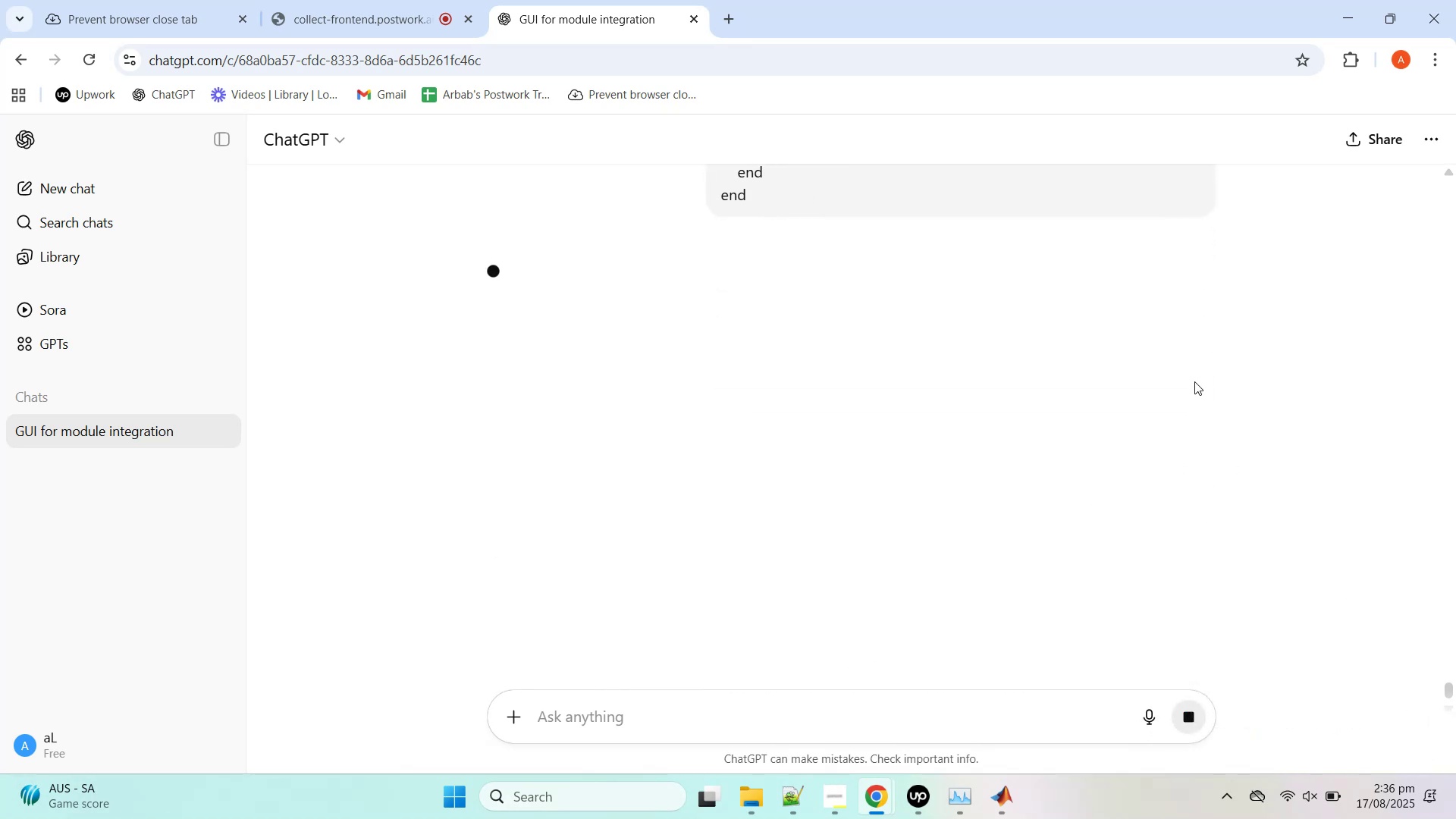 
scroll: coordinate [1195, 381], scroll_direction: down, amount: 3.0
 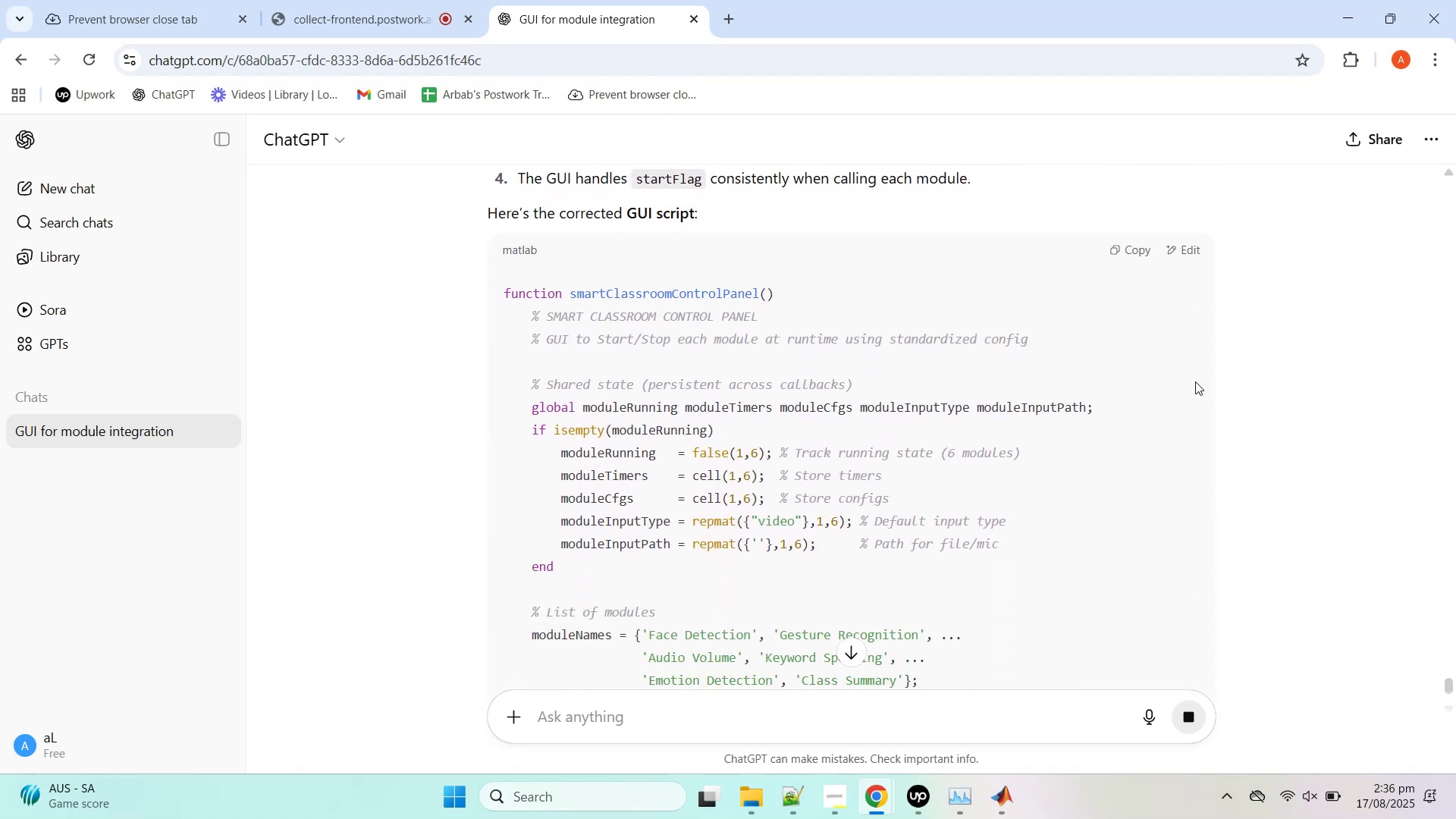 
scroll: coordinate [1195, 381], scroll_direction: up, amount: 1.0
 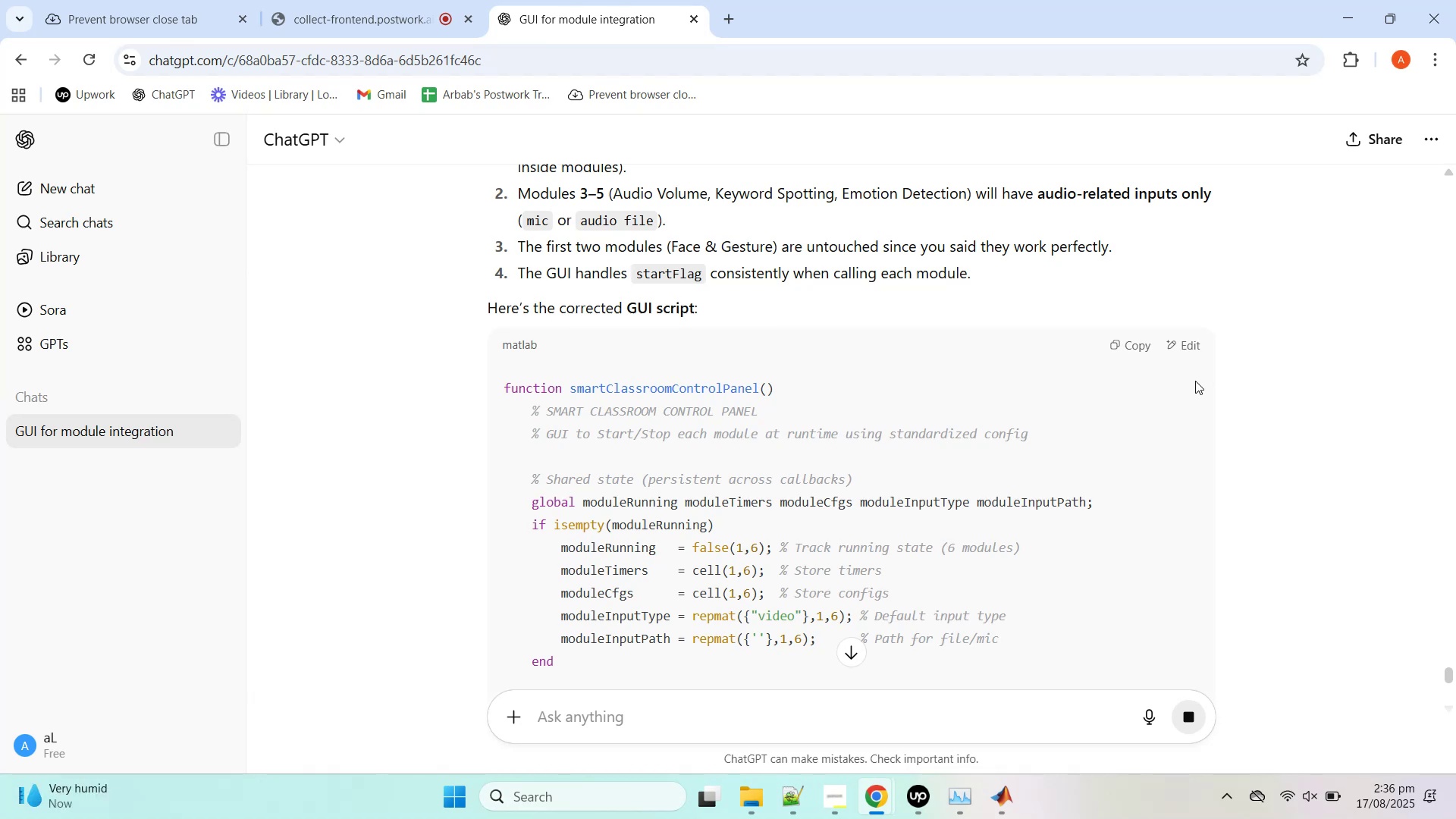 
wait(12.59)
 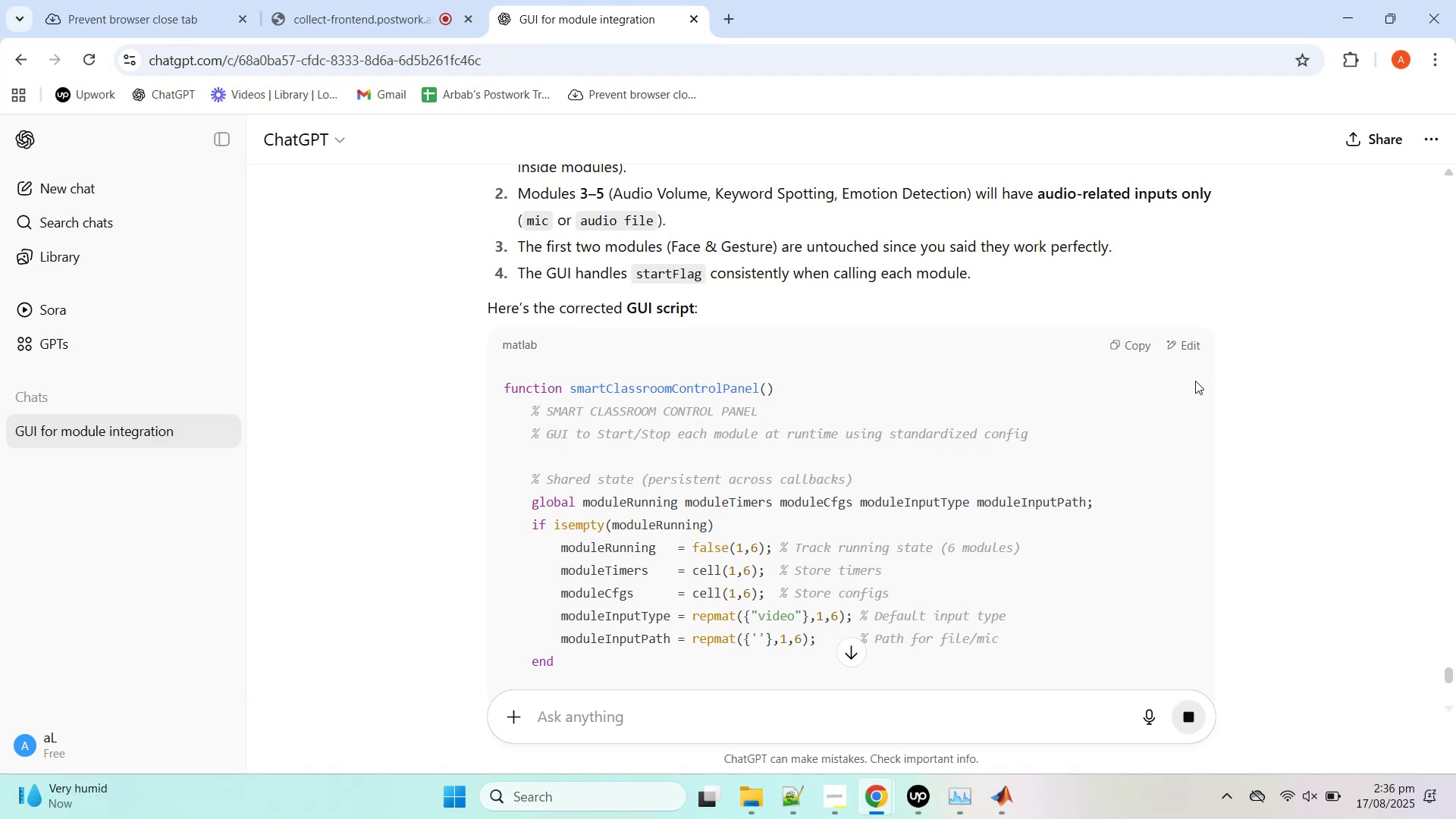 
scroll: coordinate [1046, 399], scroll_direction: down, amount: 25.0
 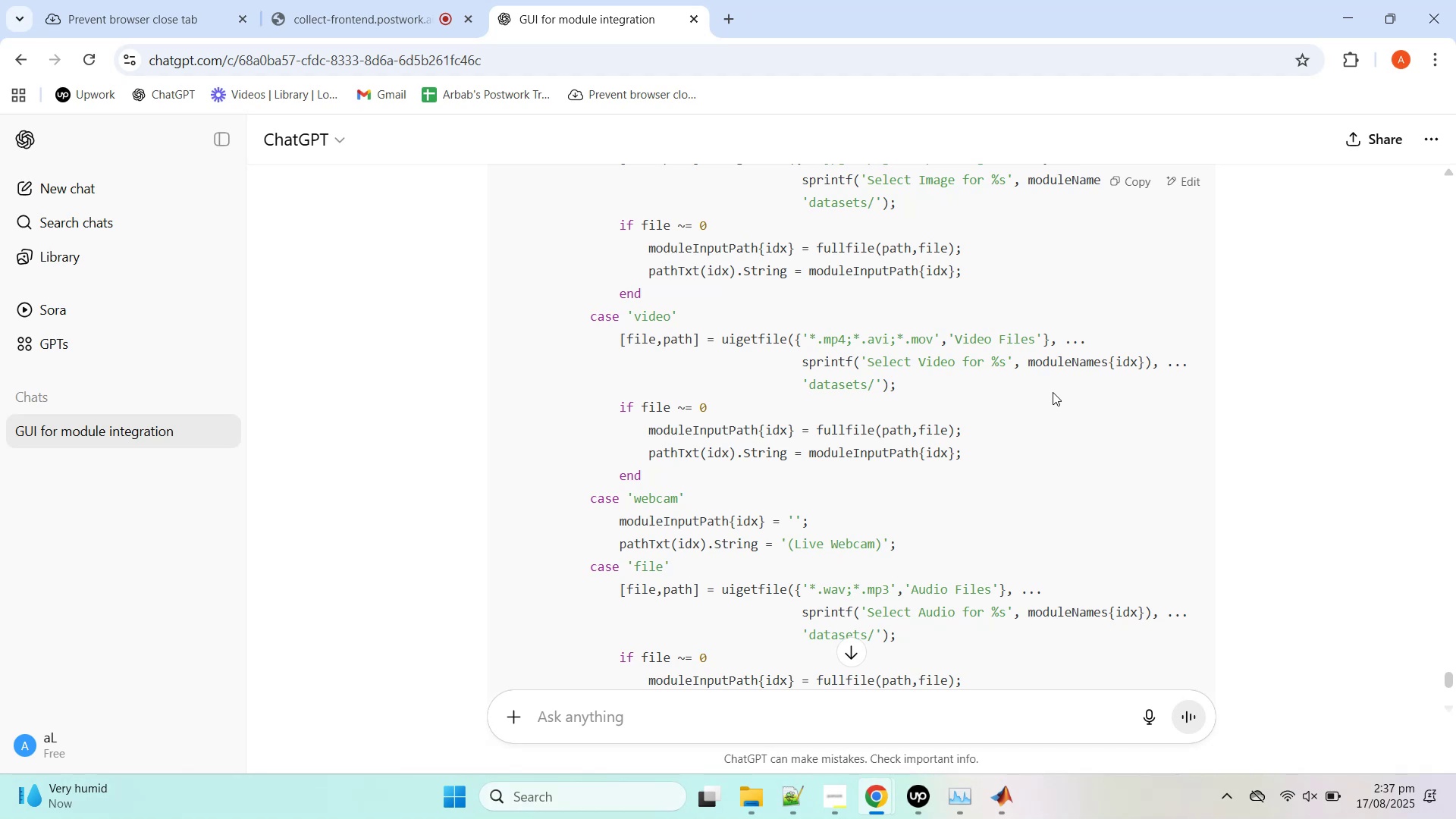 
wait(16.49)
 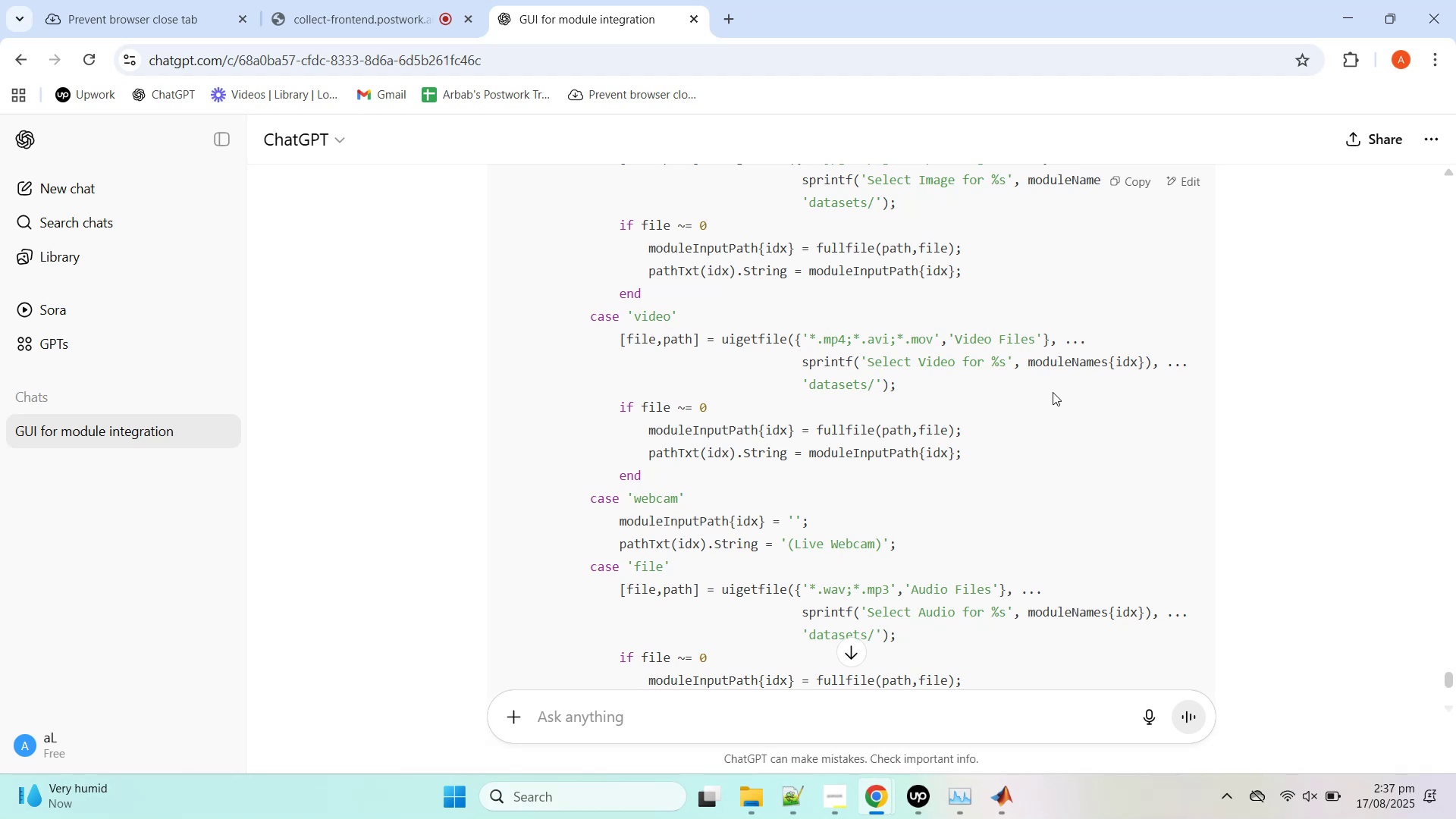 
scroll: coordinate [1144, 341], scroll_direction: up, amount: 3.0
 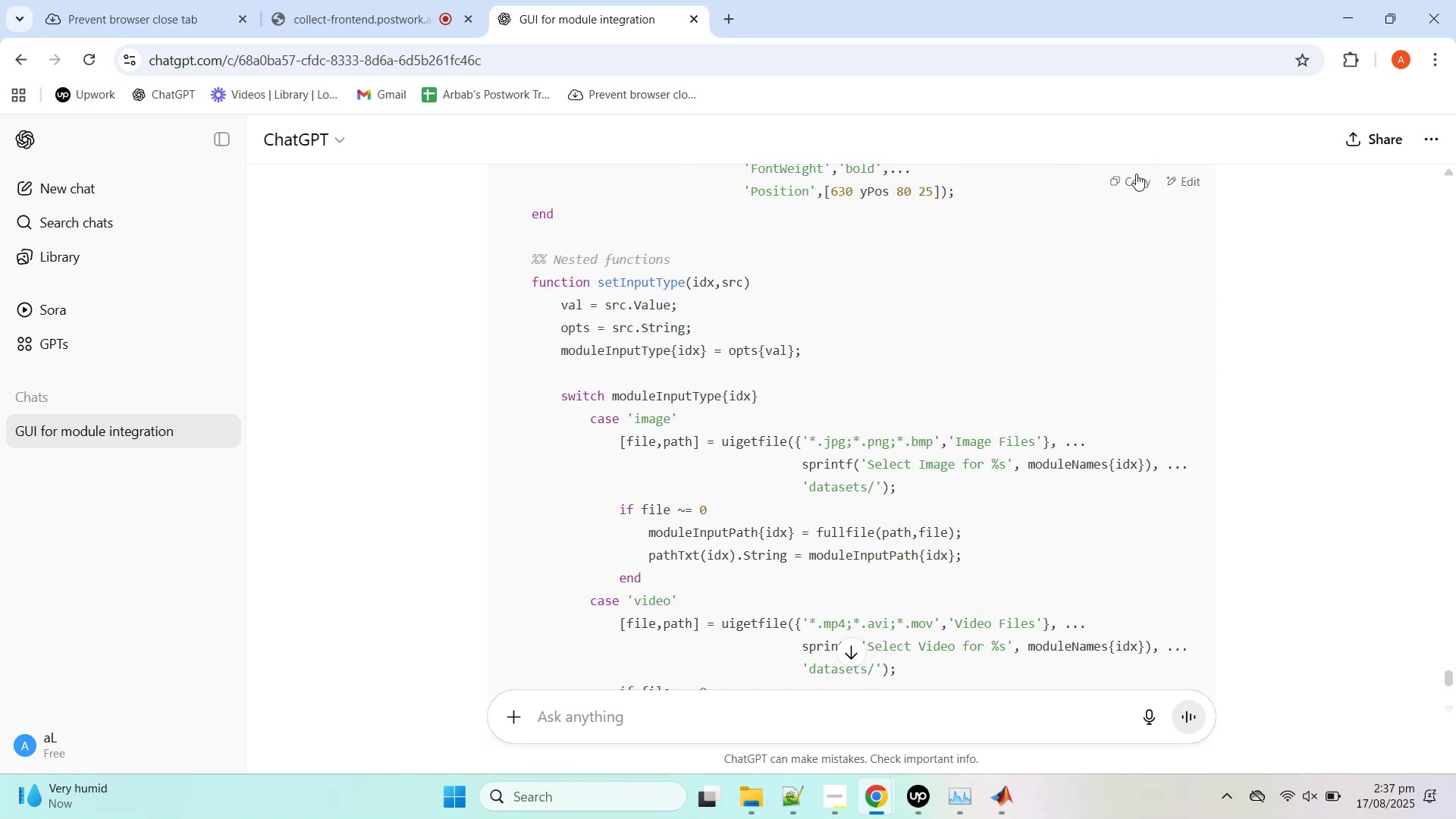 
left_click([1136, 174])
 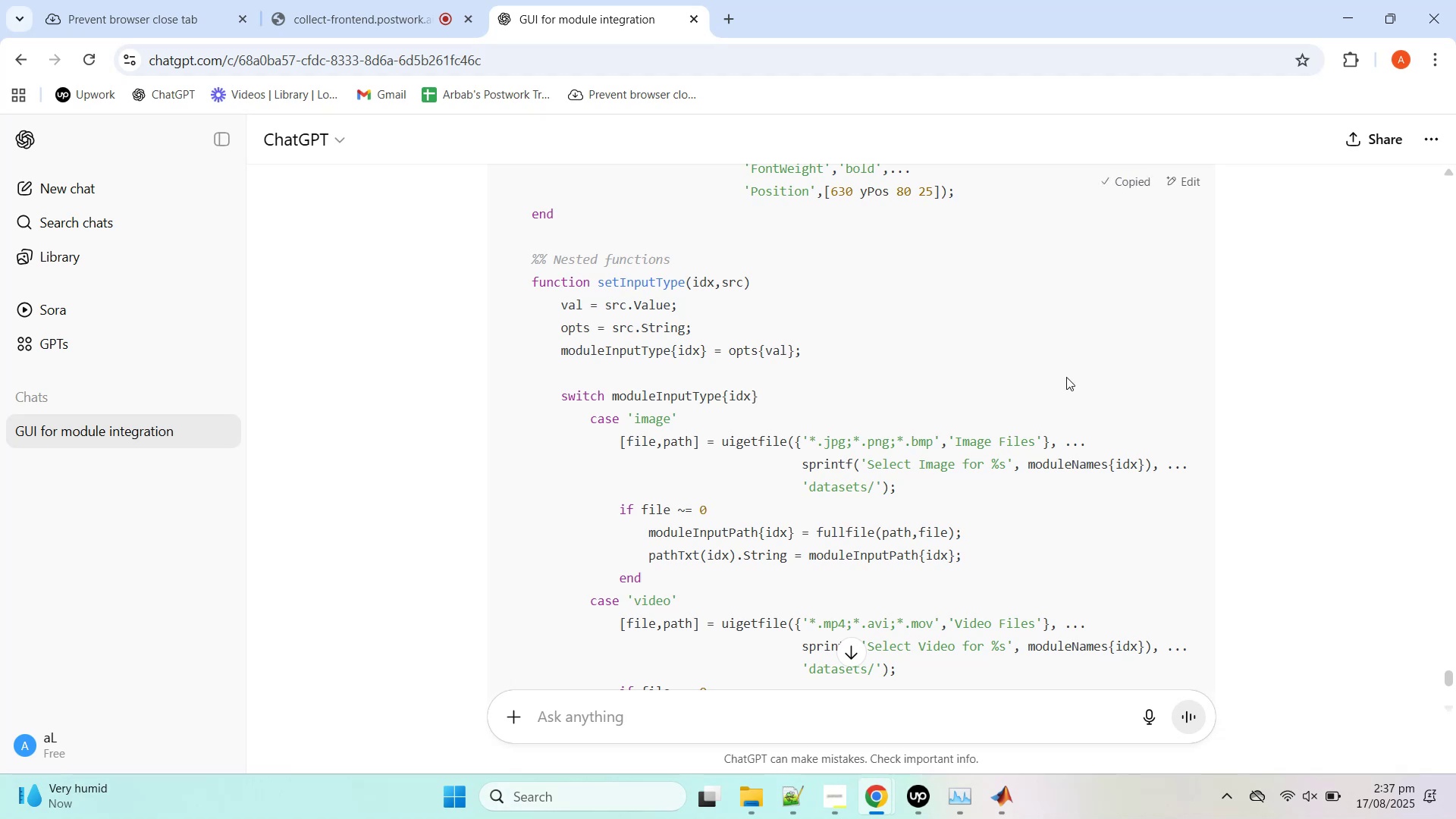 
scroll: coordinate [1064, 394], scroll_direction: down, amount: 31.0
 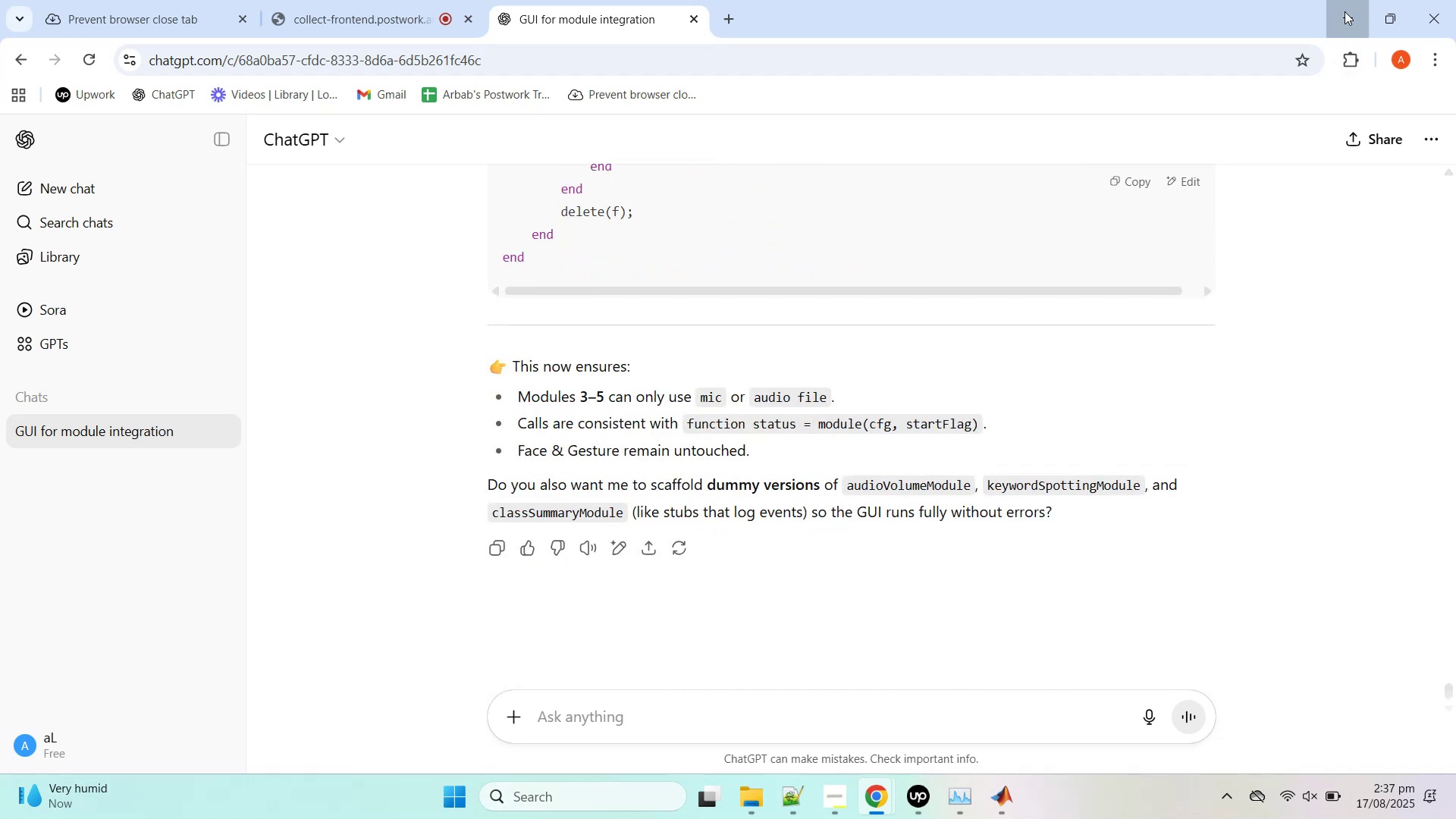 
wait(5.69)
 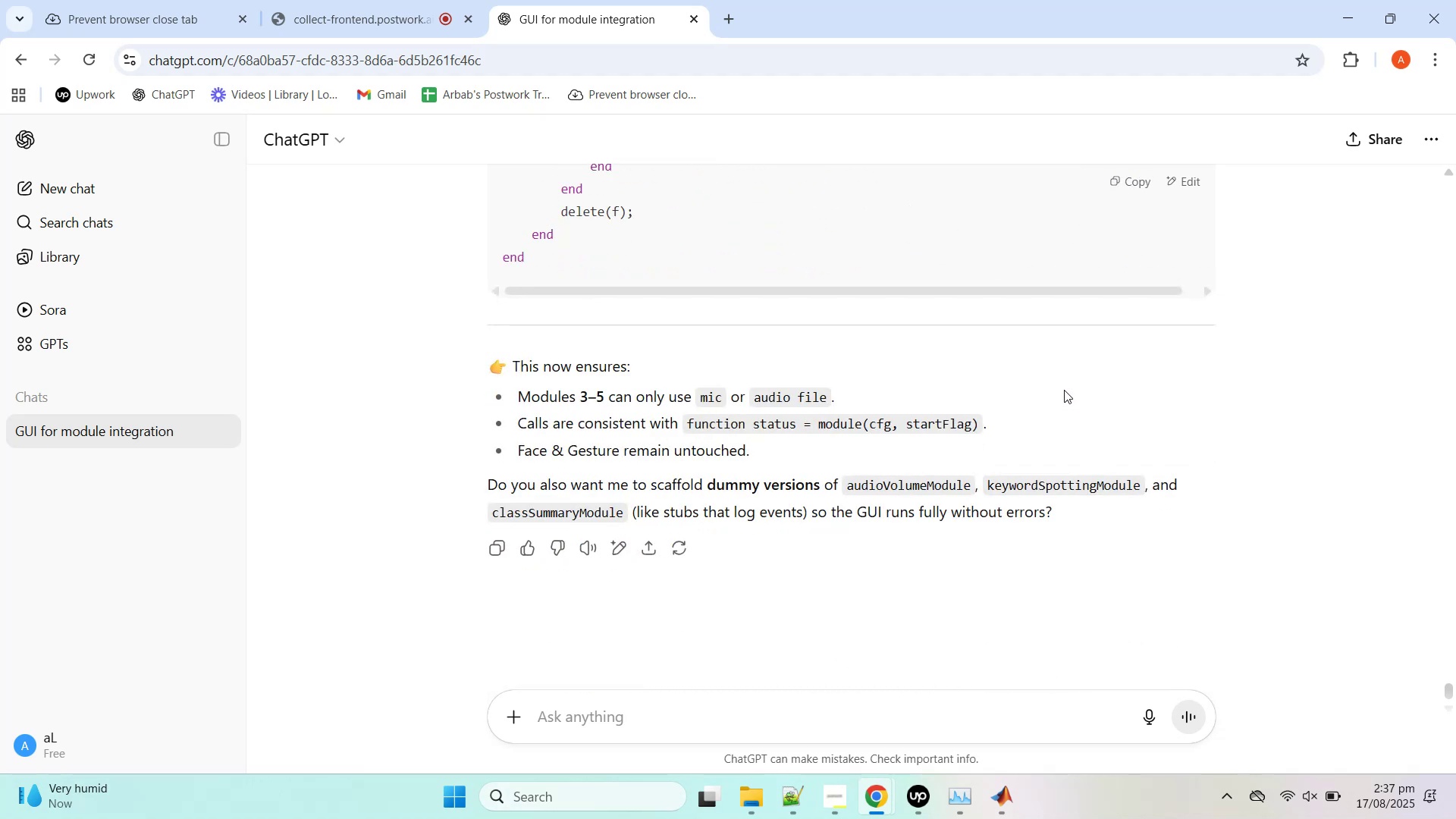 
left_click([1006, 802])
 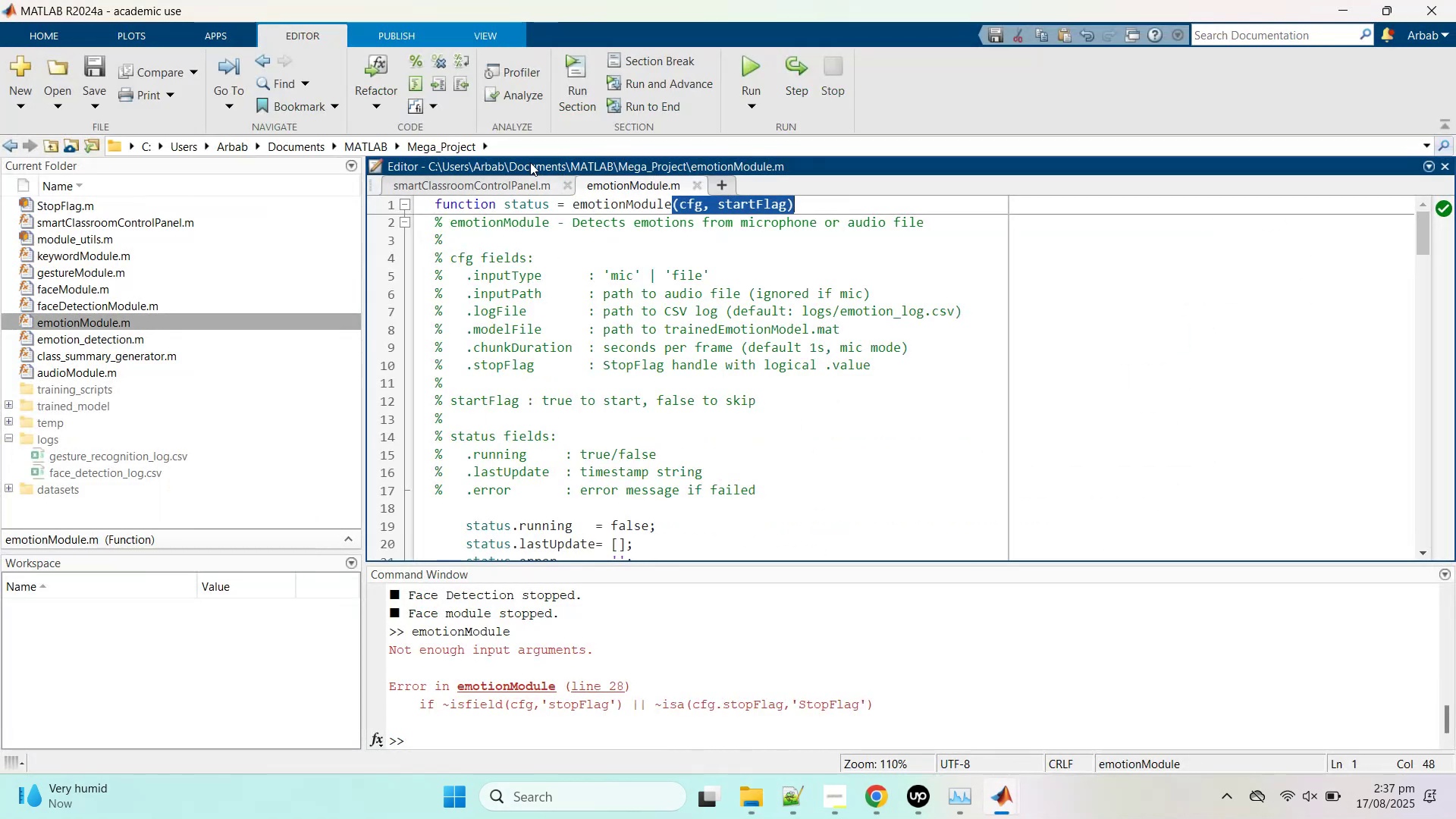 
left_click([539, 186])
 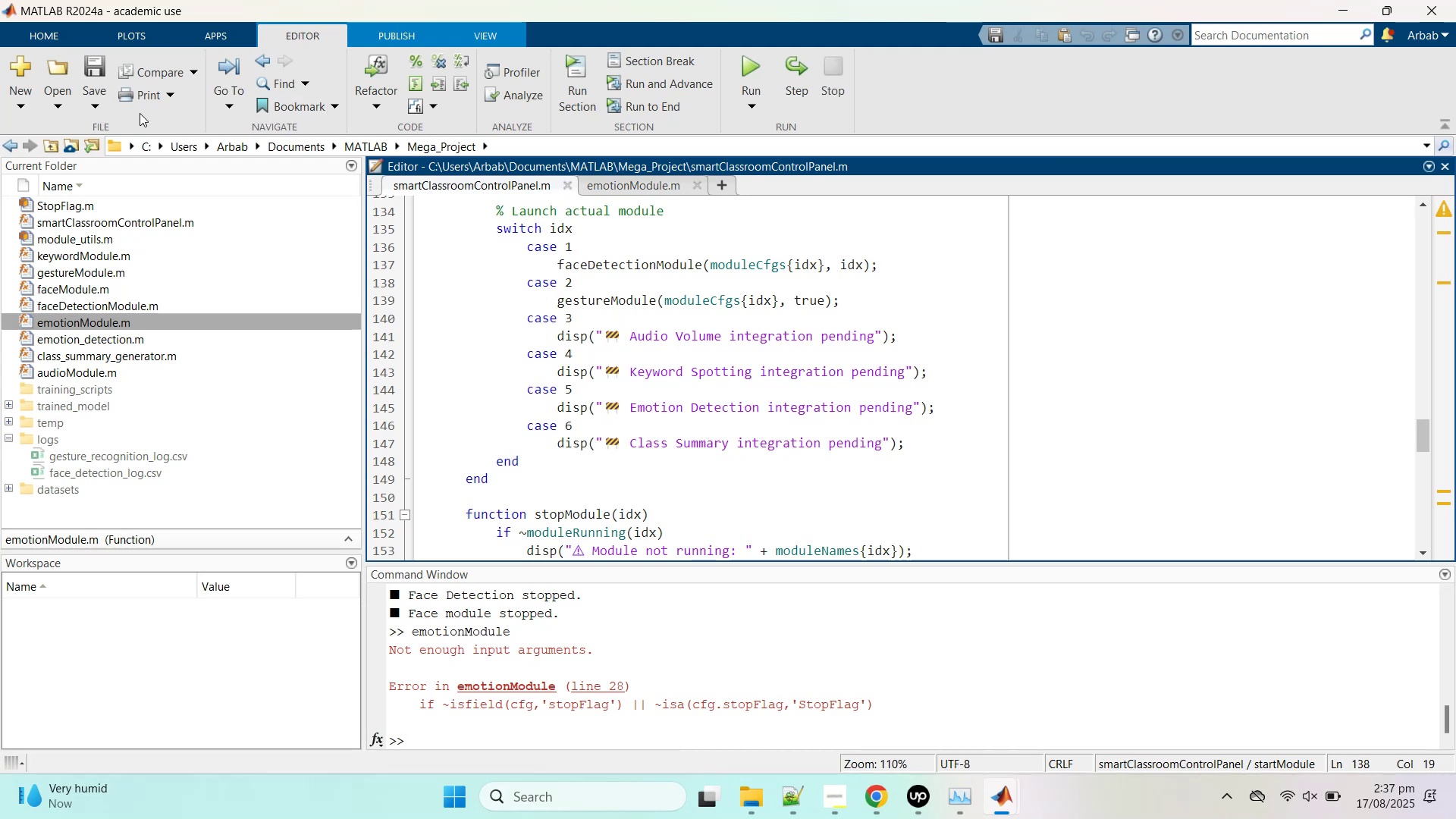 
left_click([92, 106])
 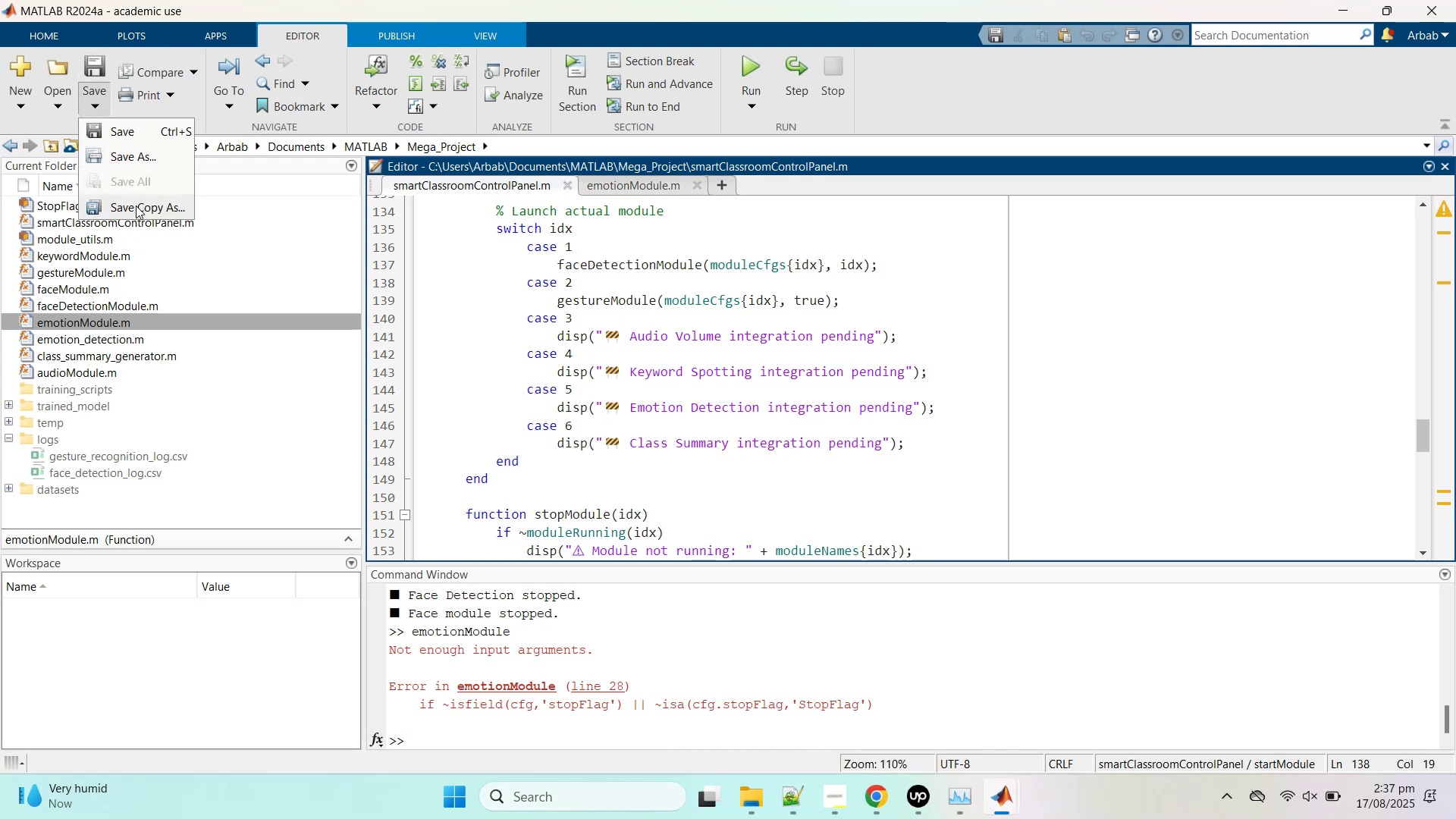 
left_click([136, 206])
 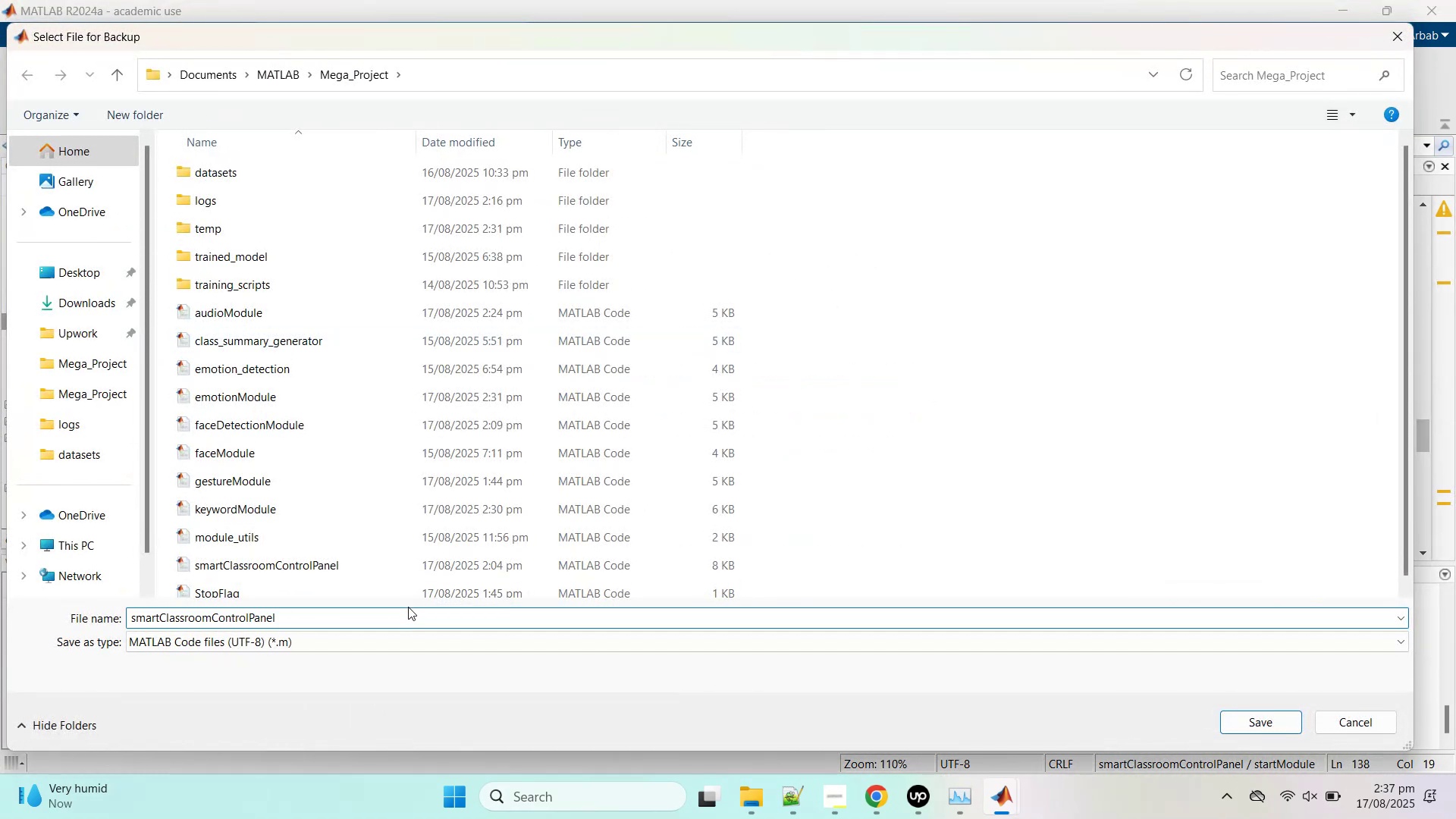 
type(_2mod)
 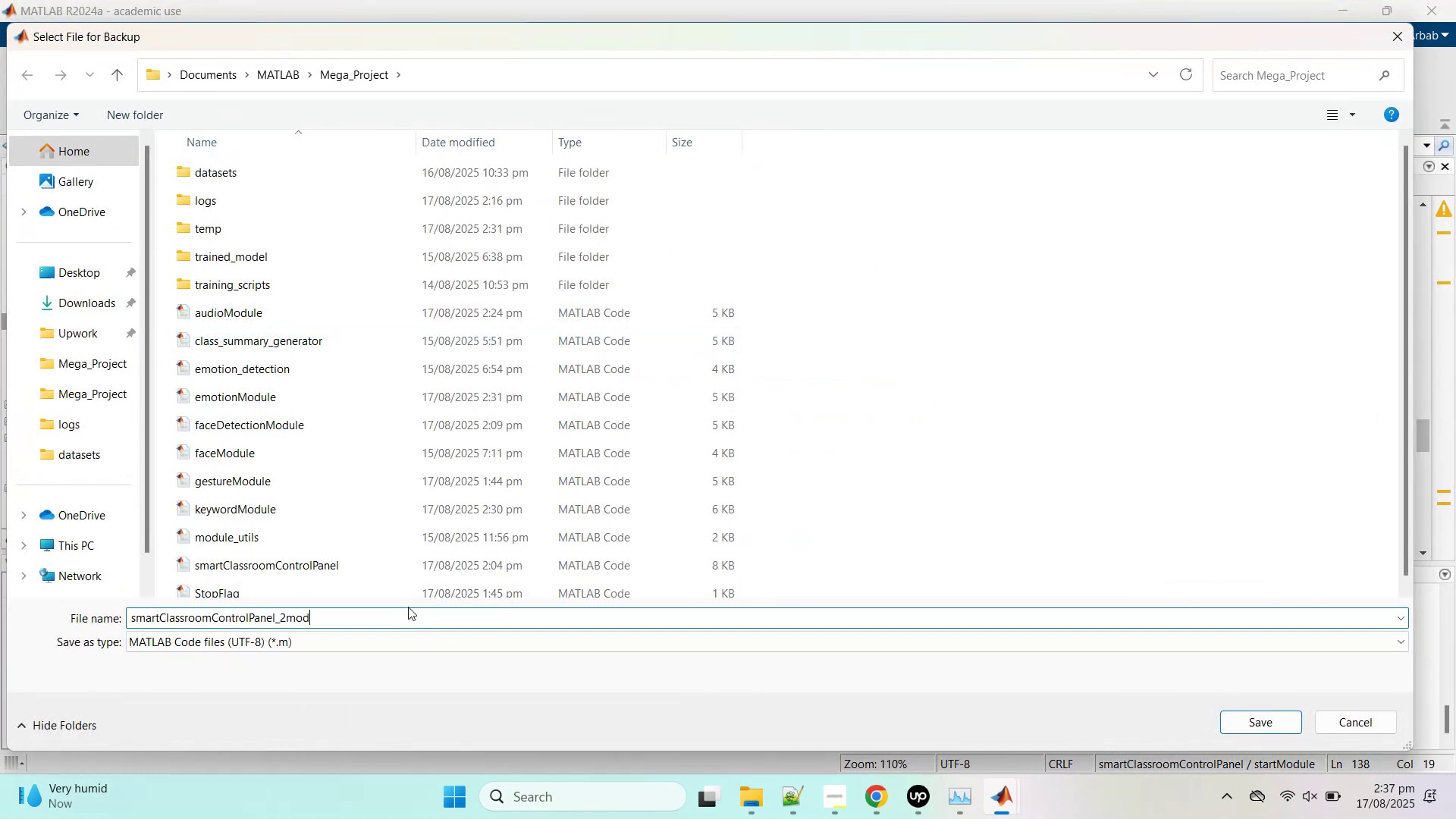 
key(Enter)
 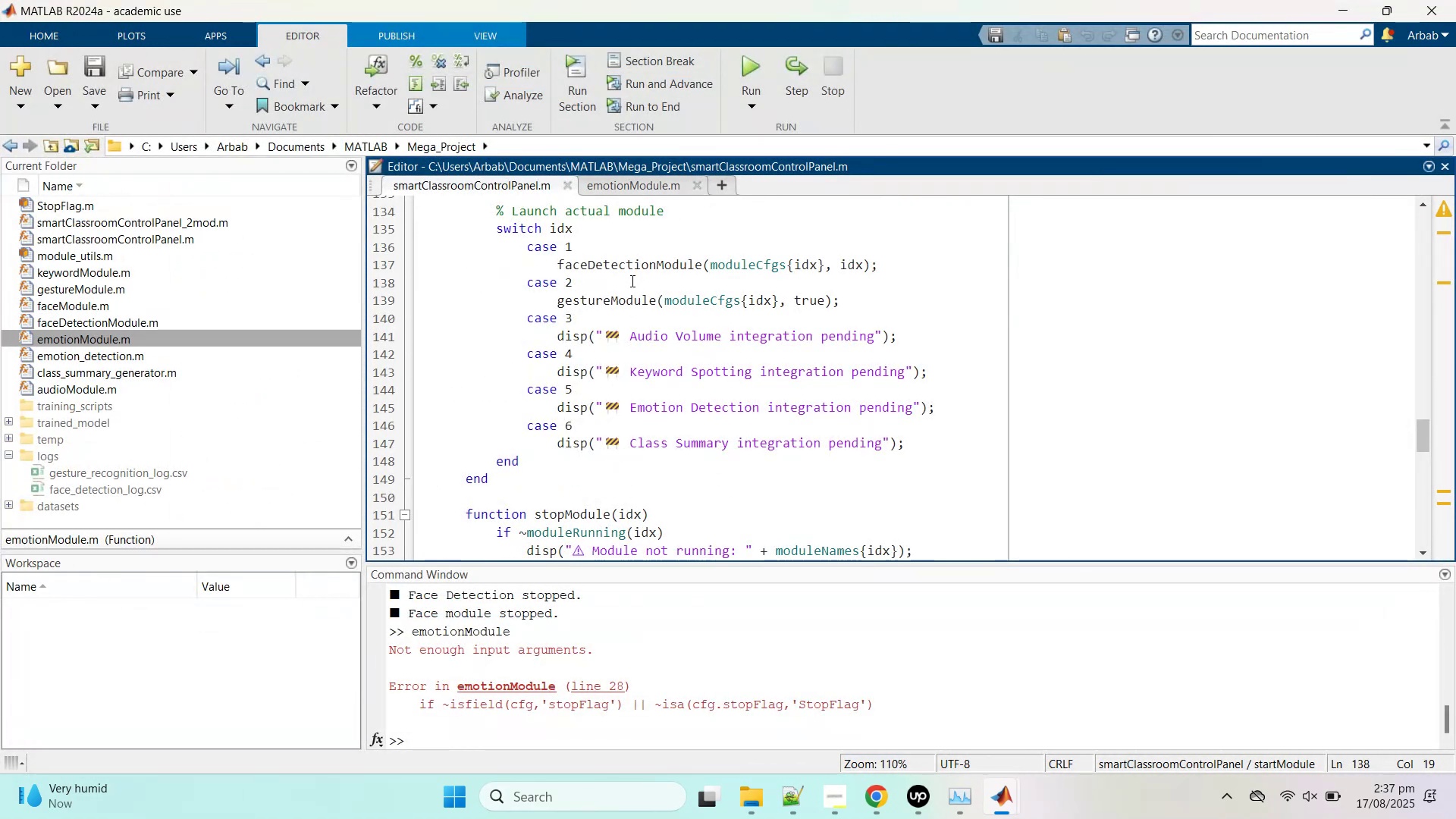 
key(Control+A)
 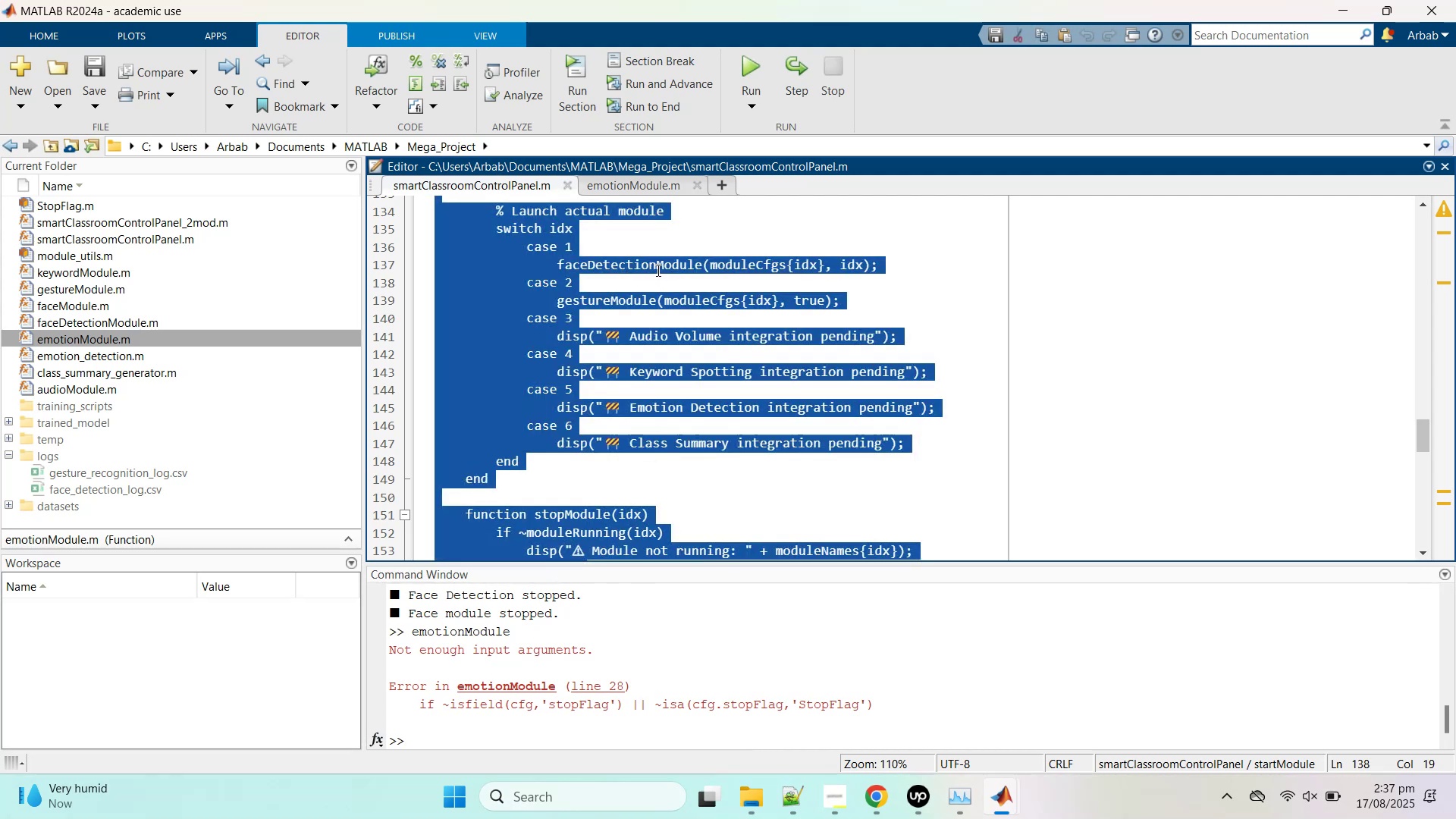 
key(Control+V)
 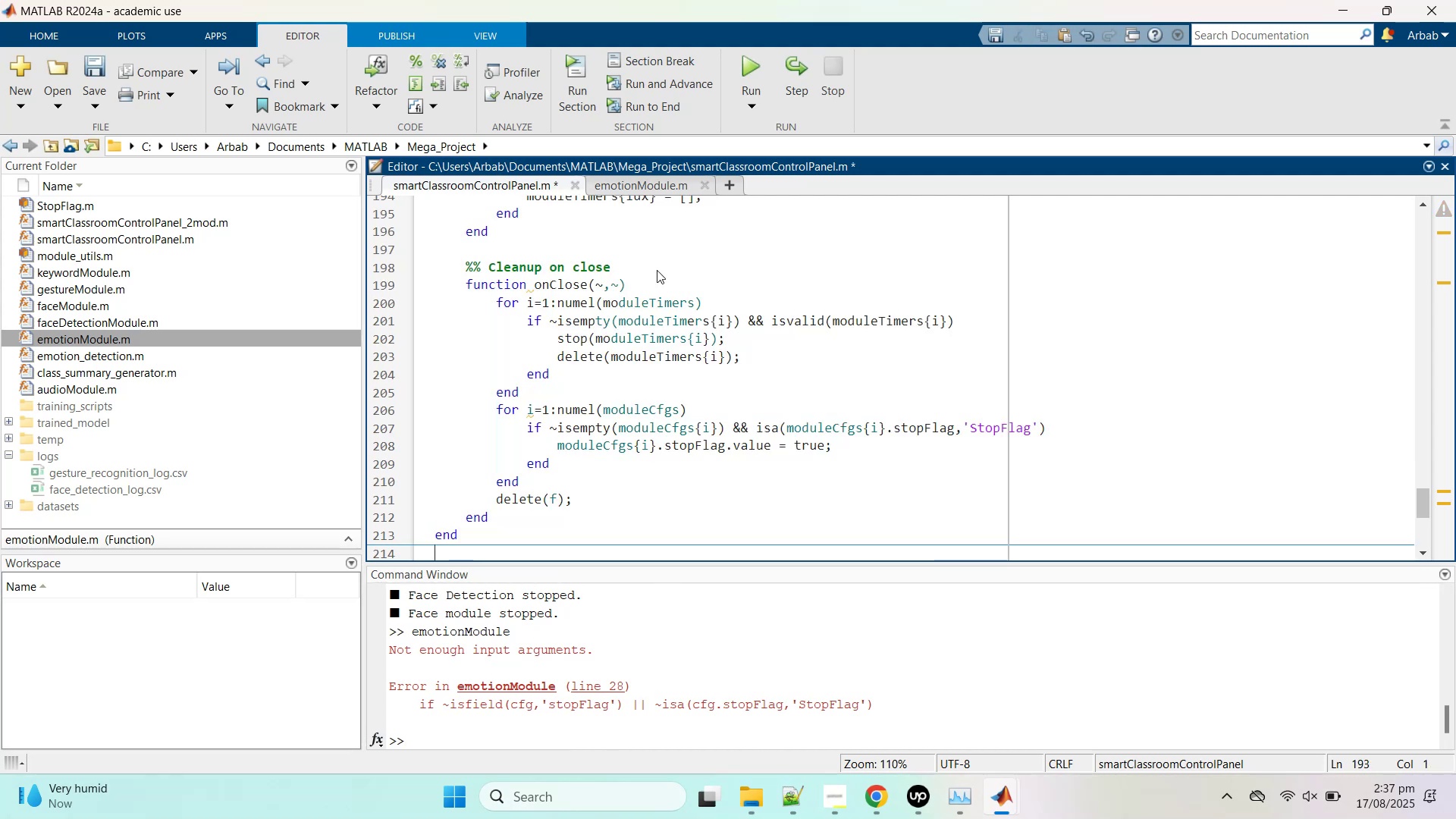 
key(Control+S)
 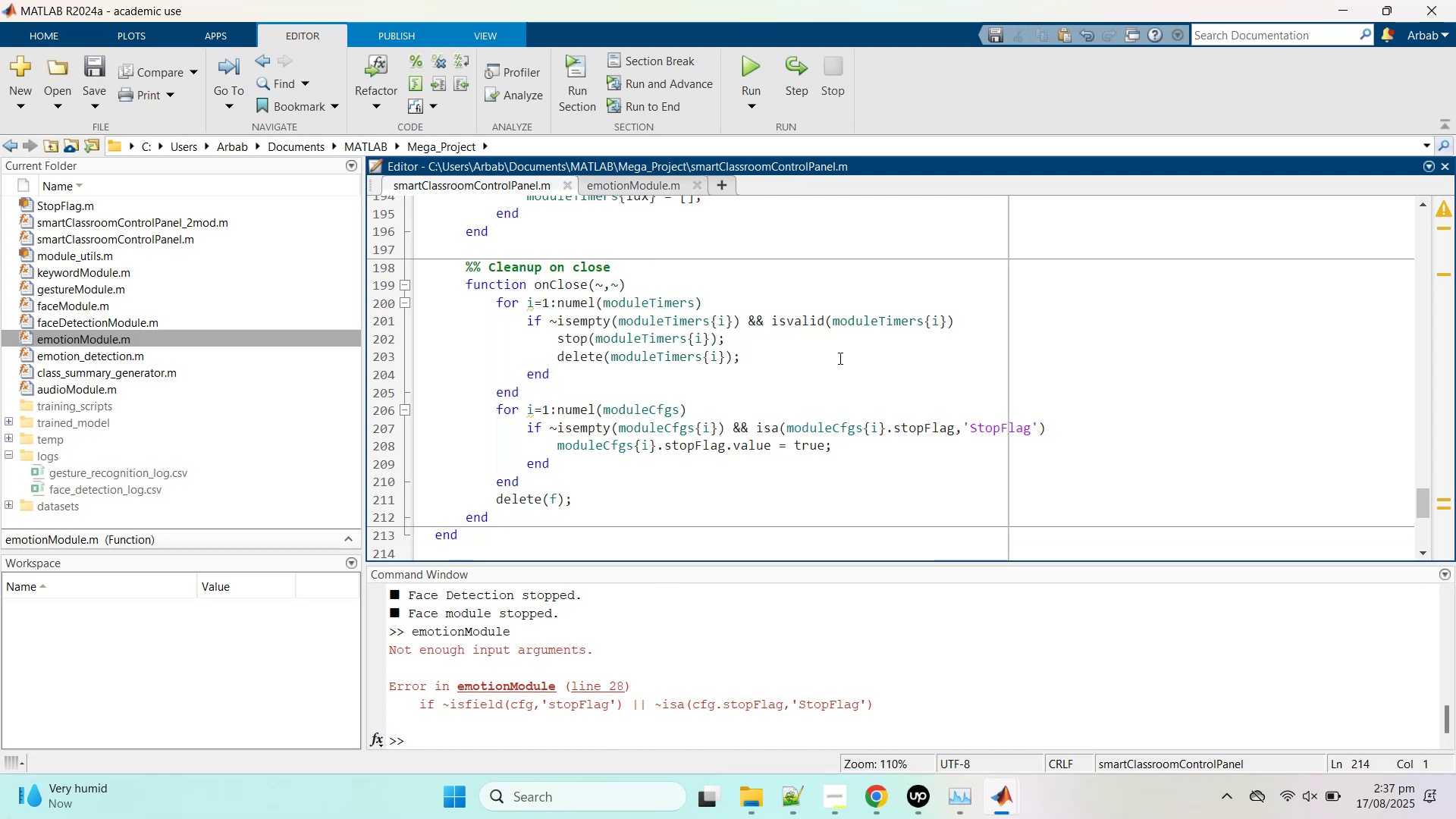 
scroll: coordinate [851, 350], scroll_direction: up, amount: 27.0
 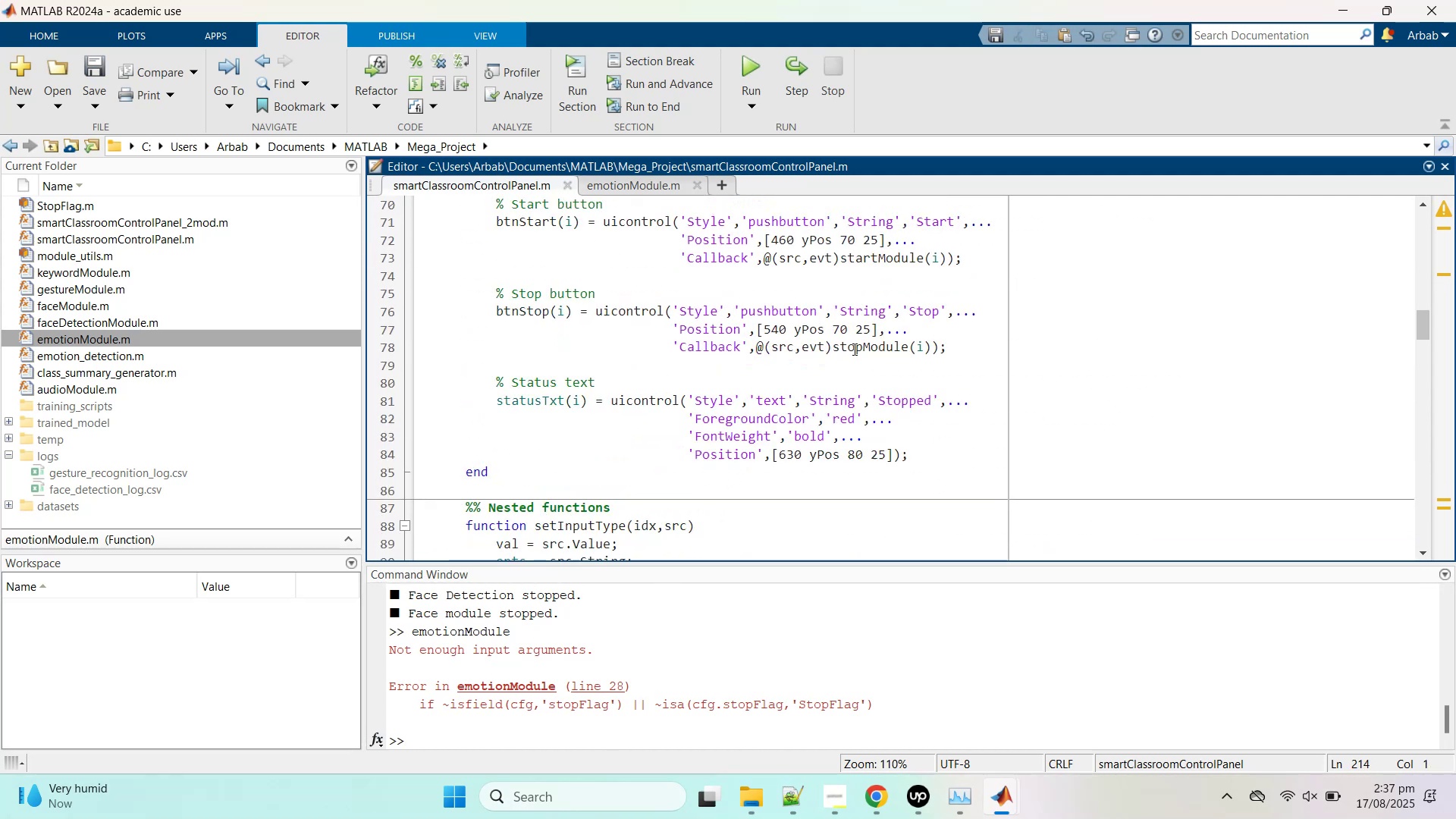 
mouse_move([854, 326])
 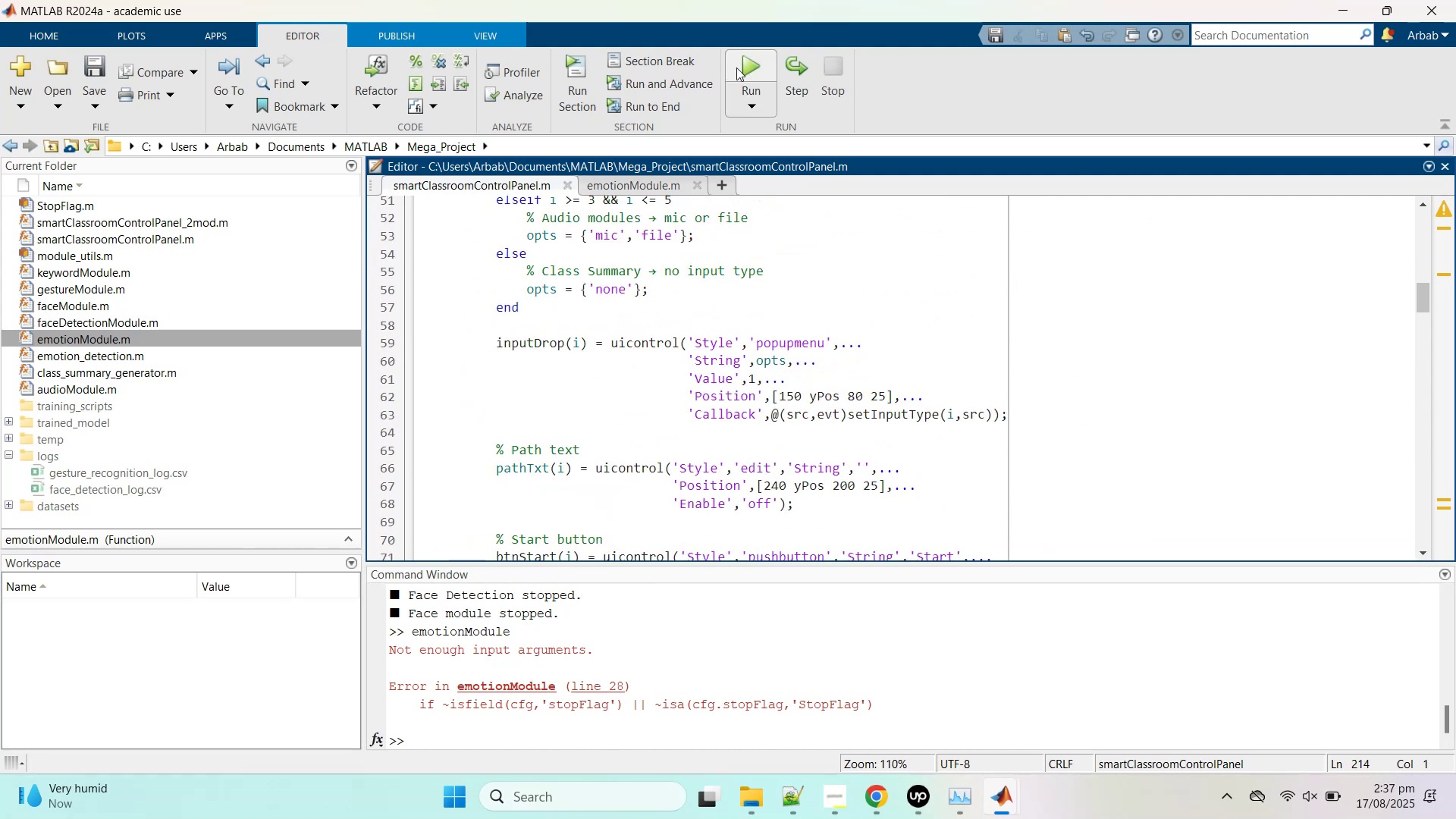 
left_click([739, 67])
 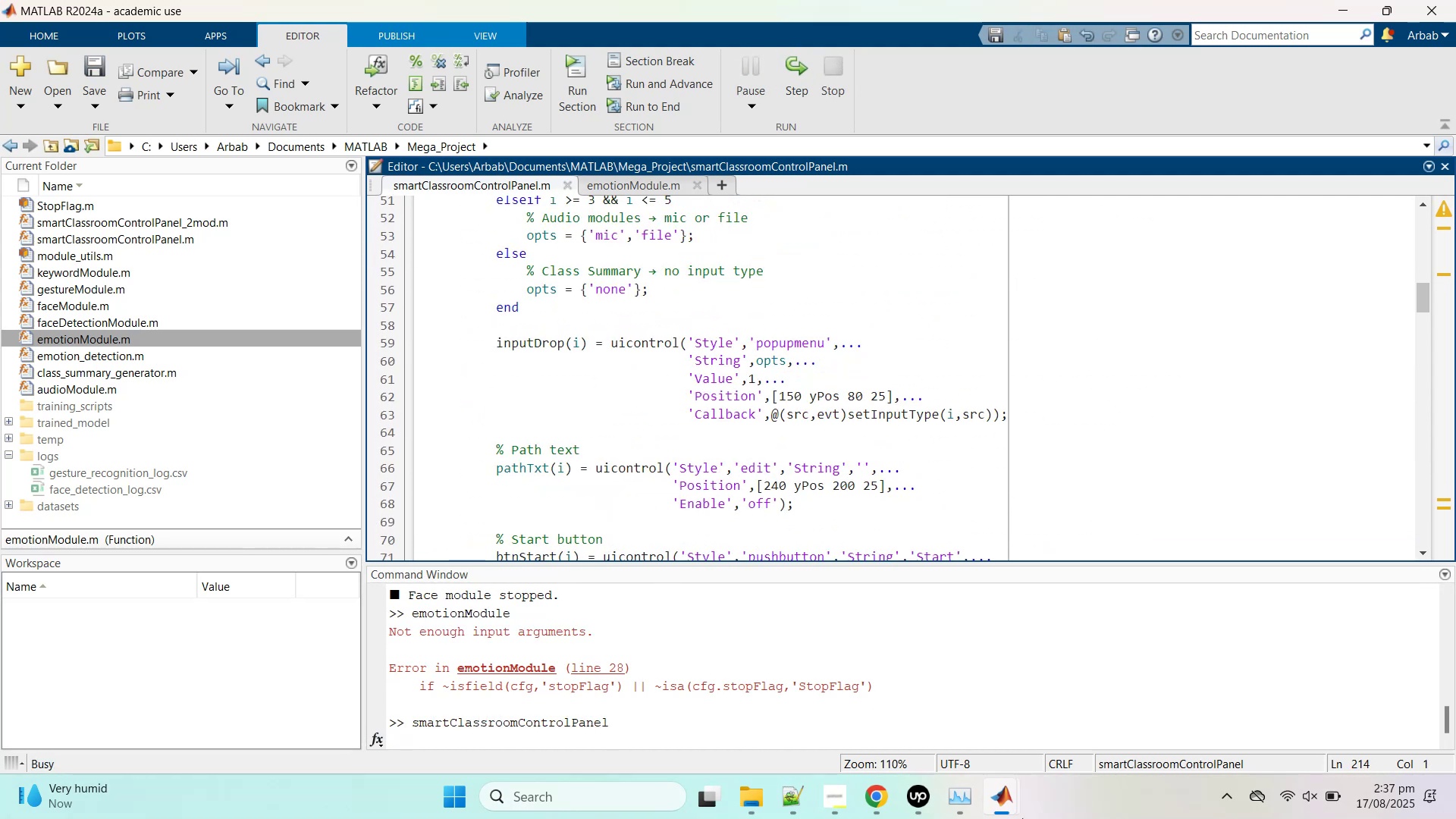 
mouse_move([1026, 795])
 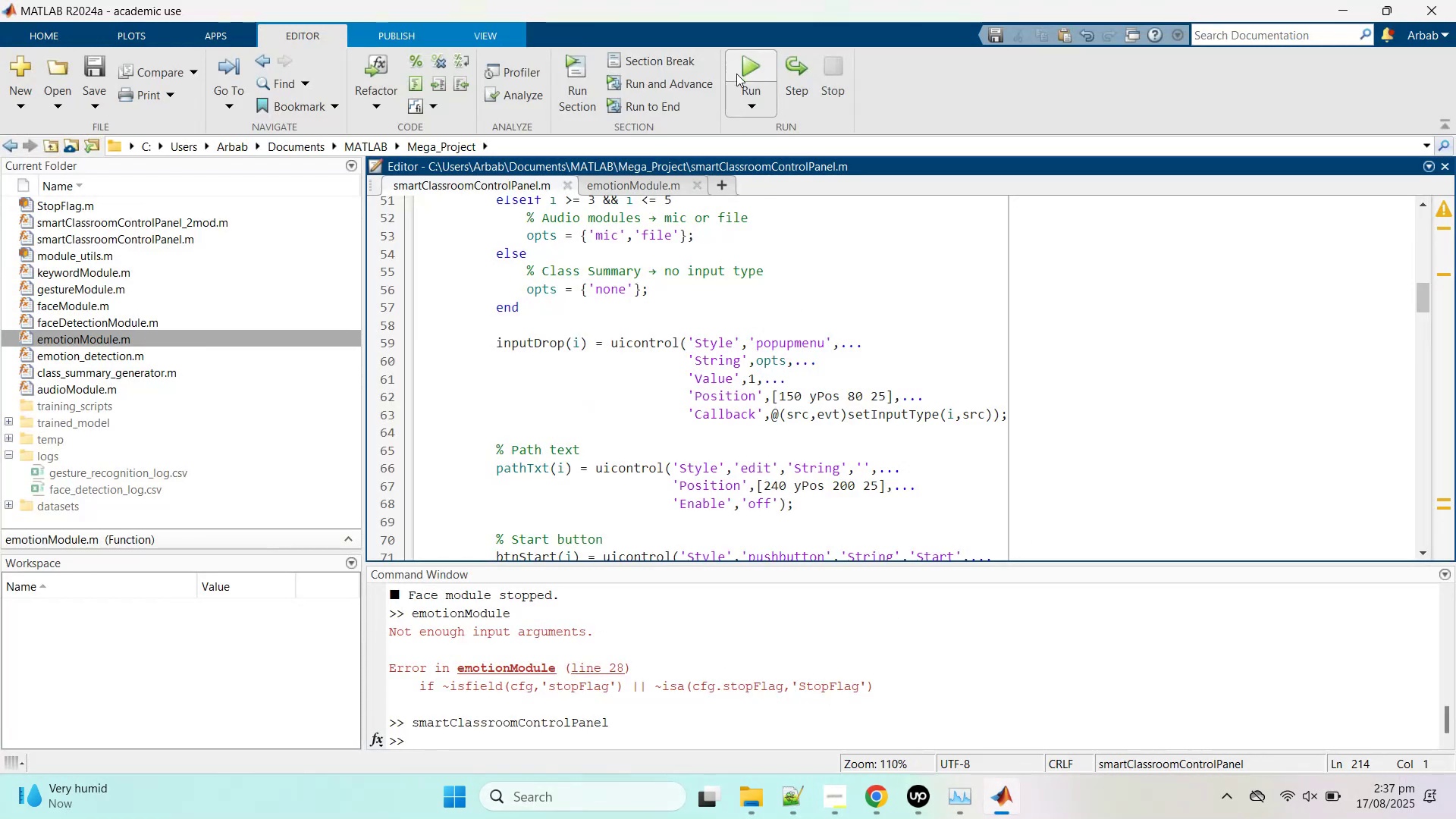 
left_click([734, 738])
 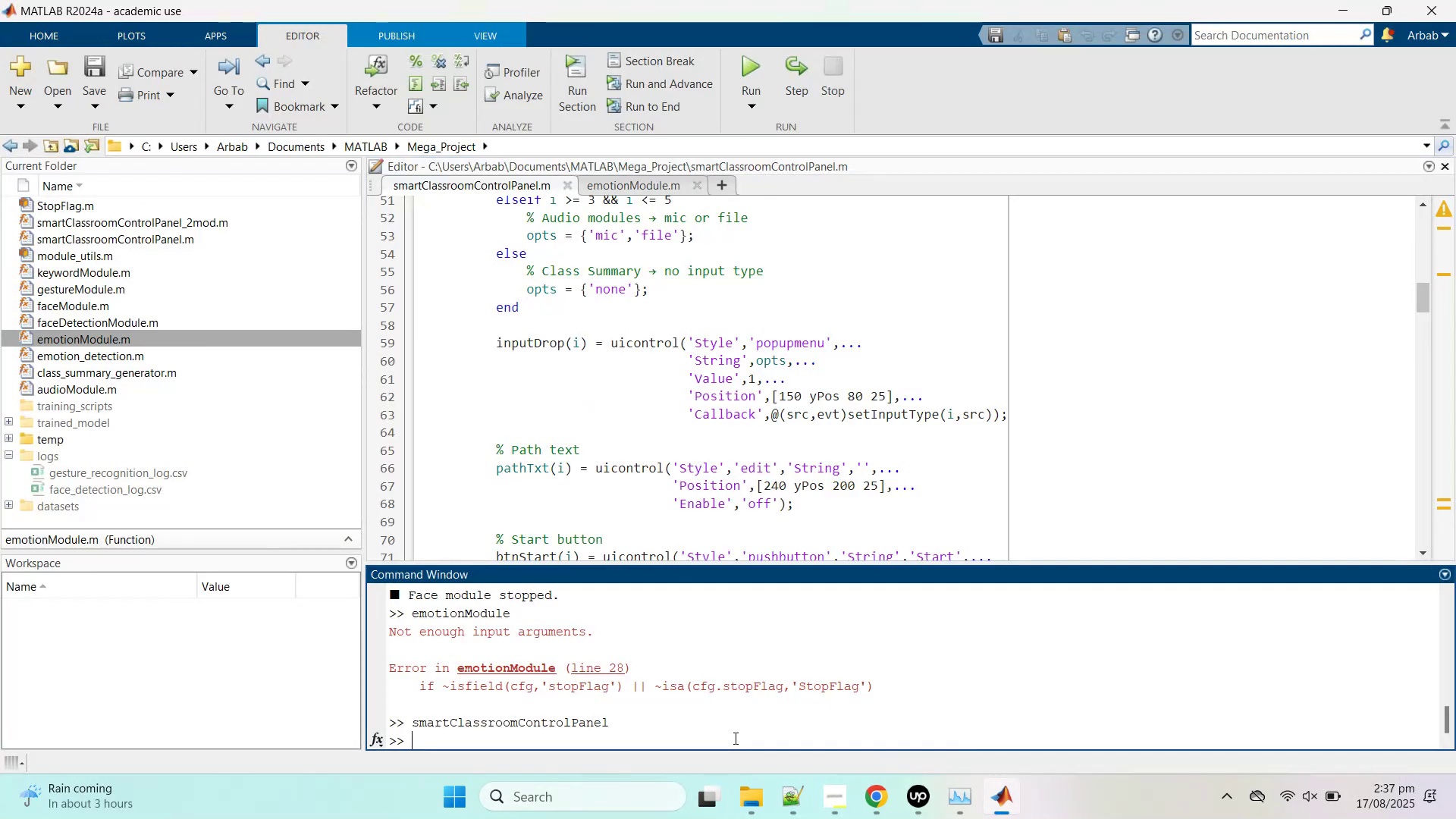 
key(Control+C)
 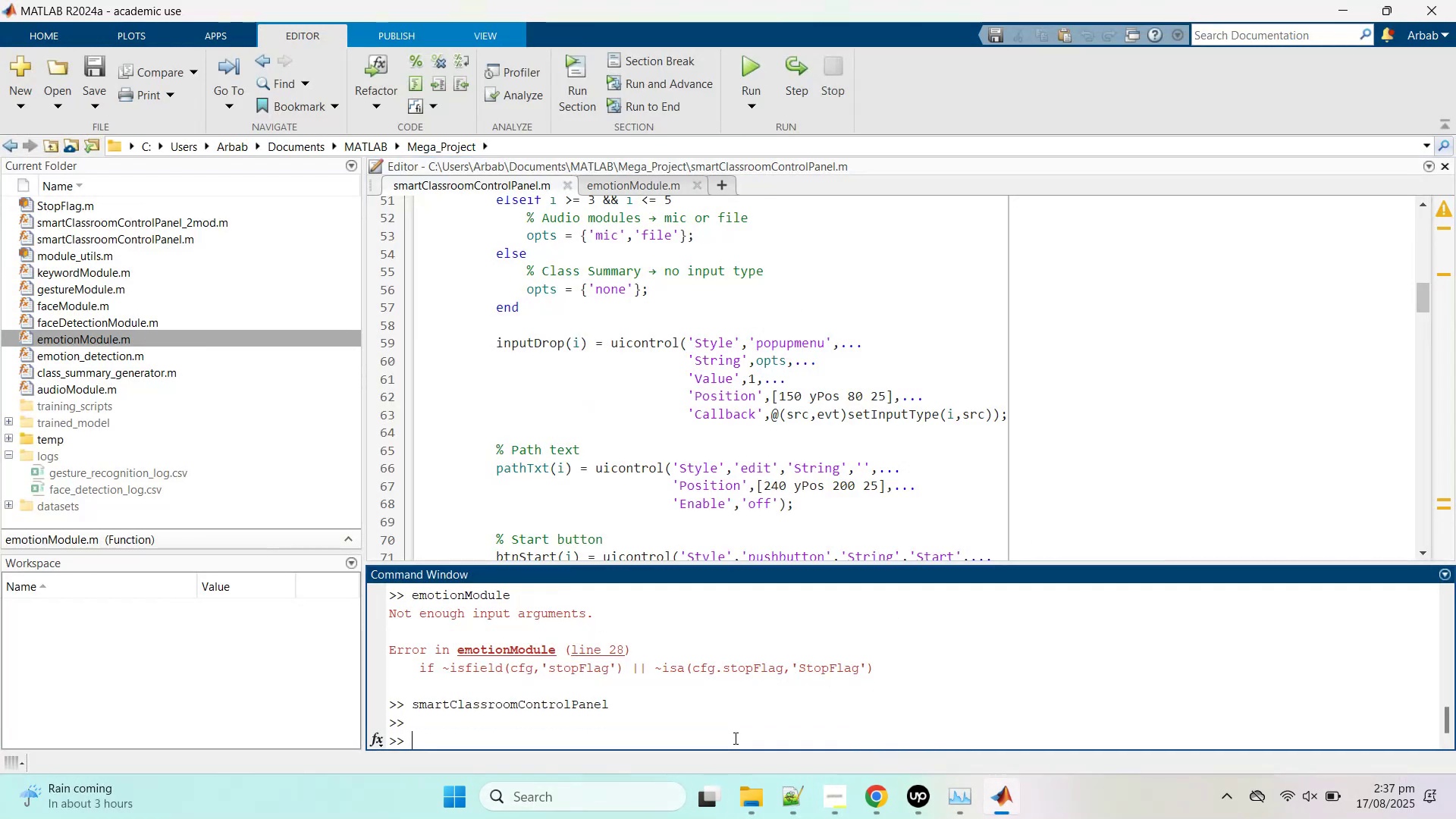 
key(Control+X)
 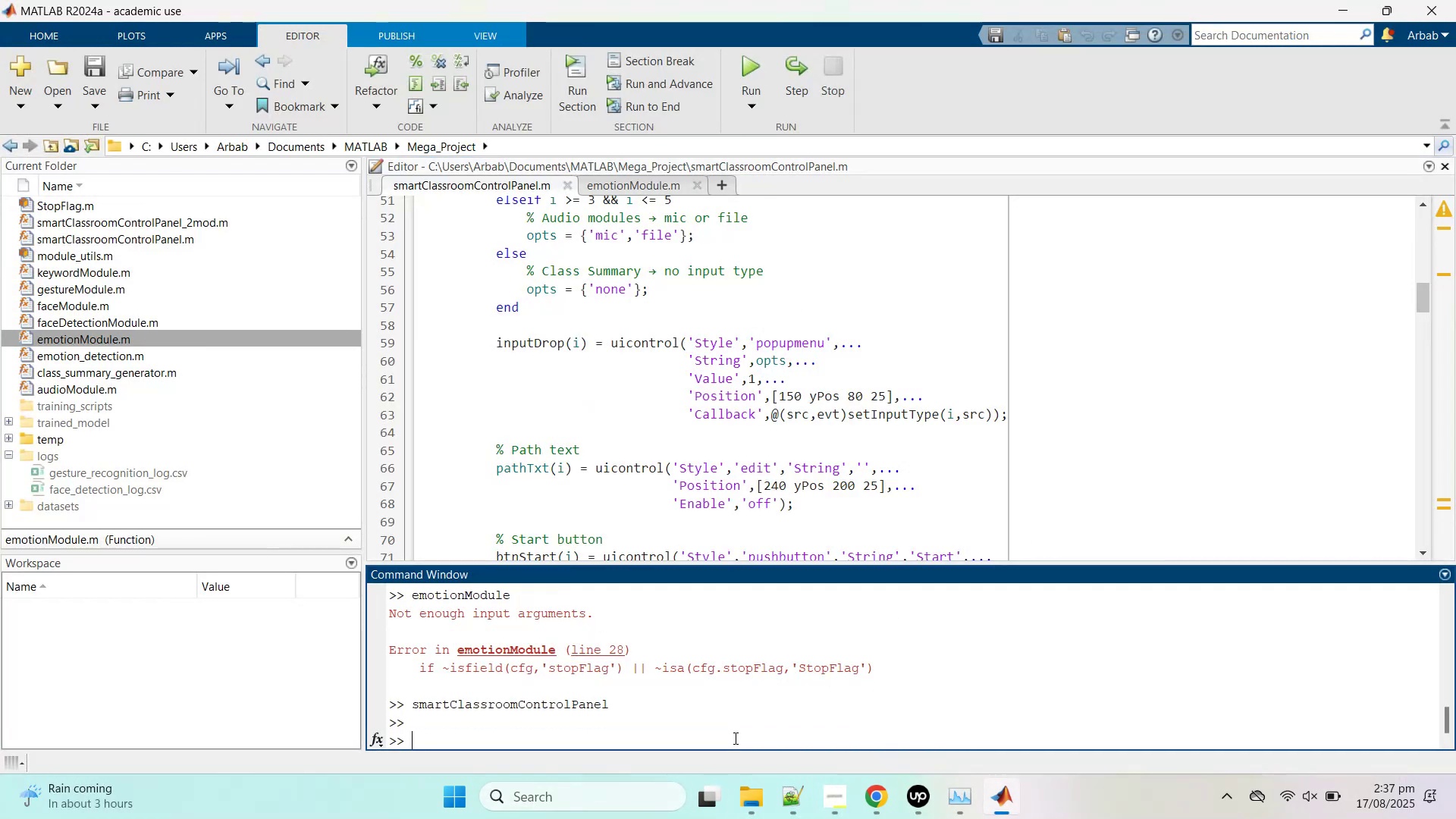 
hold_key(key=Z, duration=0.36)
 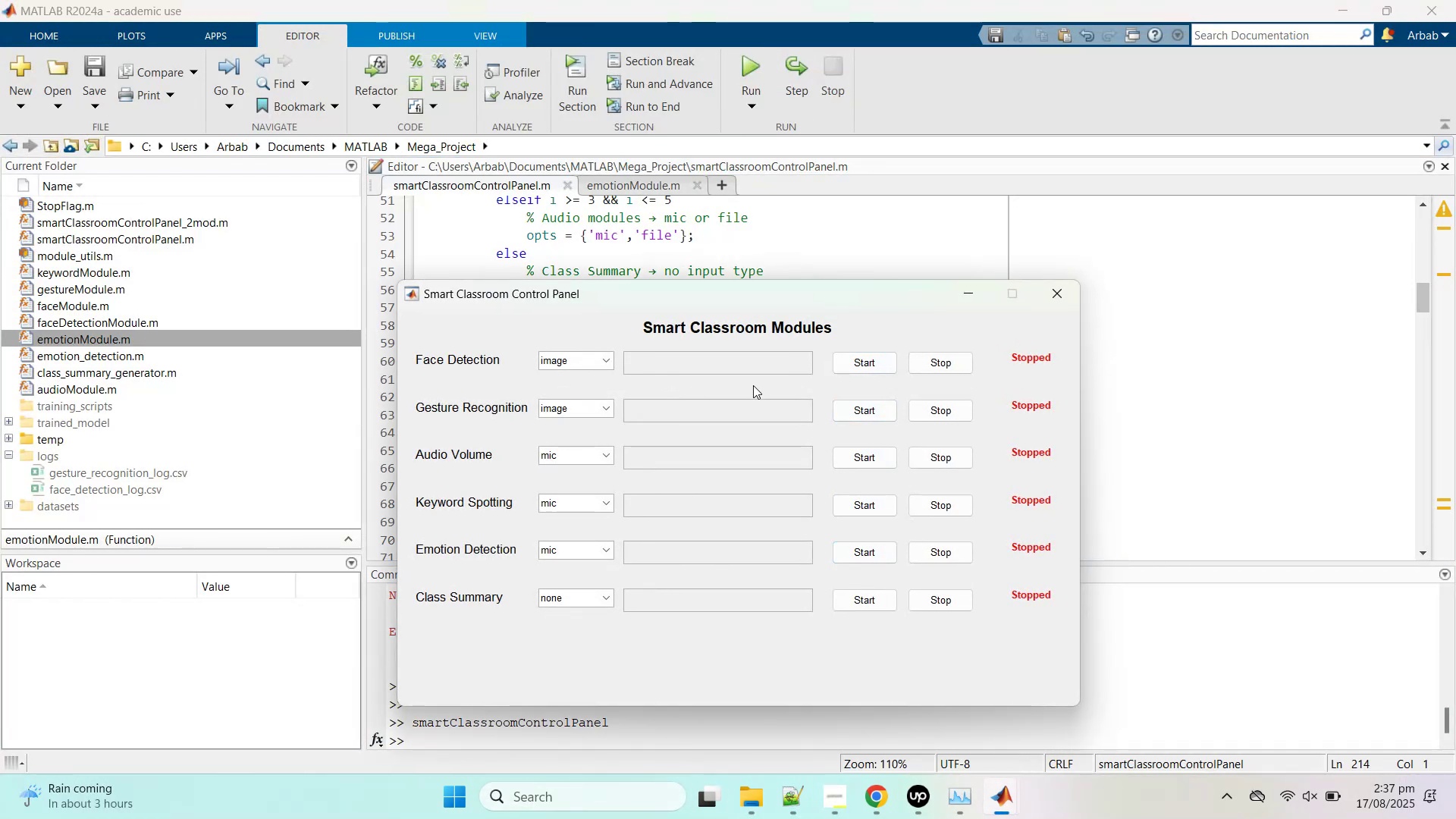 
wait(5.99)
 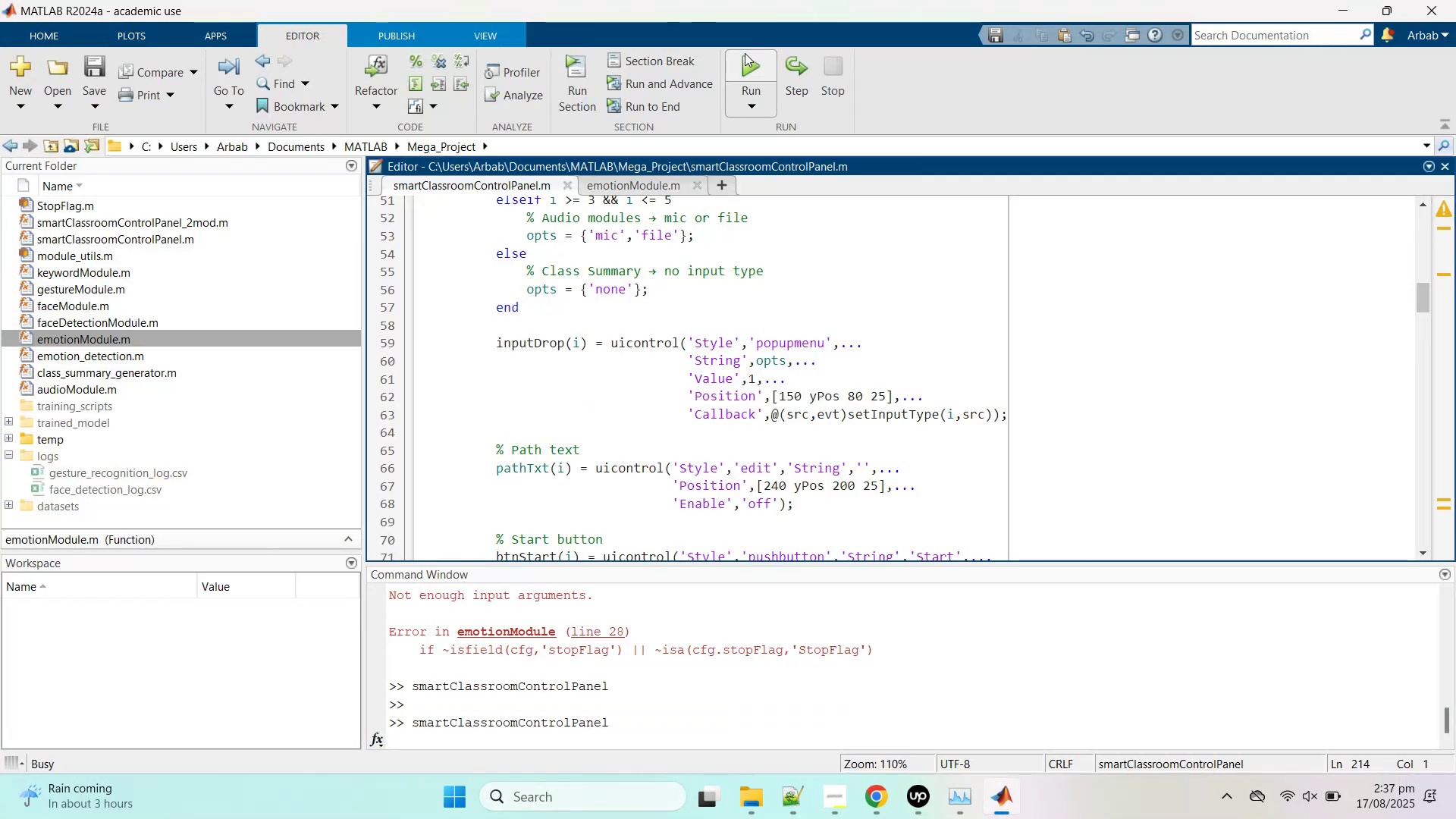 
left_click([586, 362])
 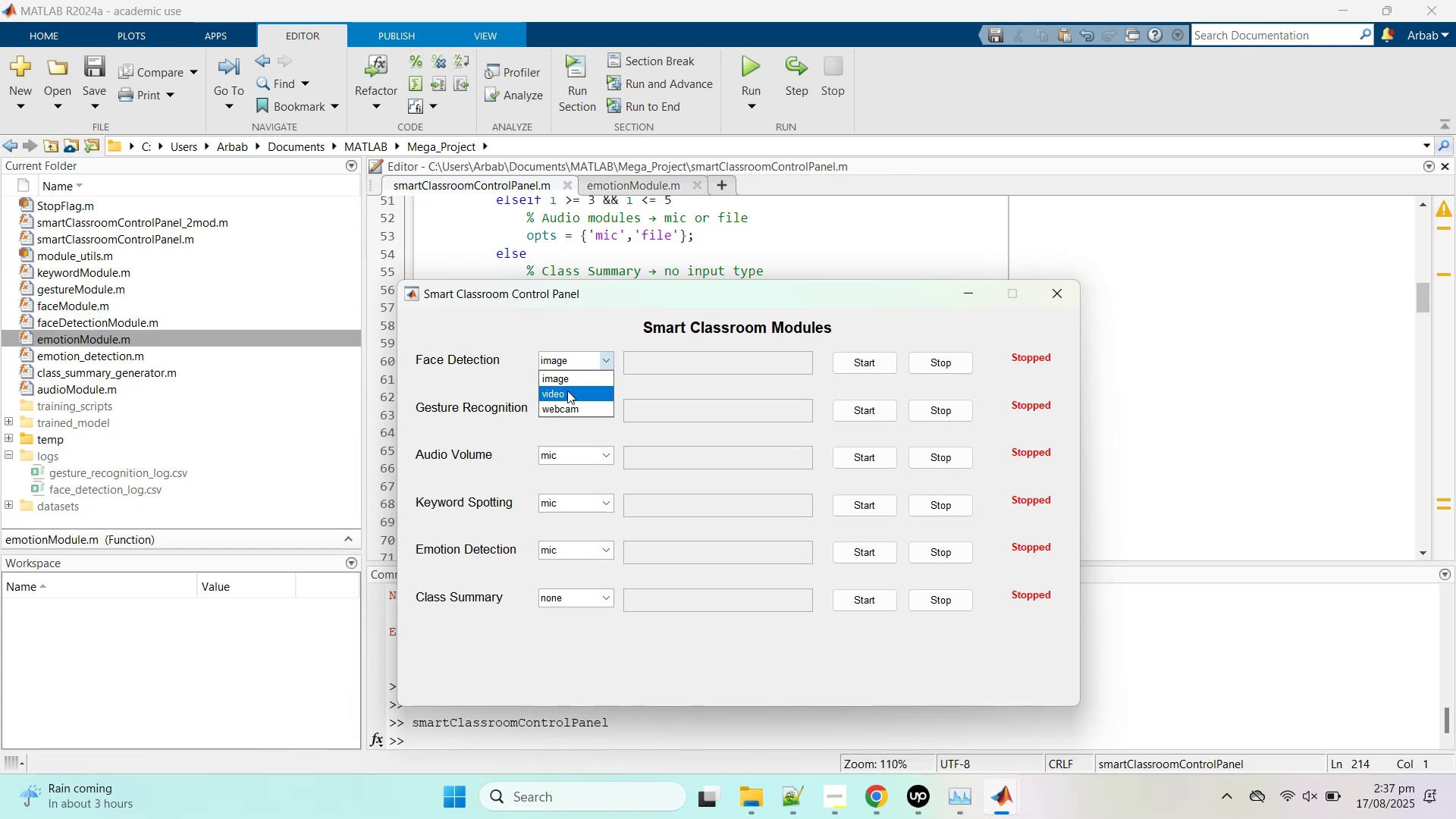 
left_click([567, 378])
 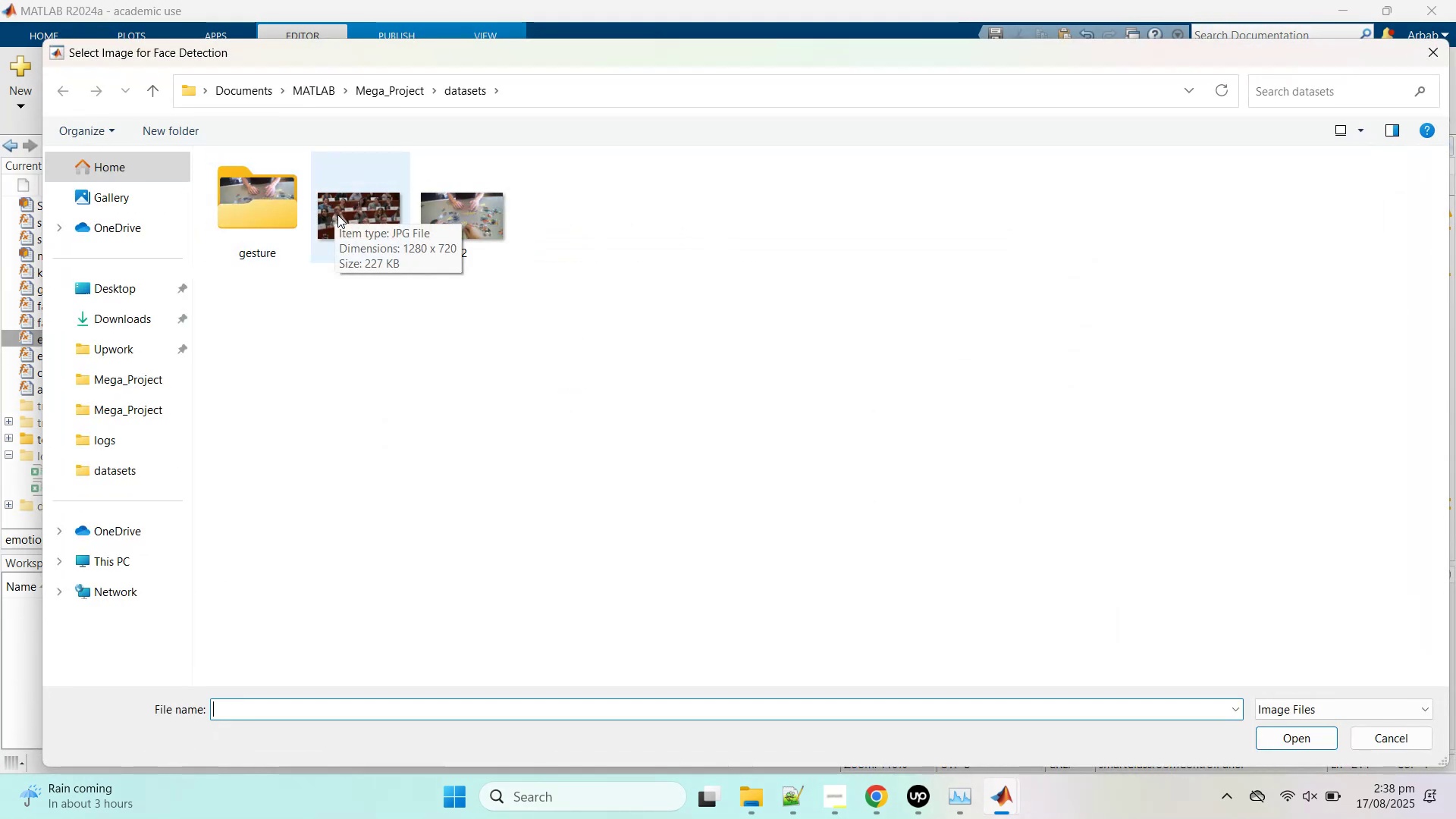 
double_click([340, 221])
 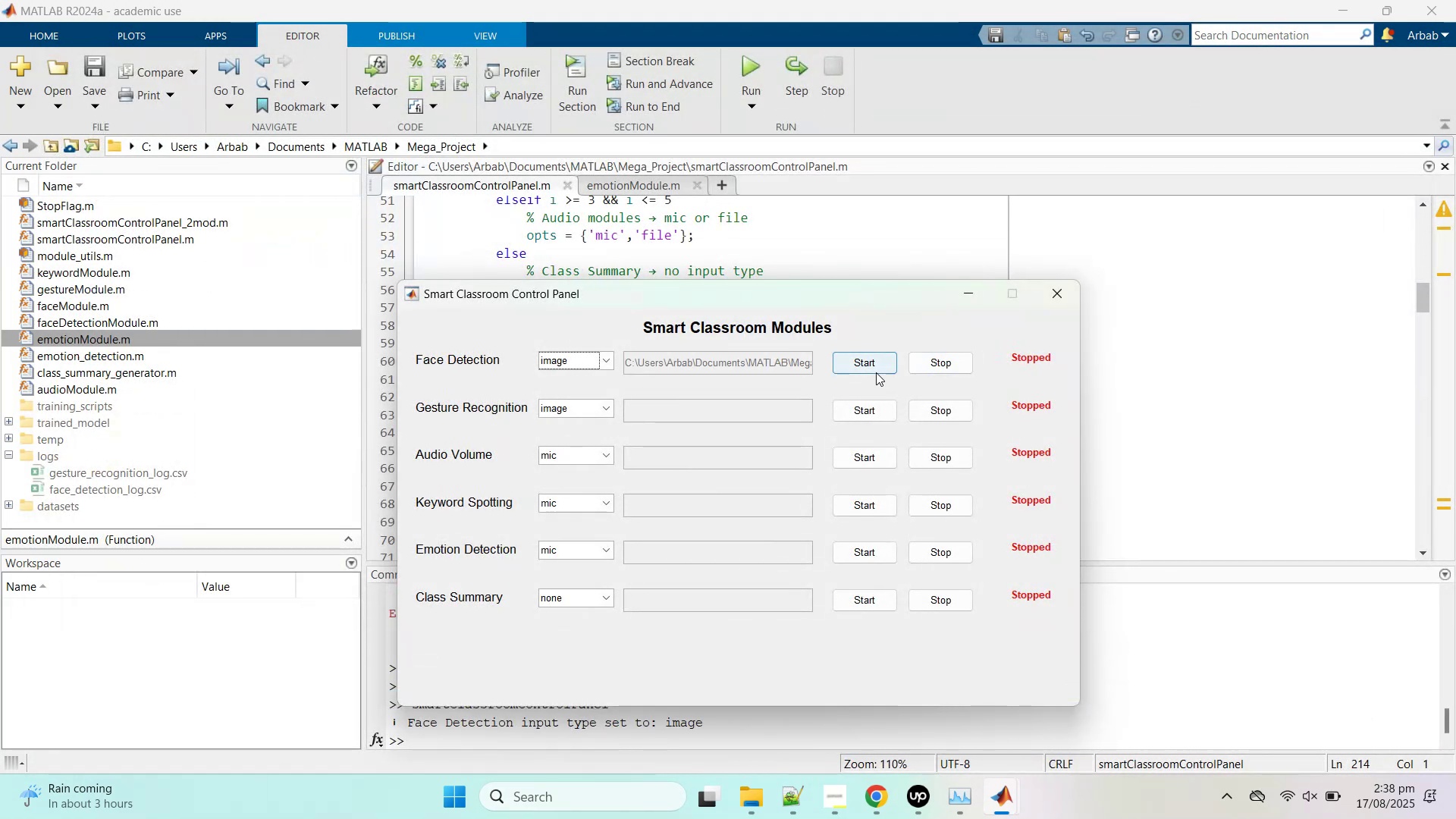 
left_click([876, 369])
 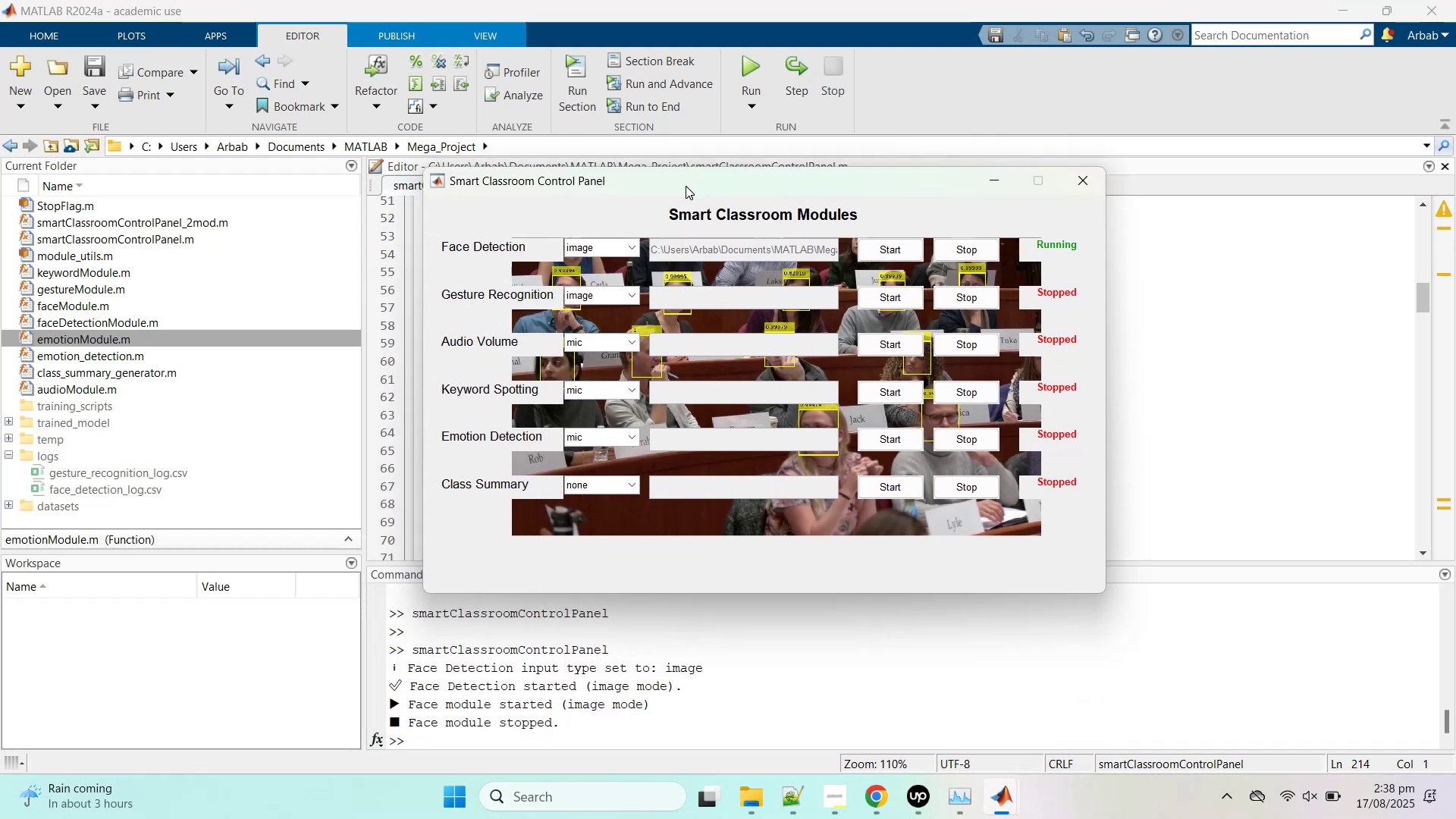 
left_click([604, 289])
 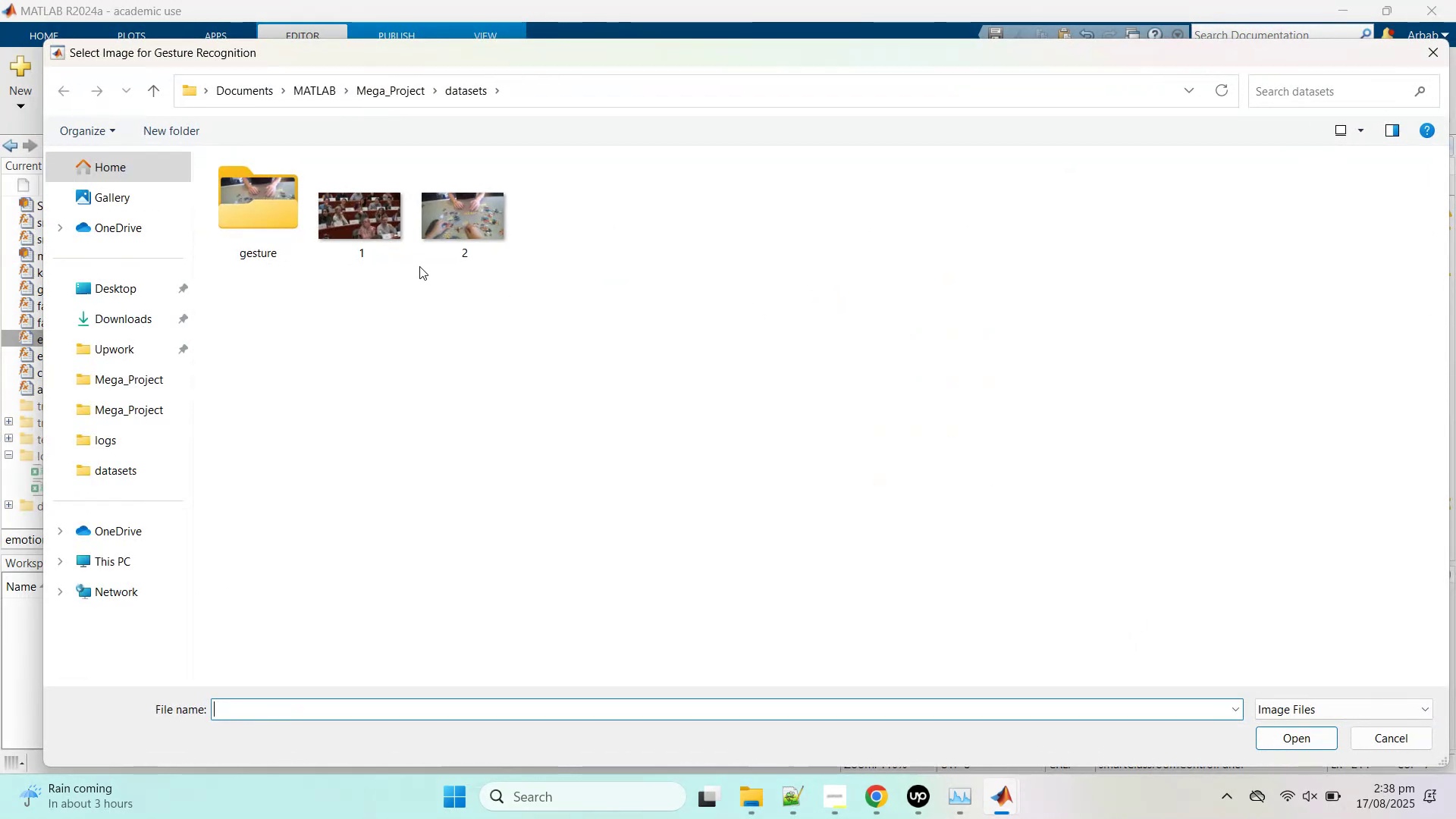 
double_click([441, 226])
 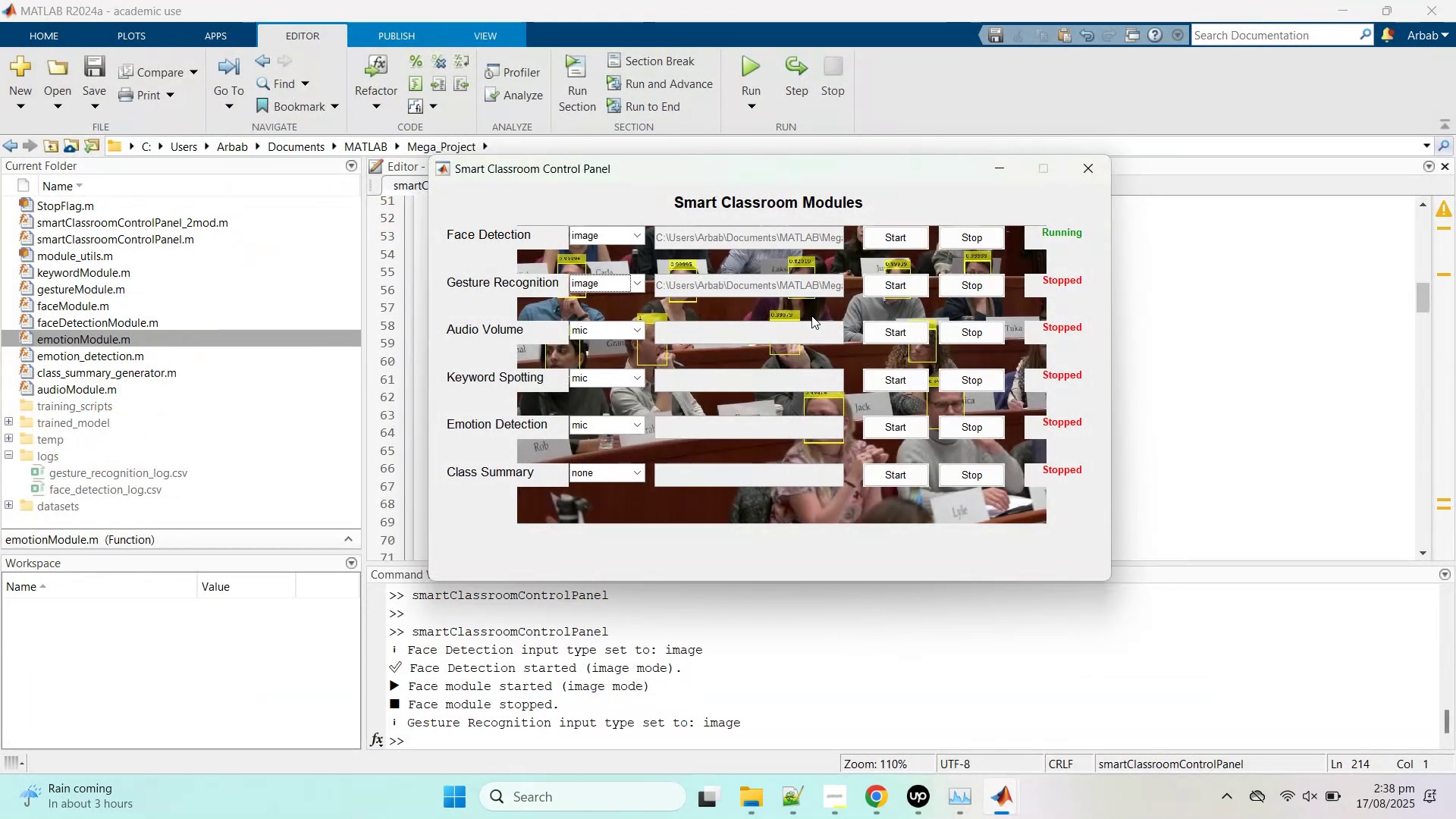 
left_click([885, 287])
 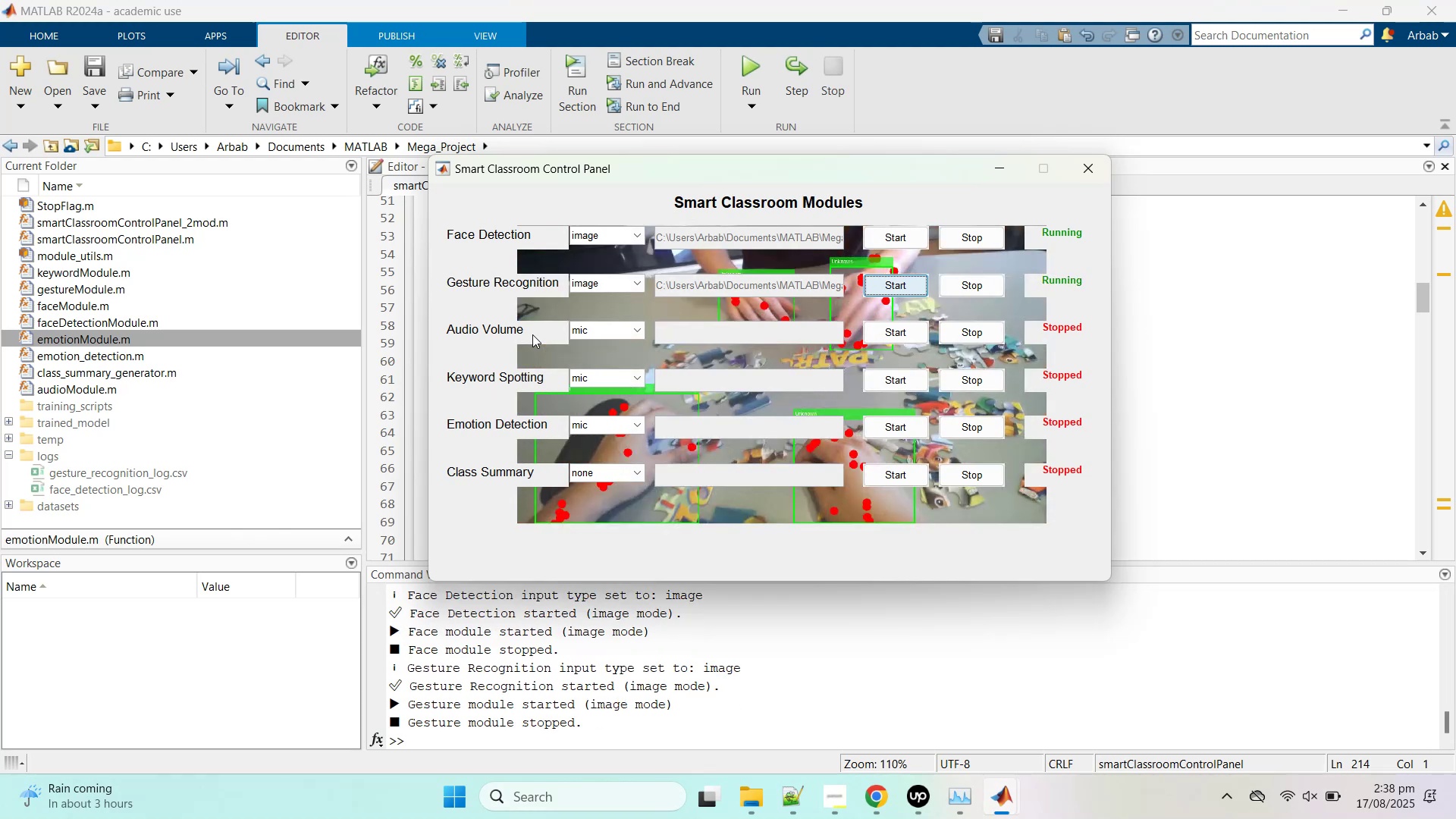 
wait(15.6)
 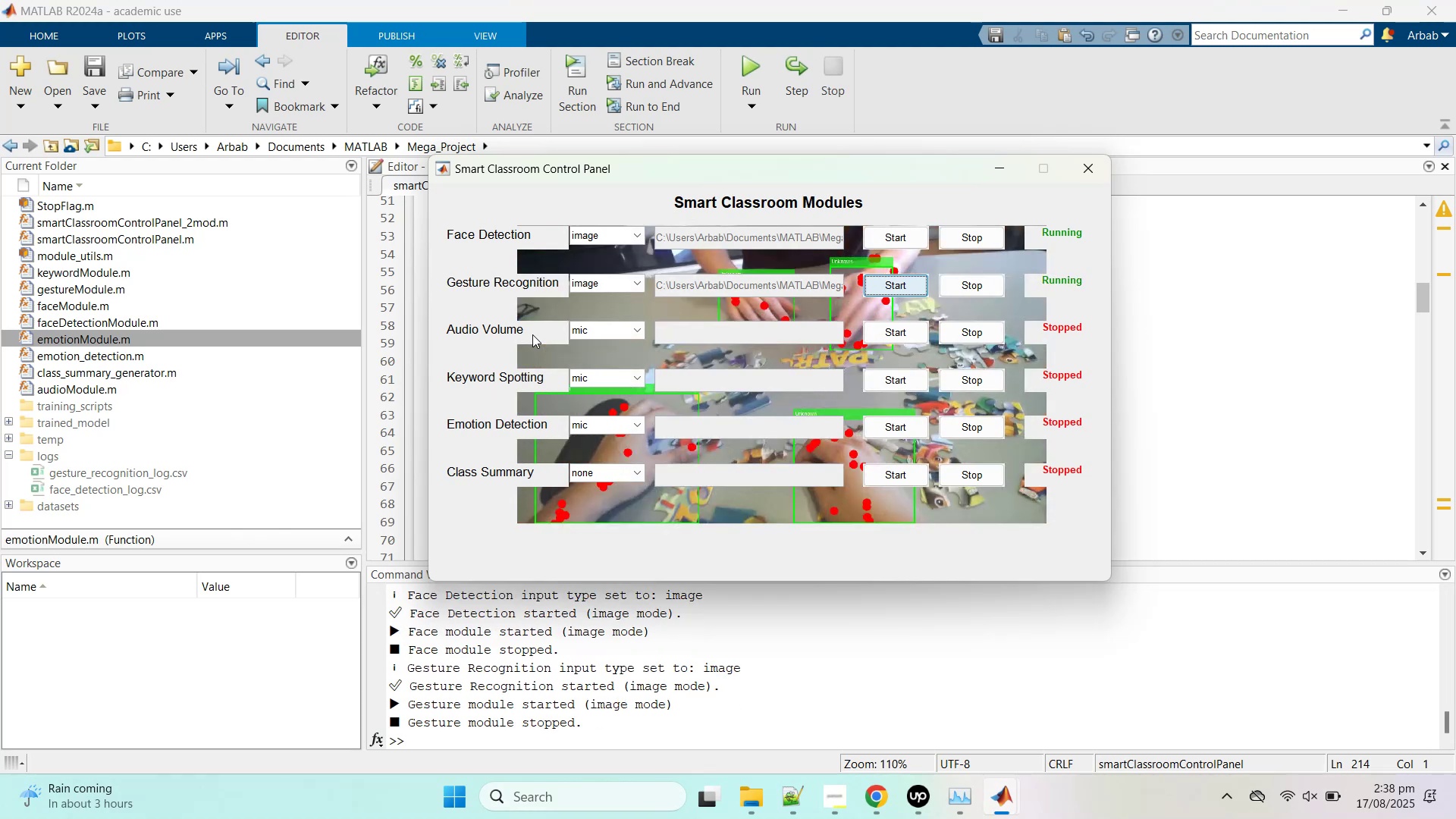 
left_click([984, 244])
 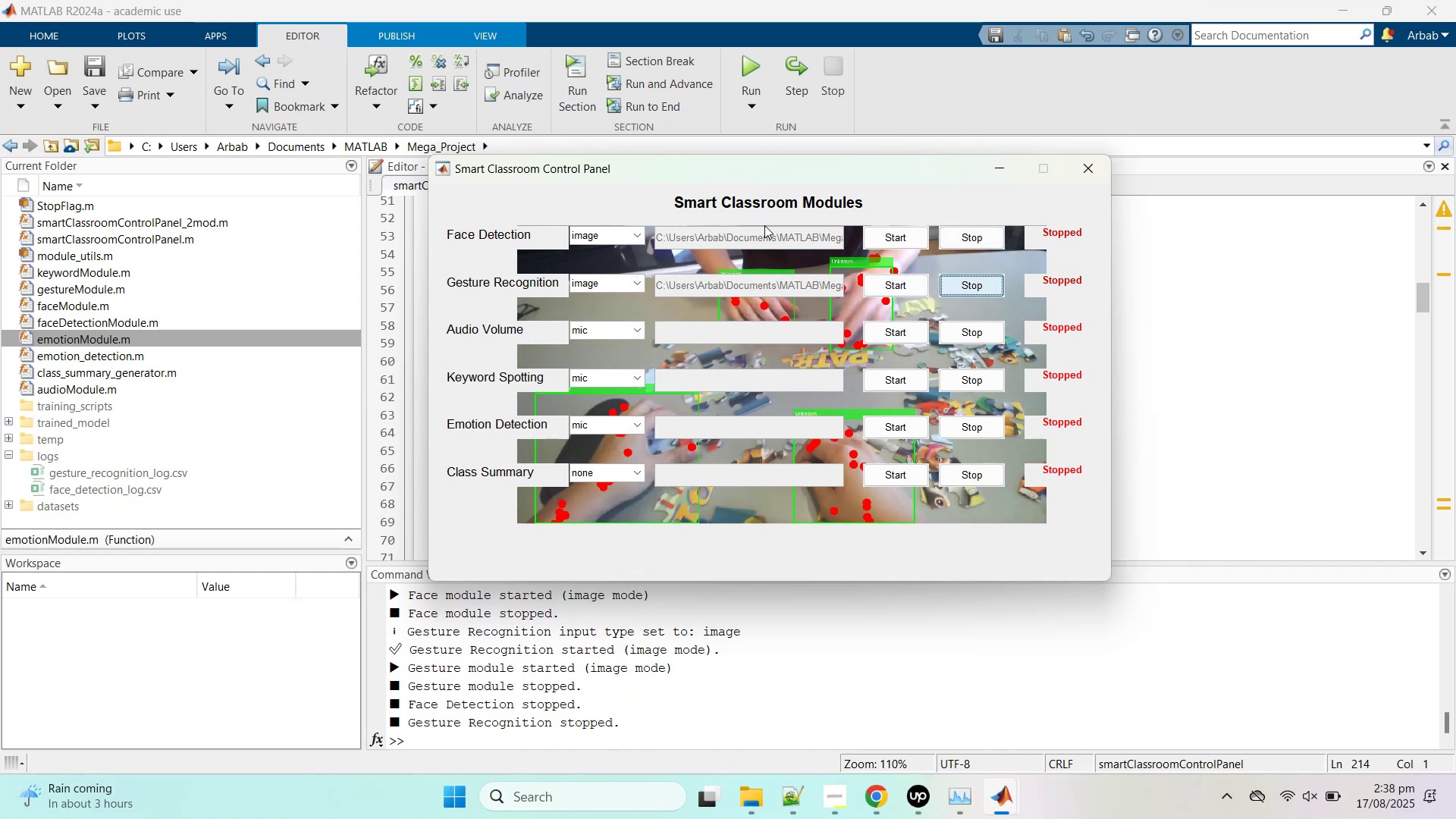 
left_click([781, 247])
 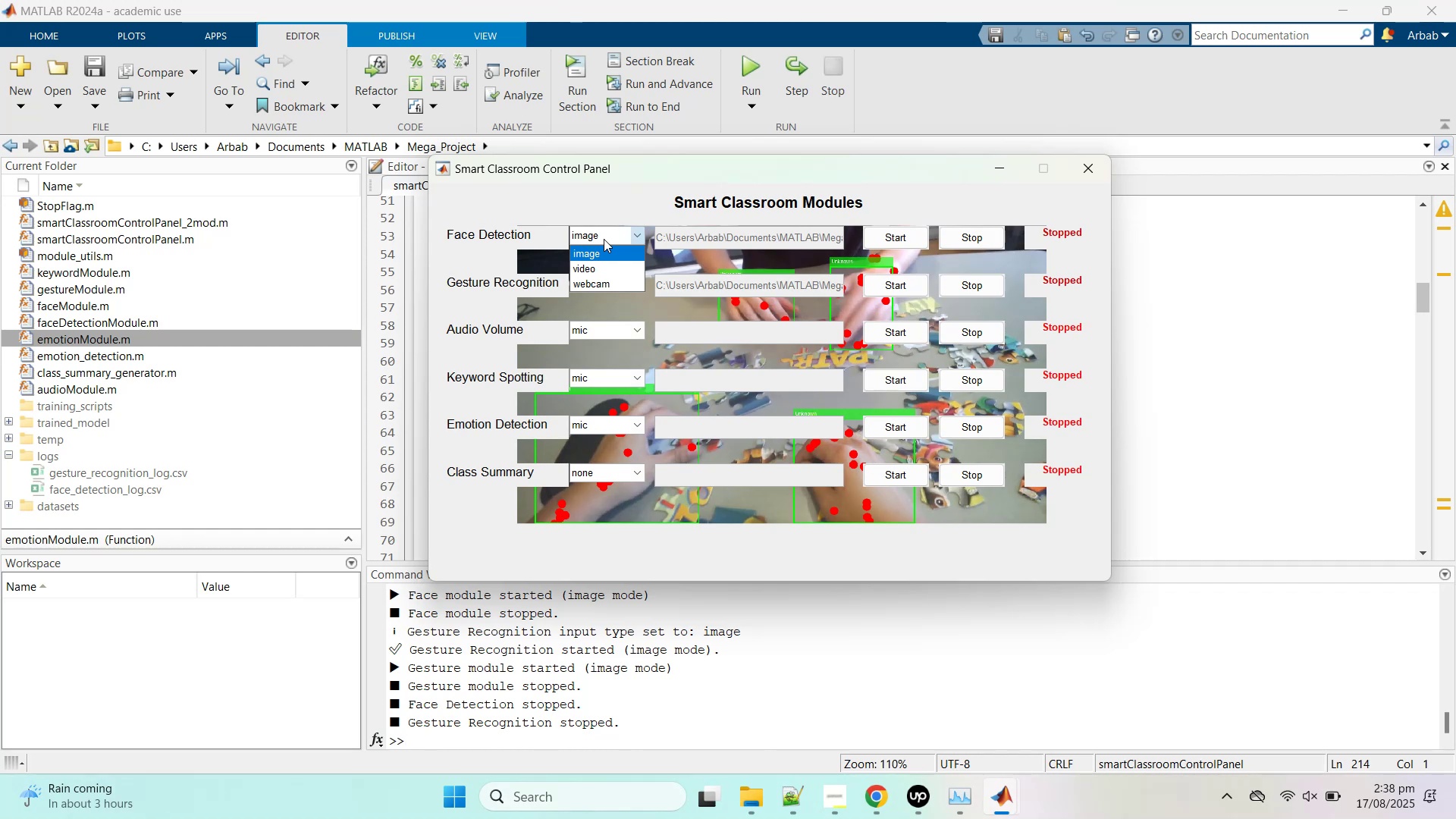 
wait(13.76)
 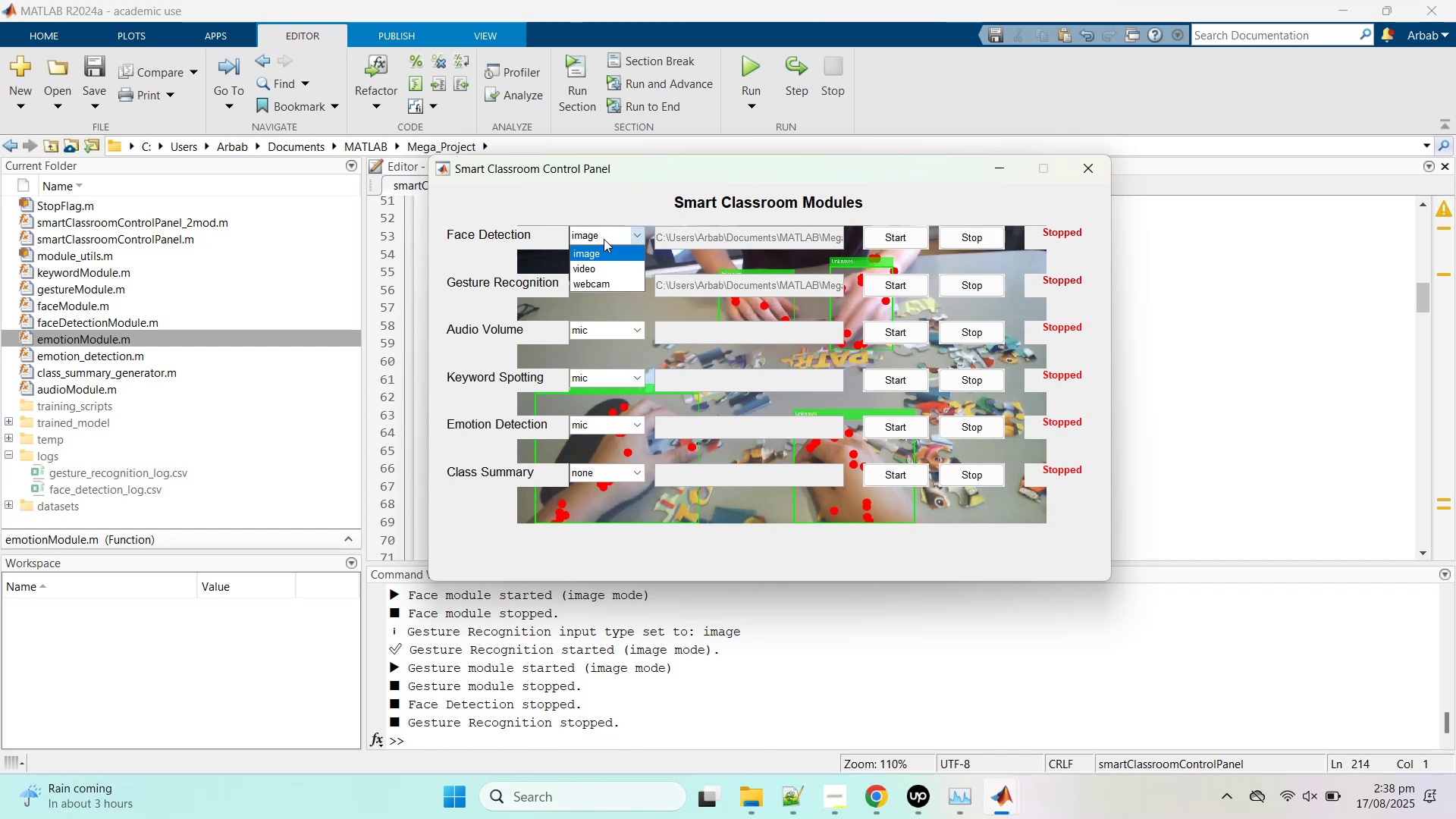 
left_click([618, 269])
 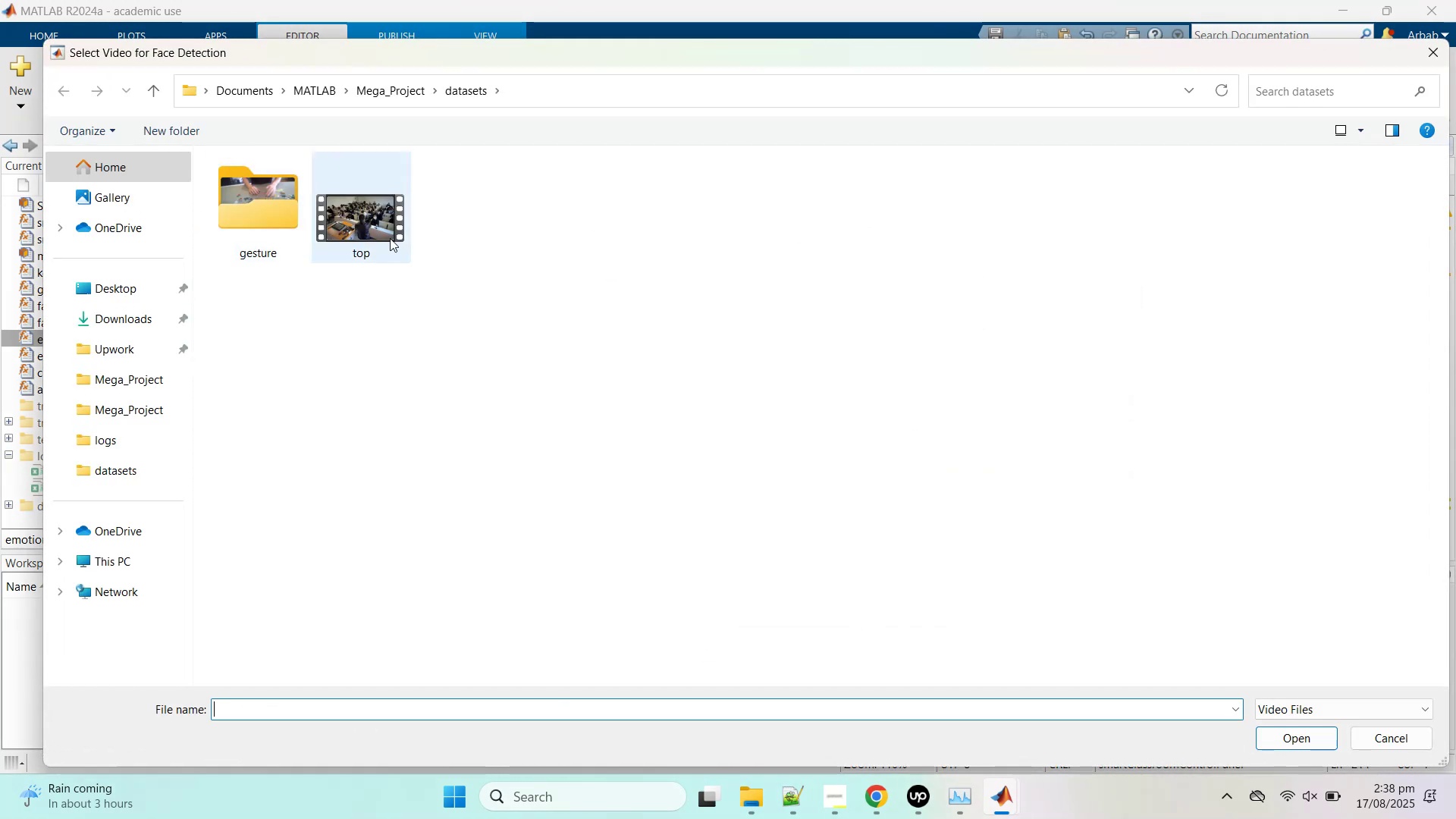 
double_click([399, 231])
 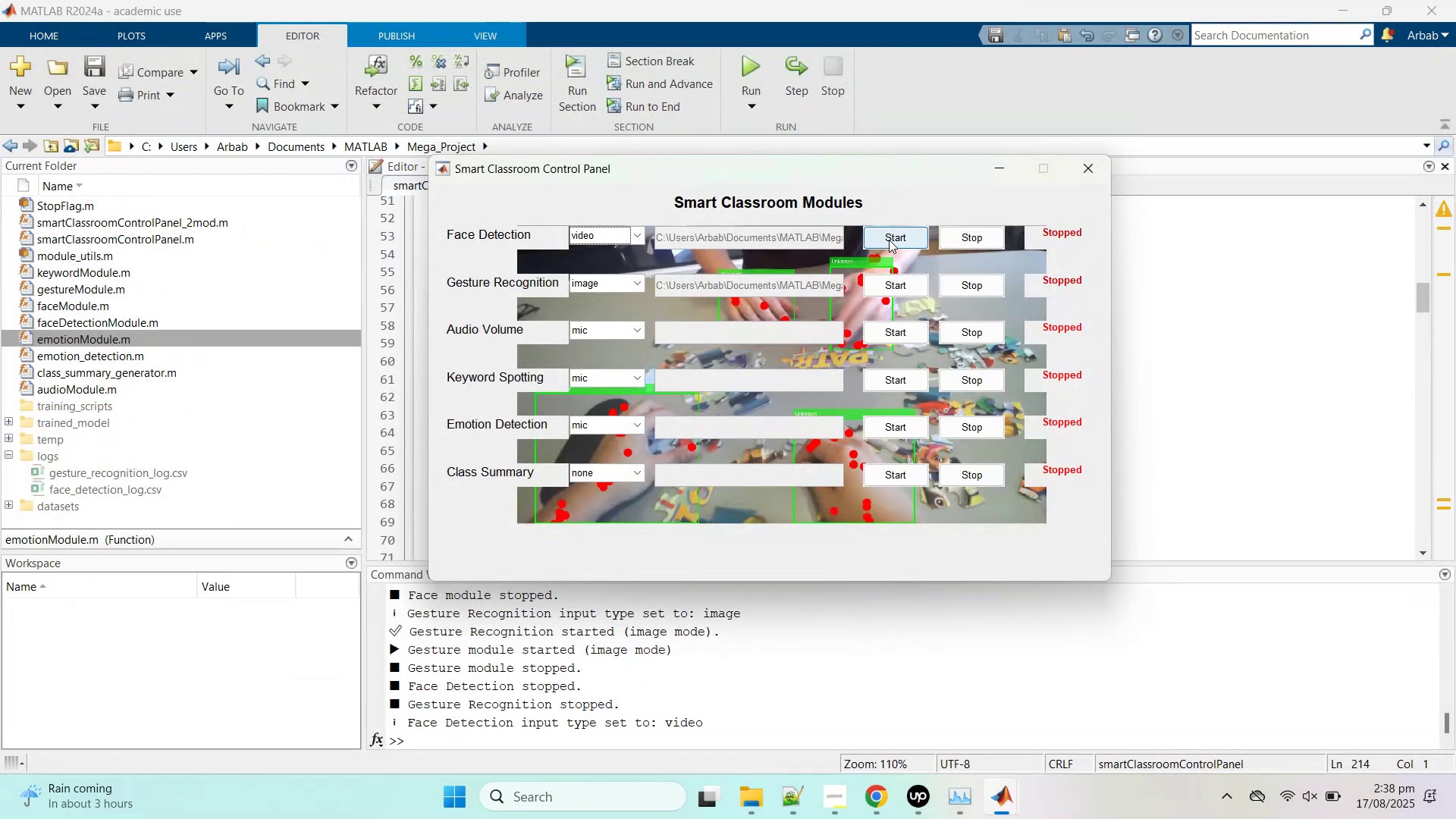 
left_click([889, 240])
 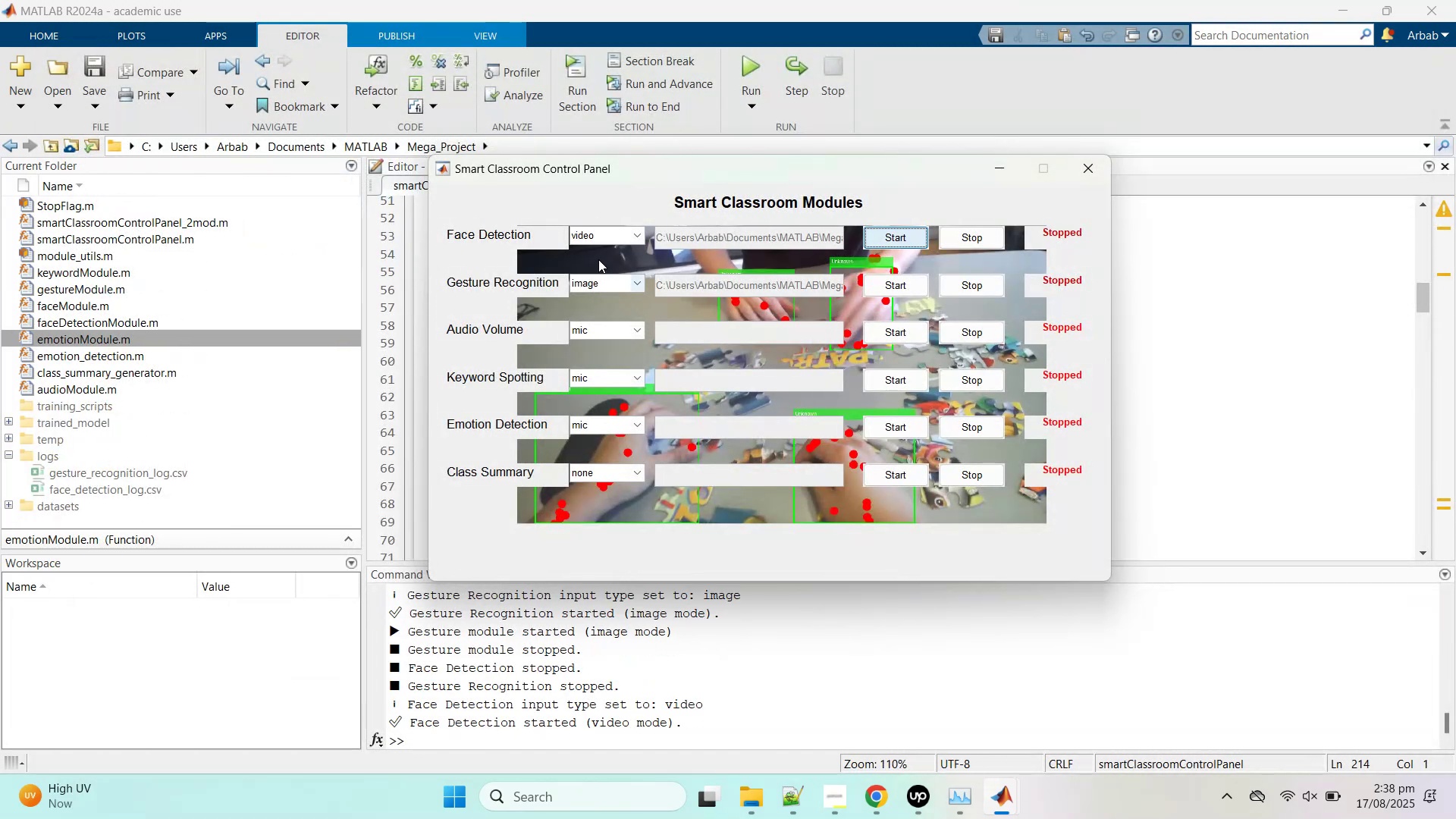 
mouse_move([607, 323])
 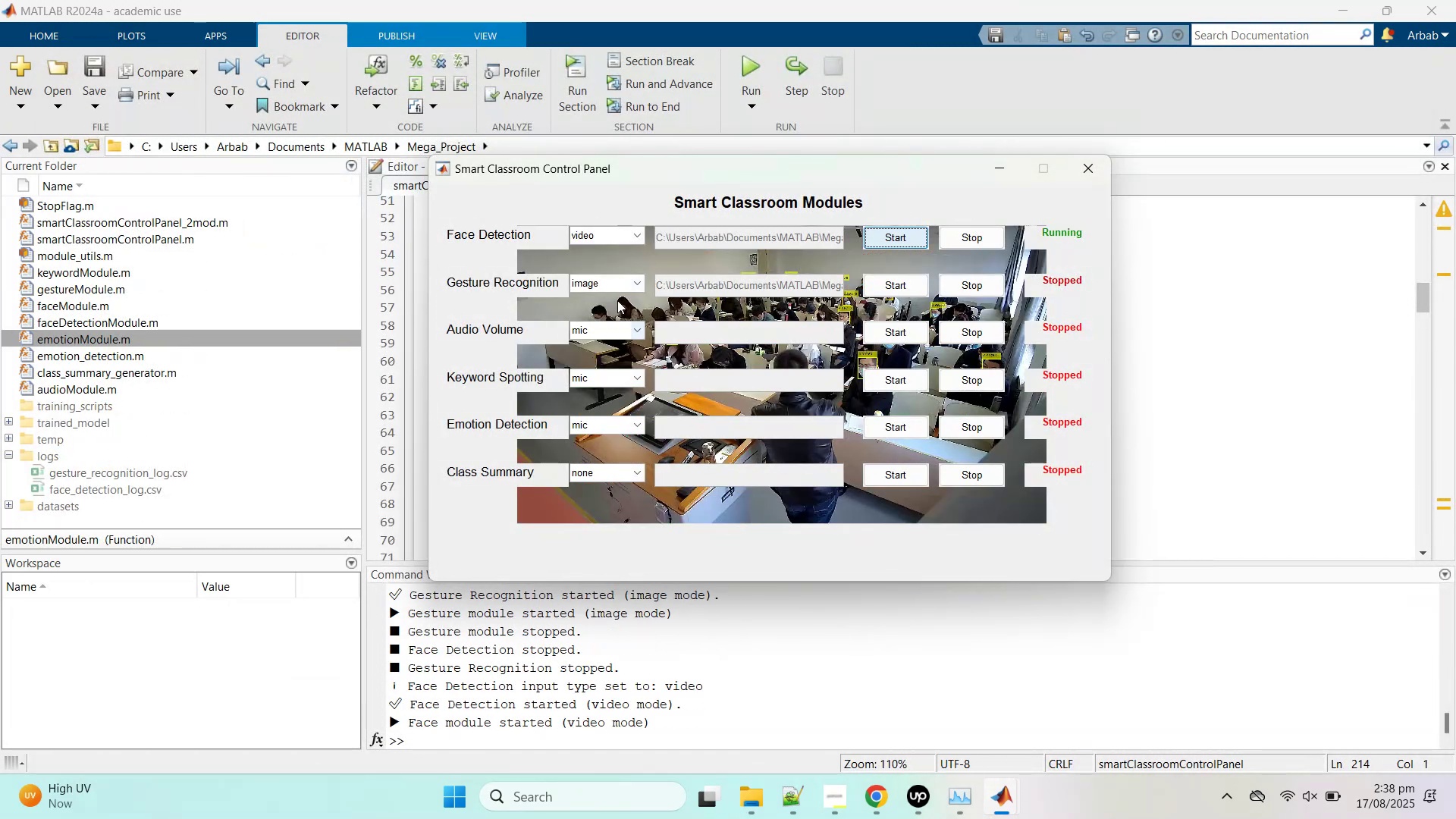 
mouse_move([634, 284])
 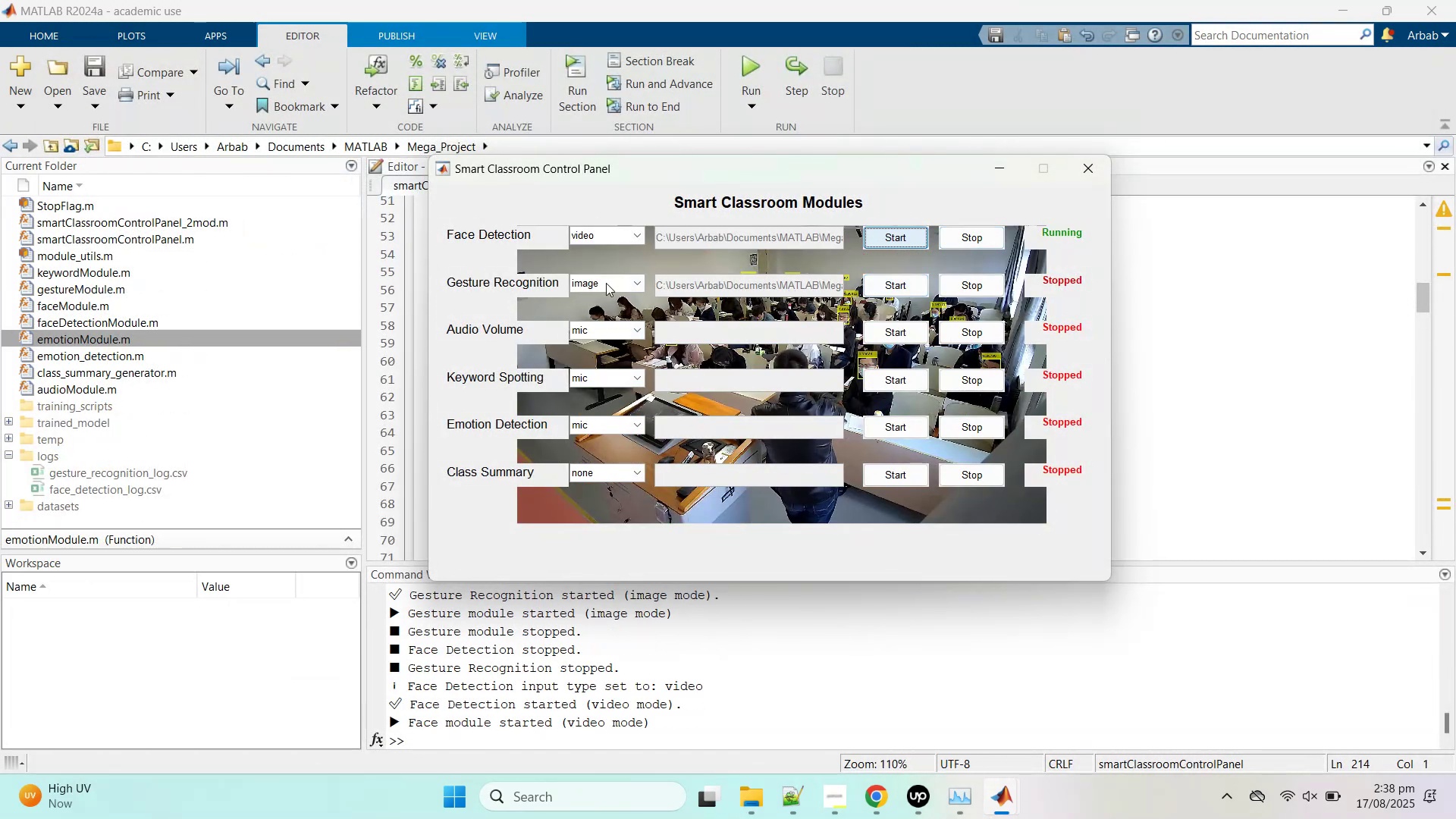 
left_click([606, 283])
 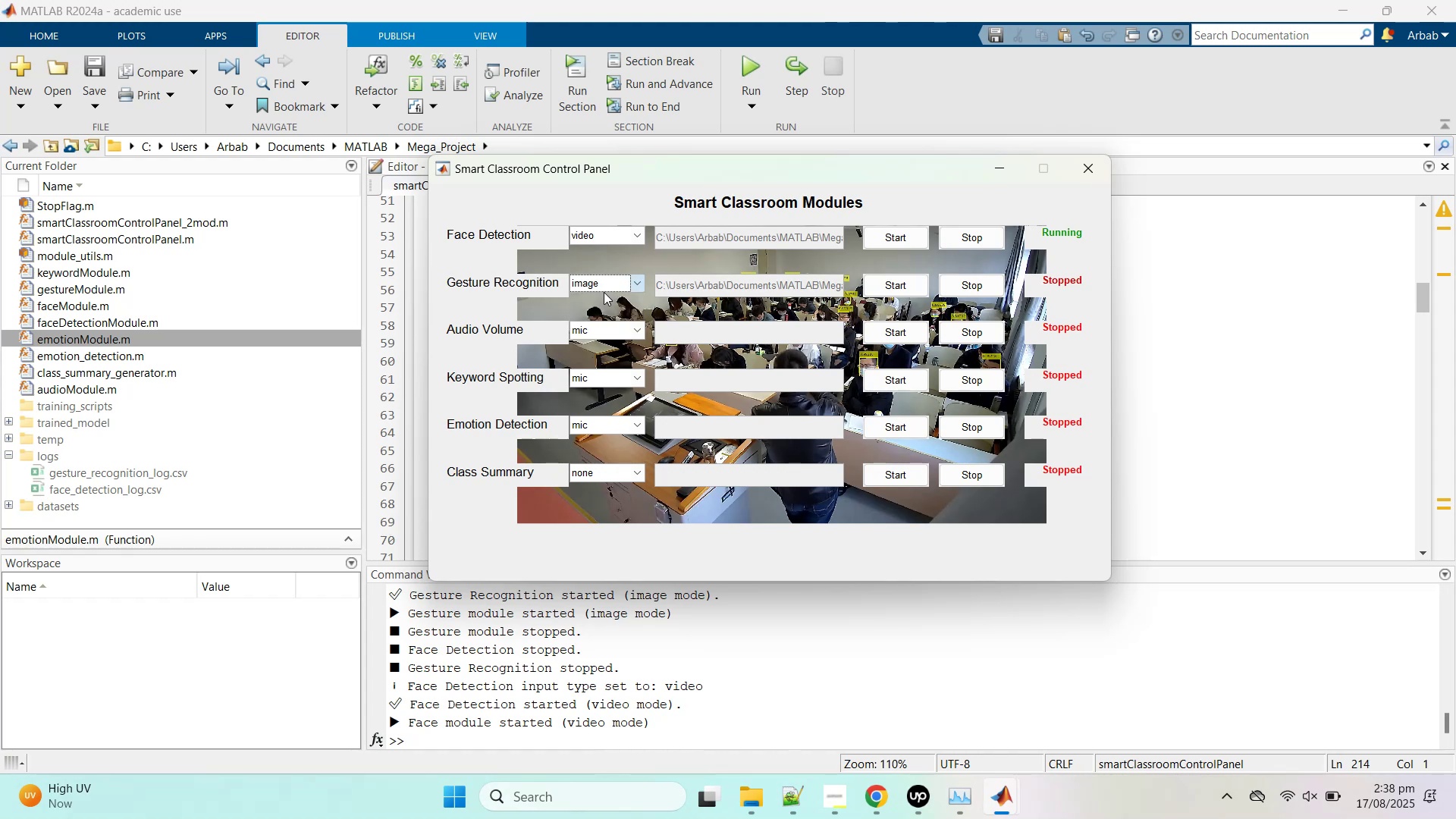 
left_click([888, 289])
 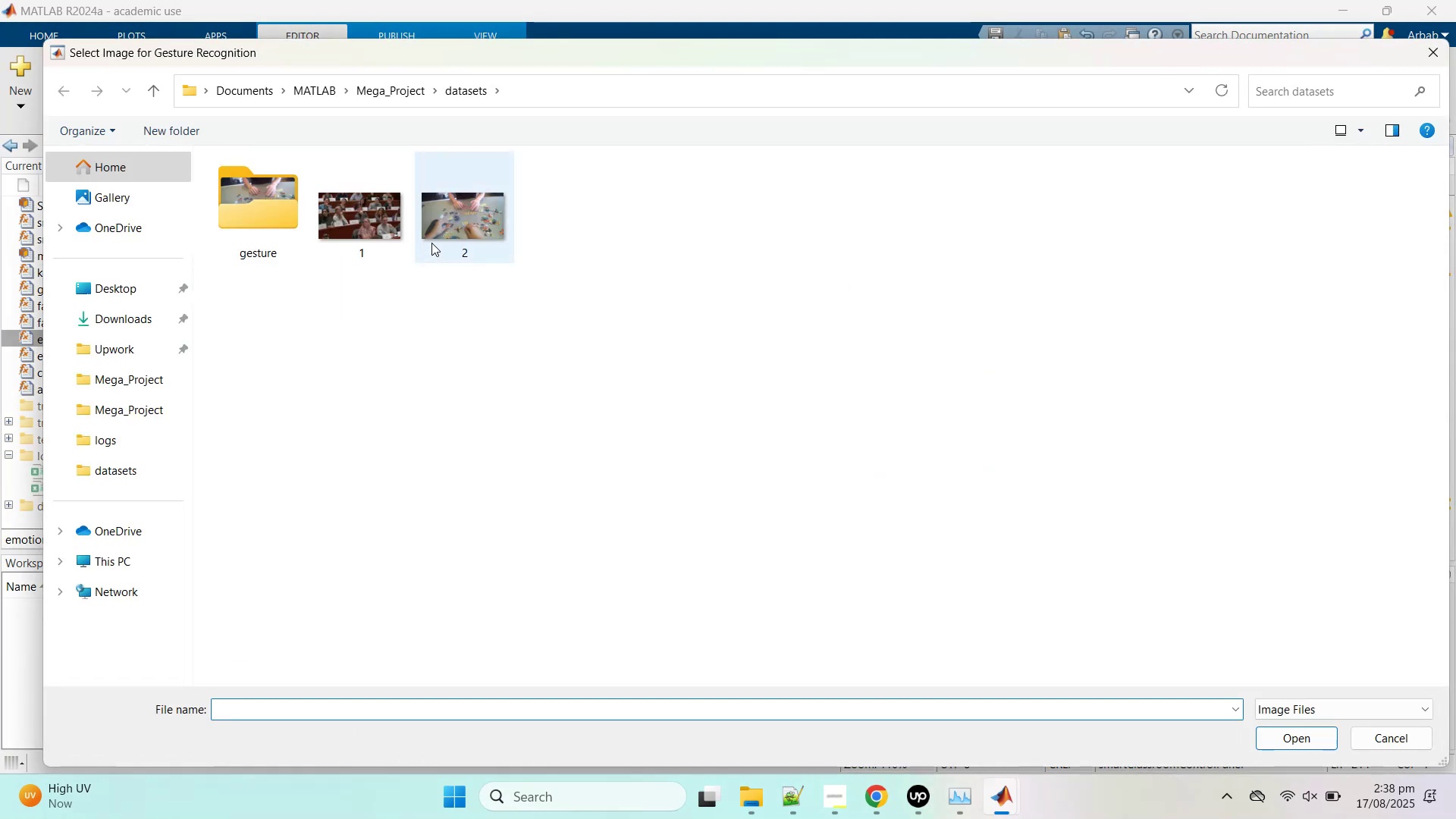 
double_click([433, 240])
 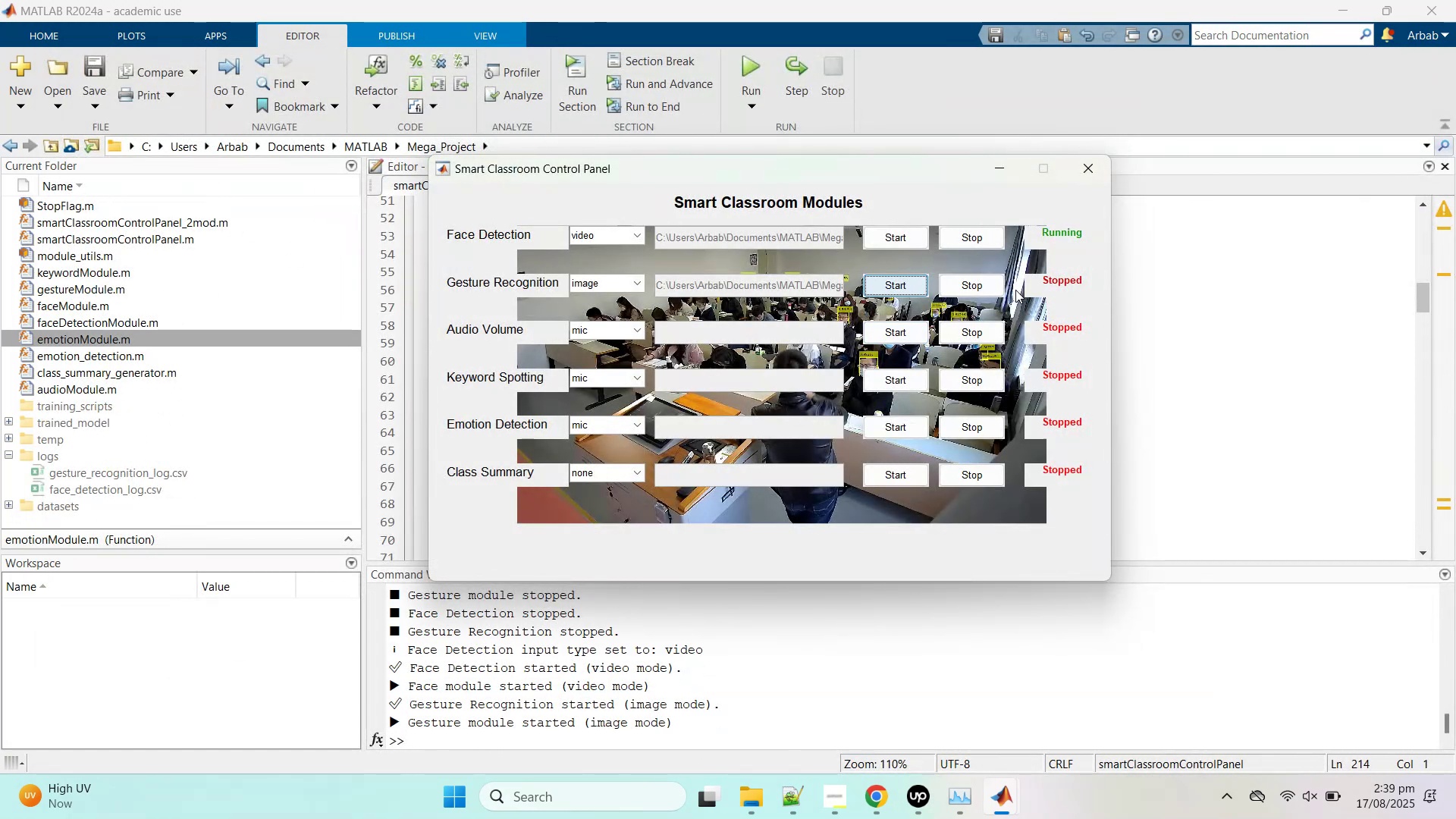 
wait(11.54)
 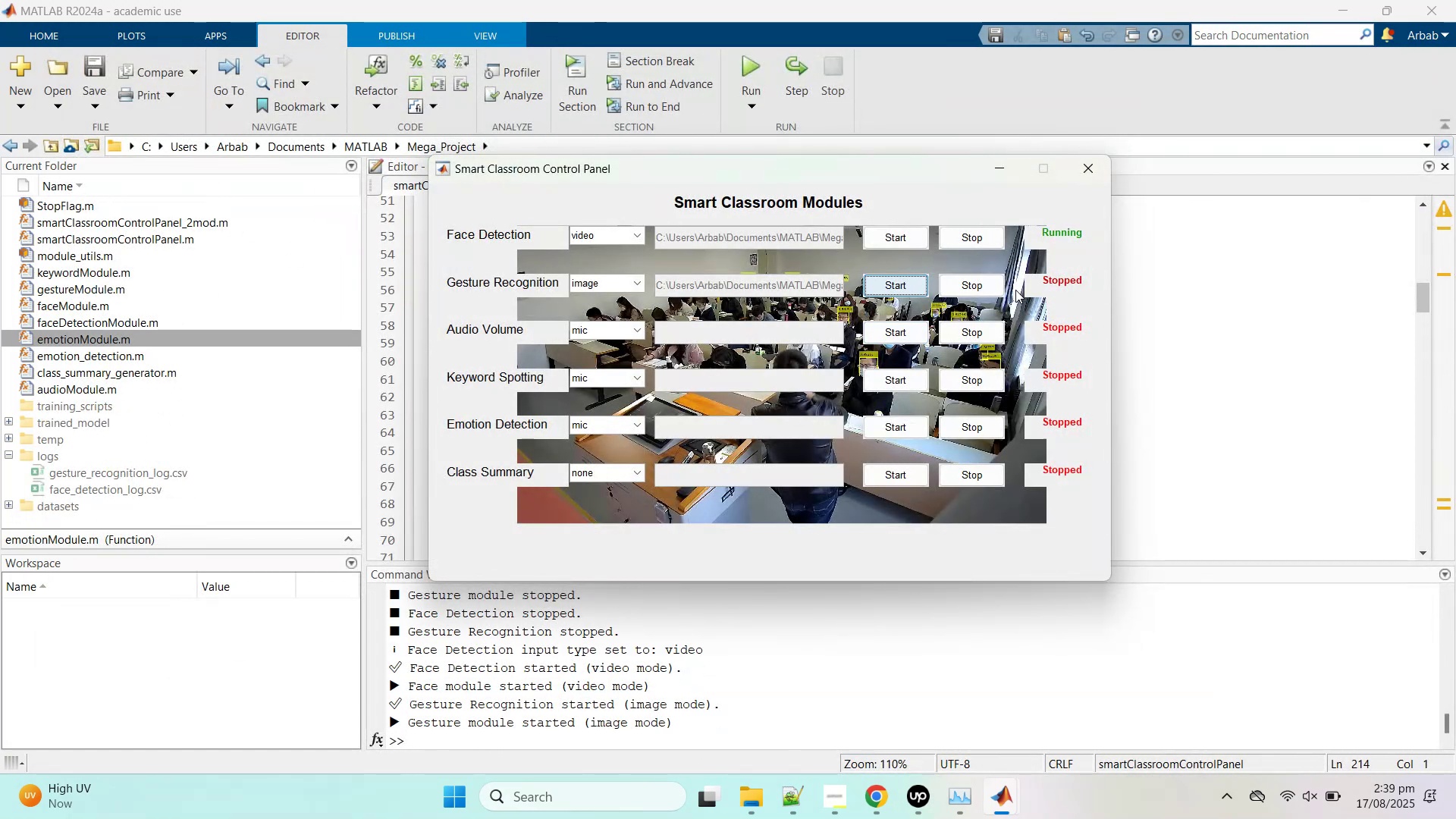 
left_click([987, 284])
 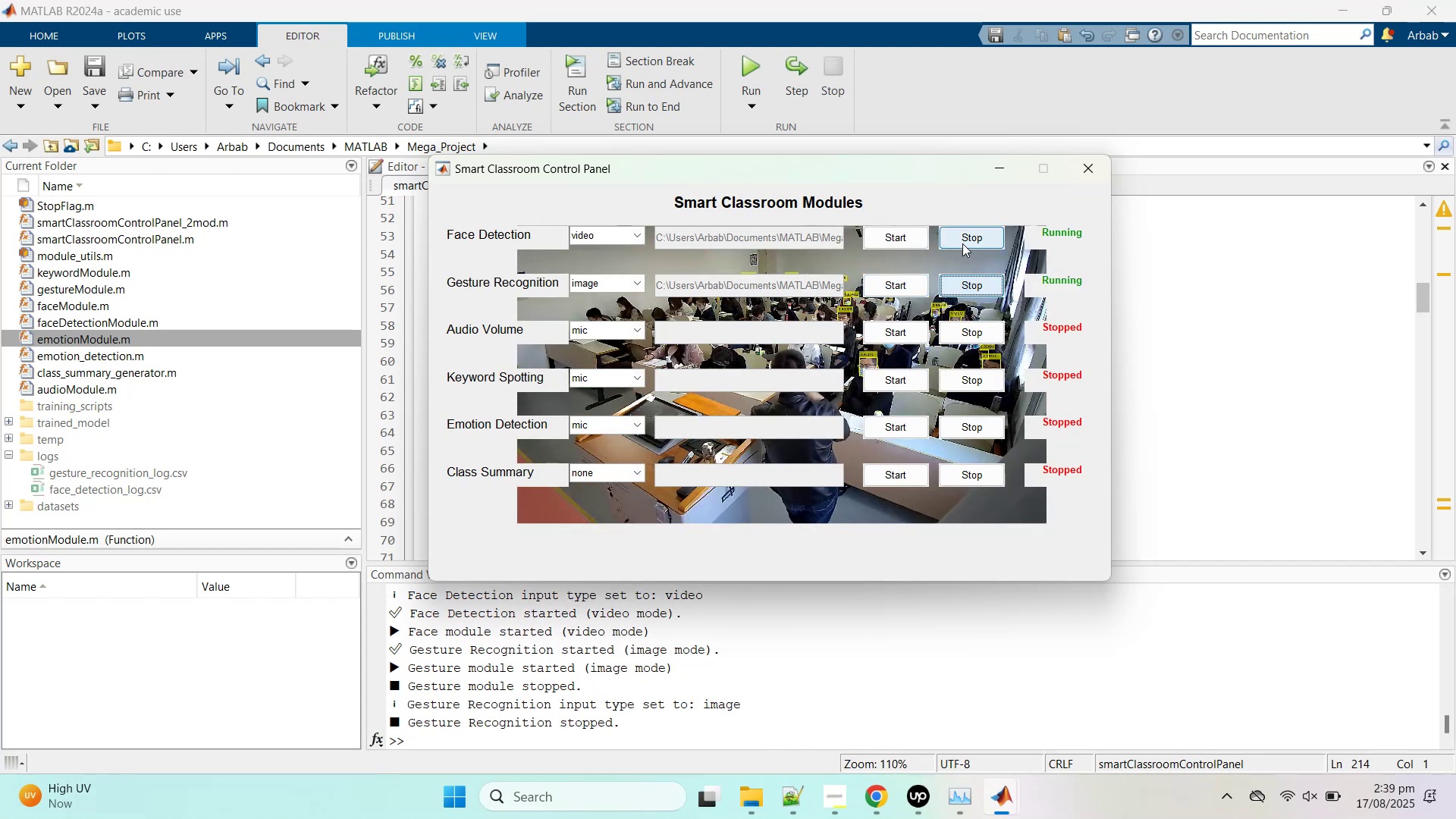 
left_click([962, 243])
 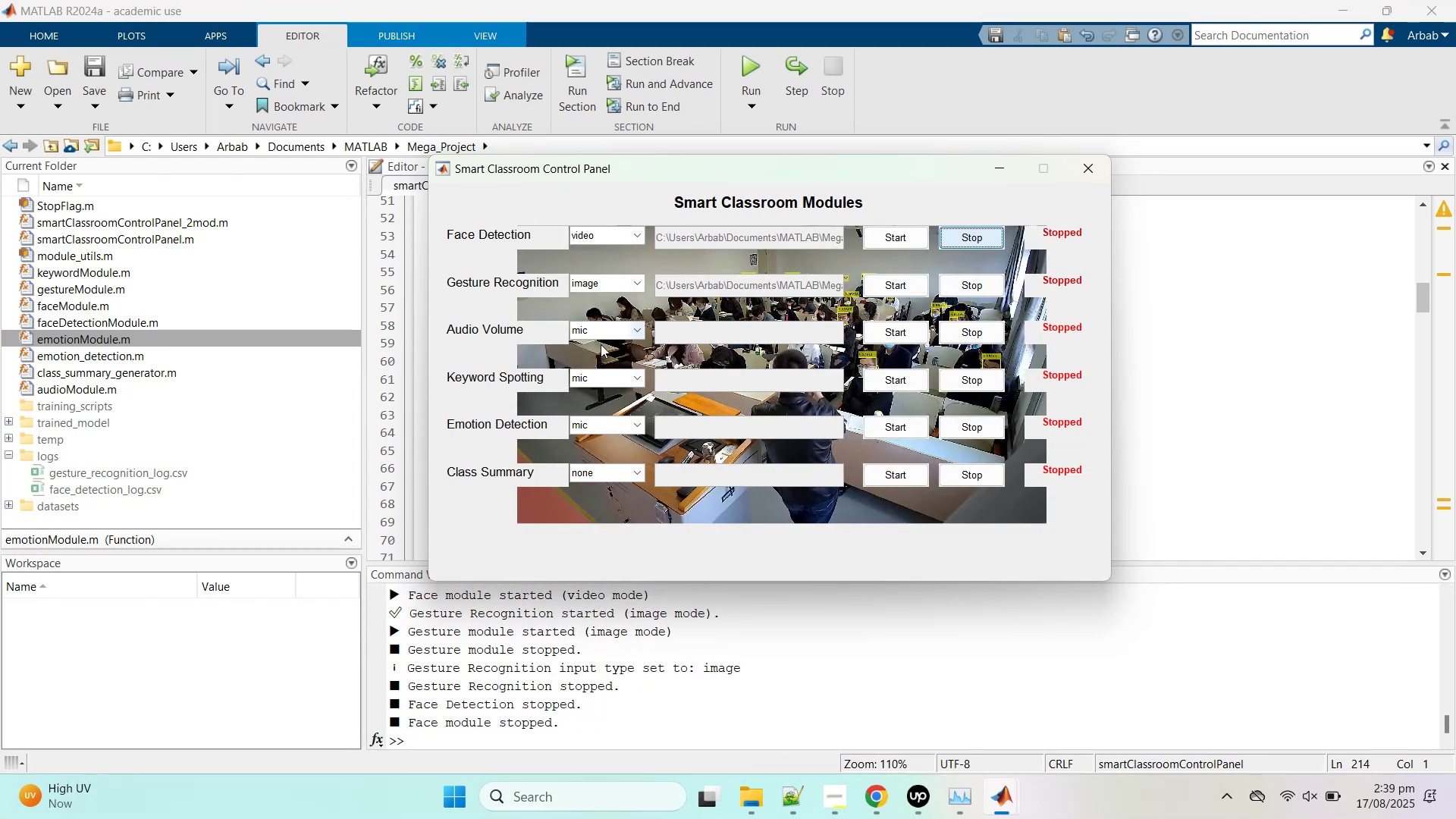 
left_click([602, 336])
 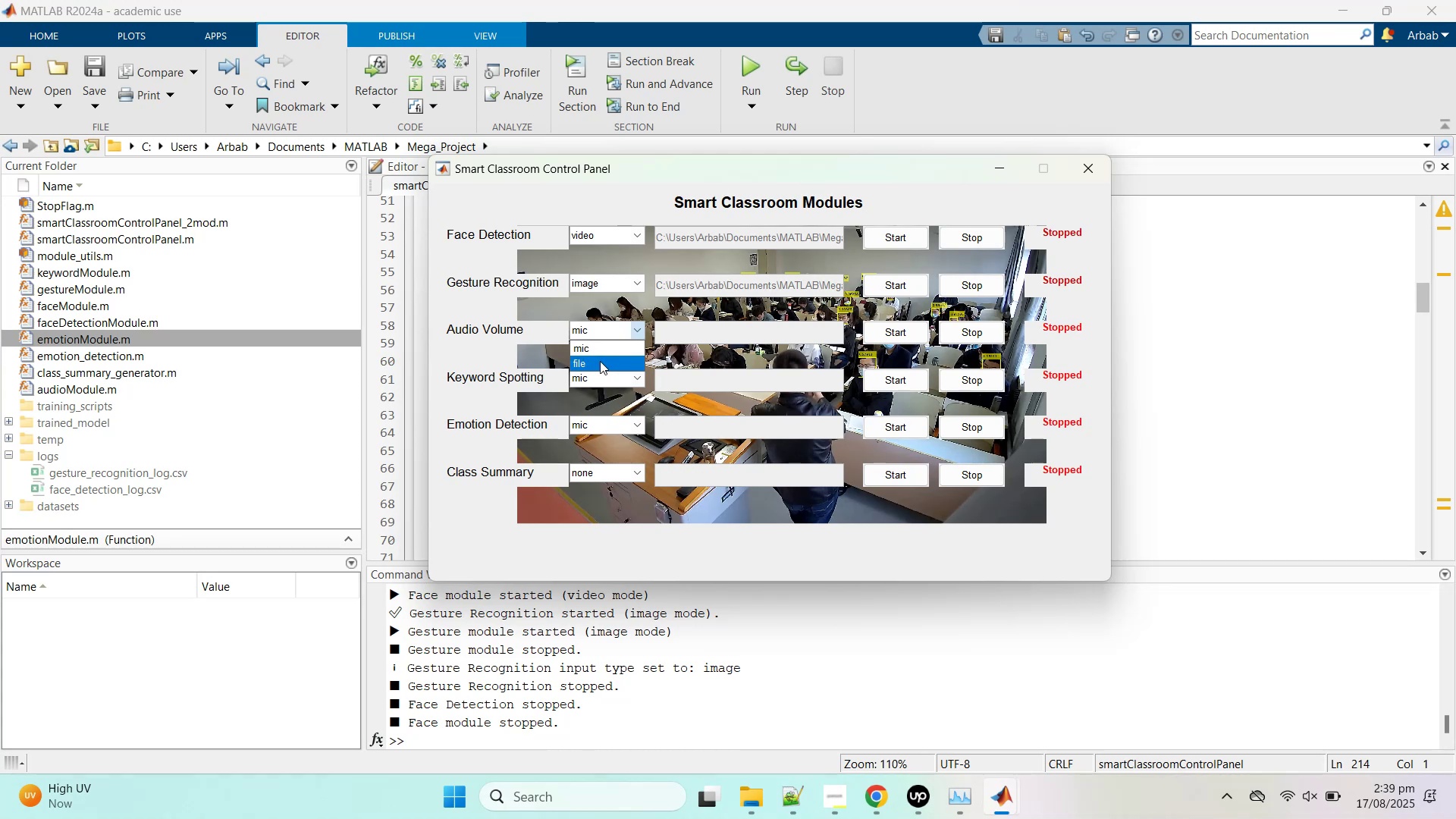 
left_click([600, 361])
 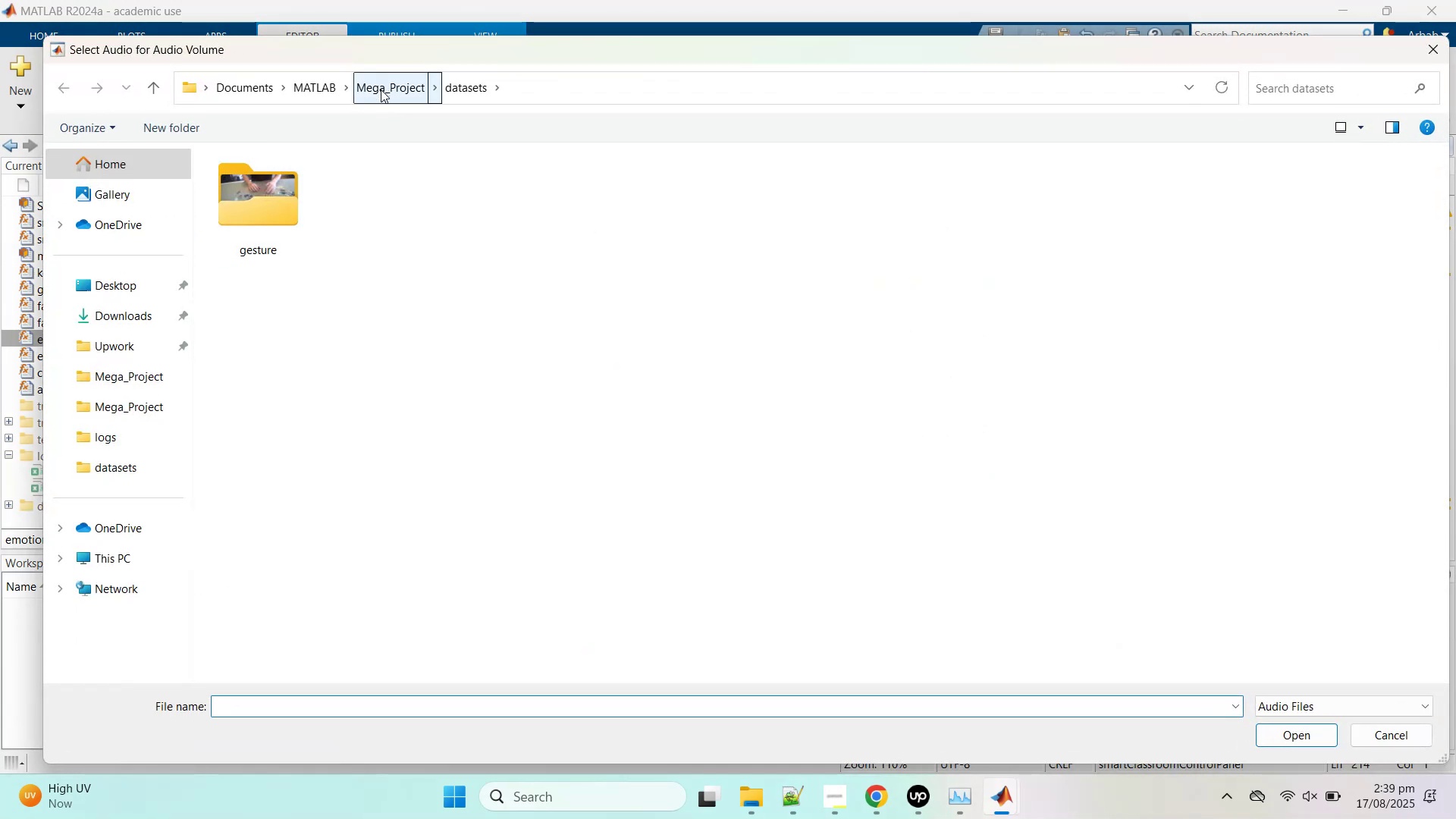 
left_click([381, 89])
 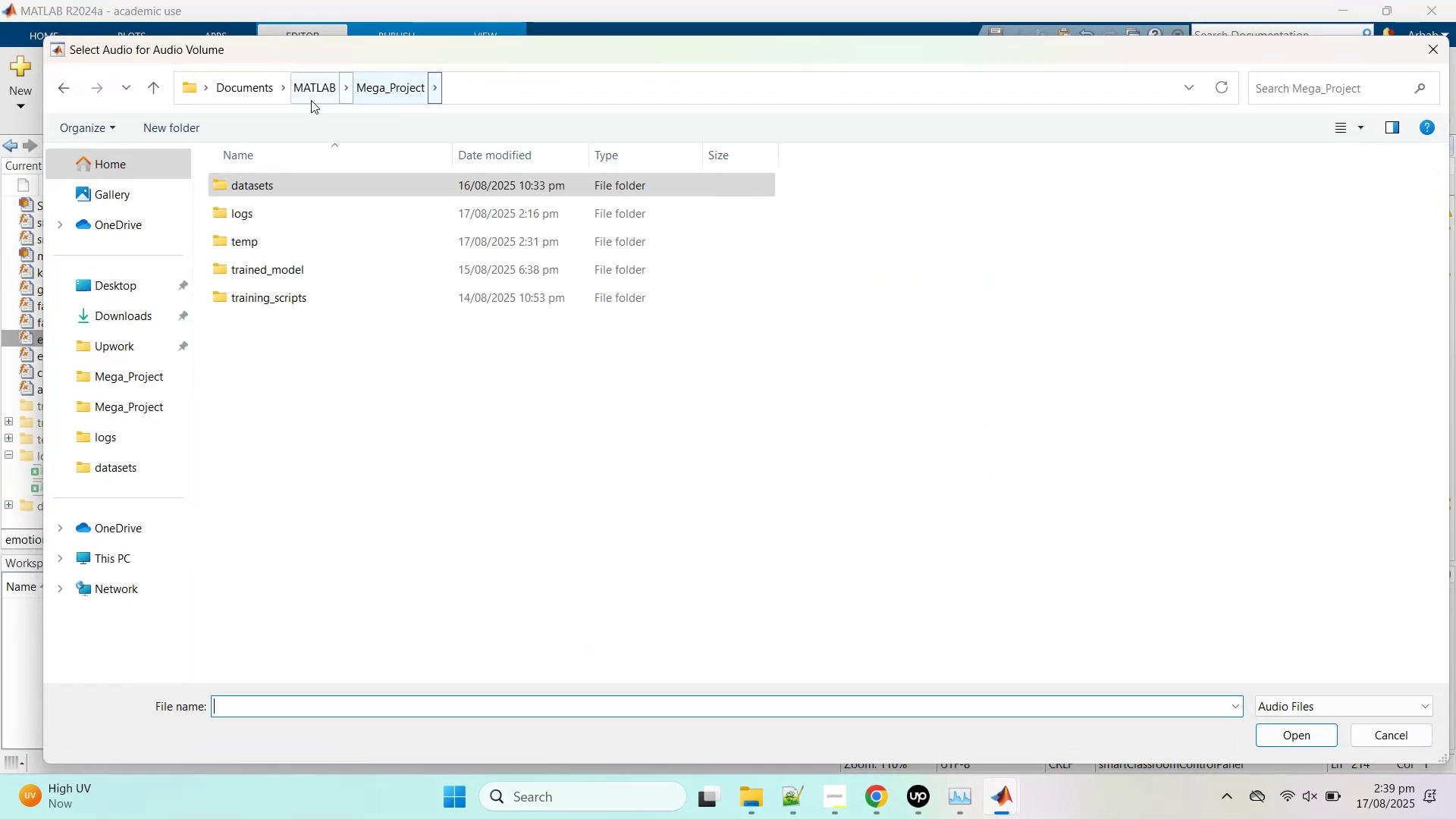 
mouse_move([249, 212])
 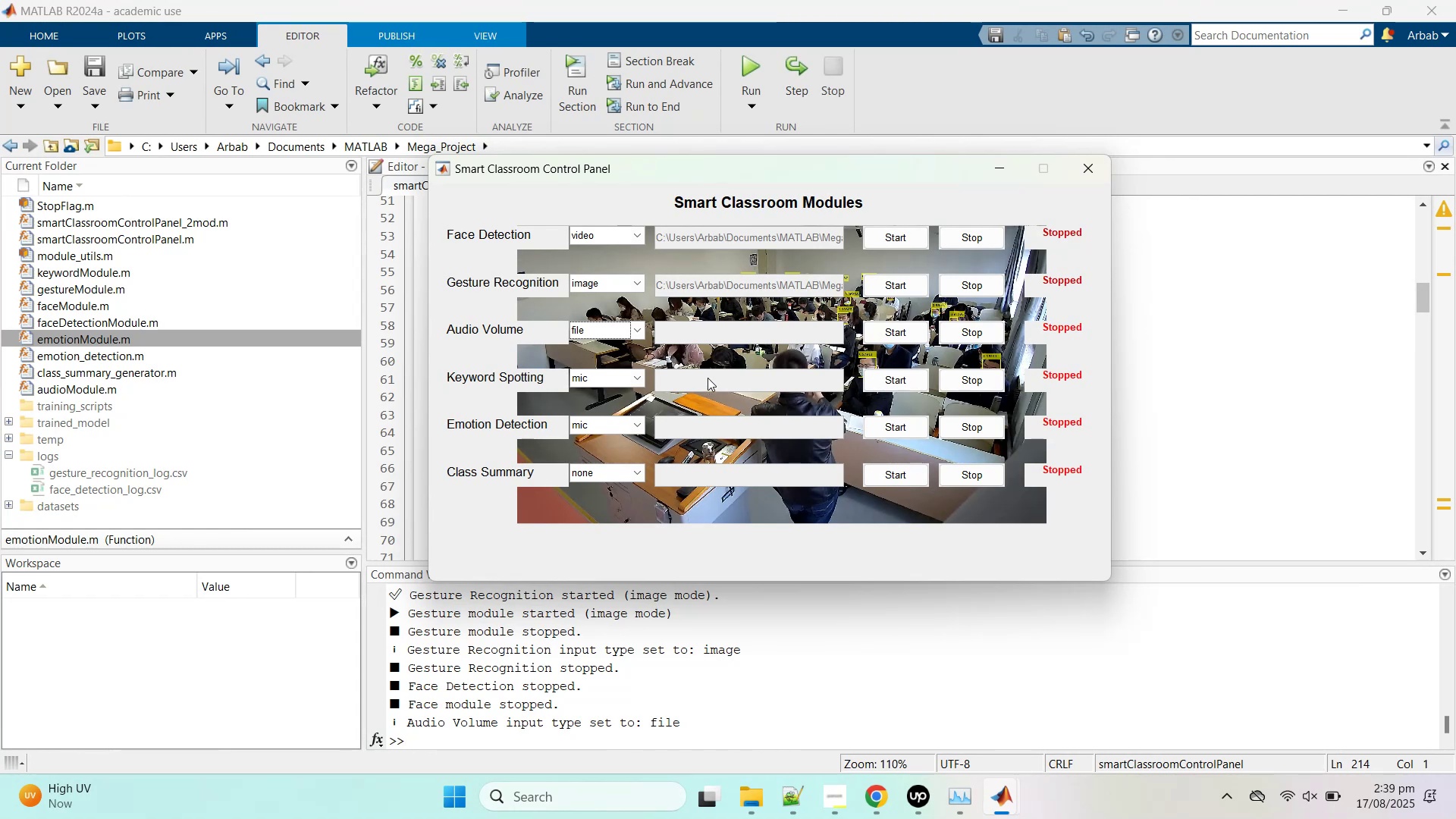 
left_click([596, 322])
 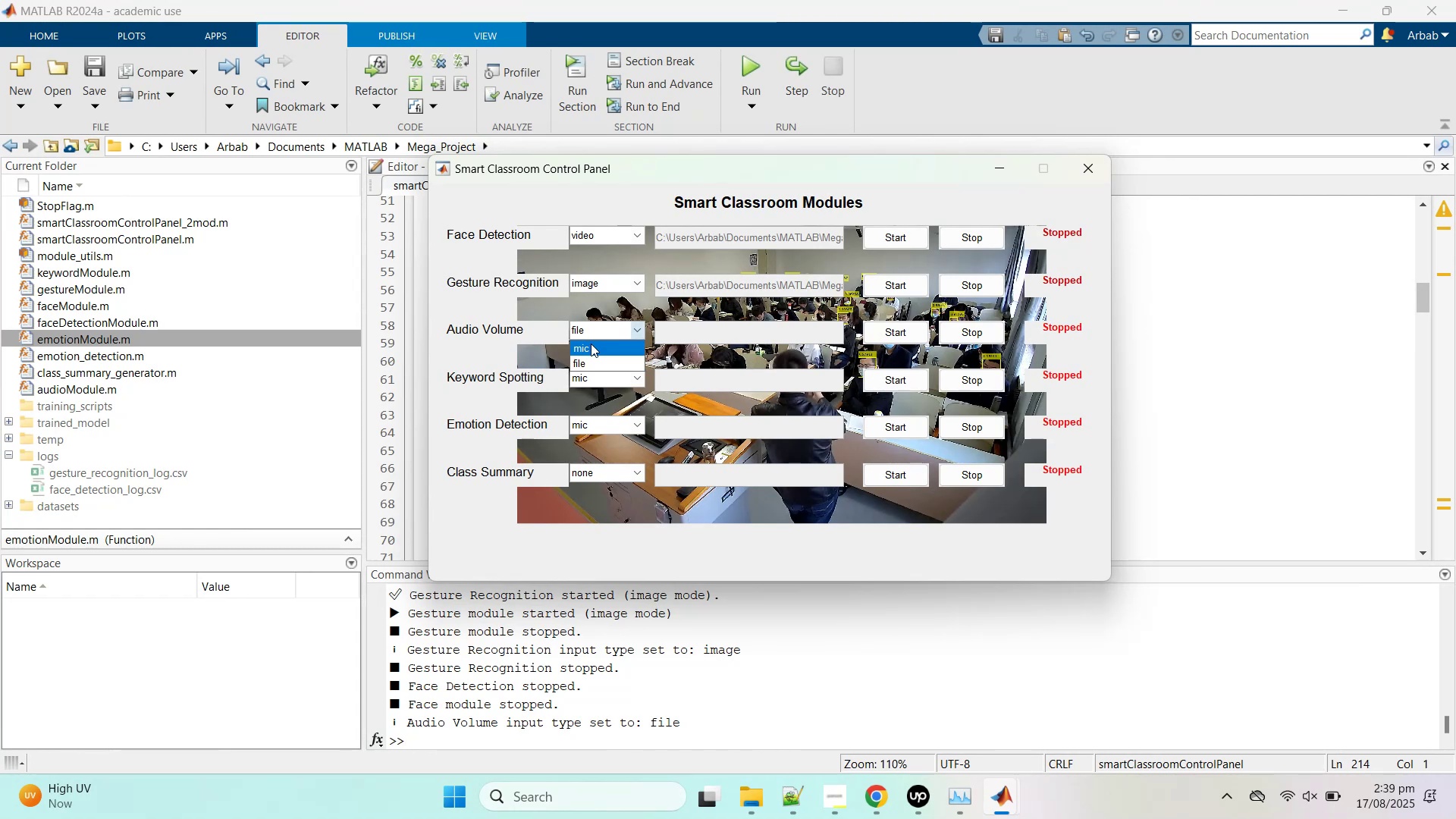 
left_click([591, 344])
 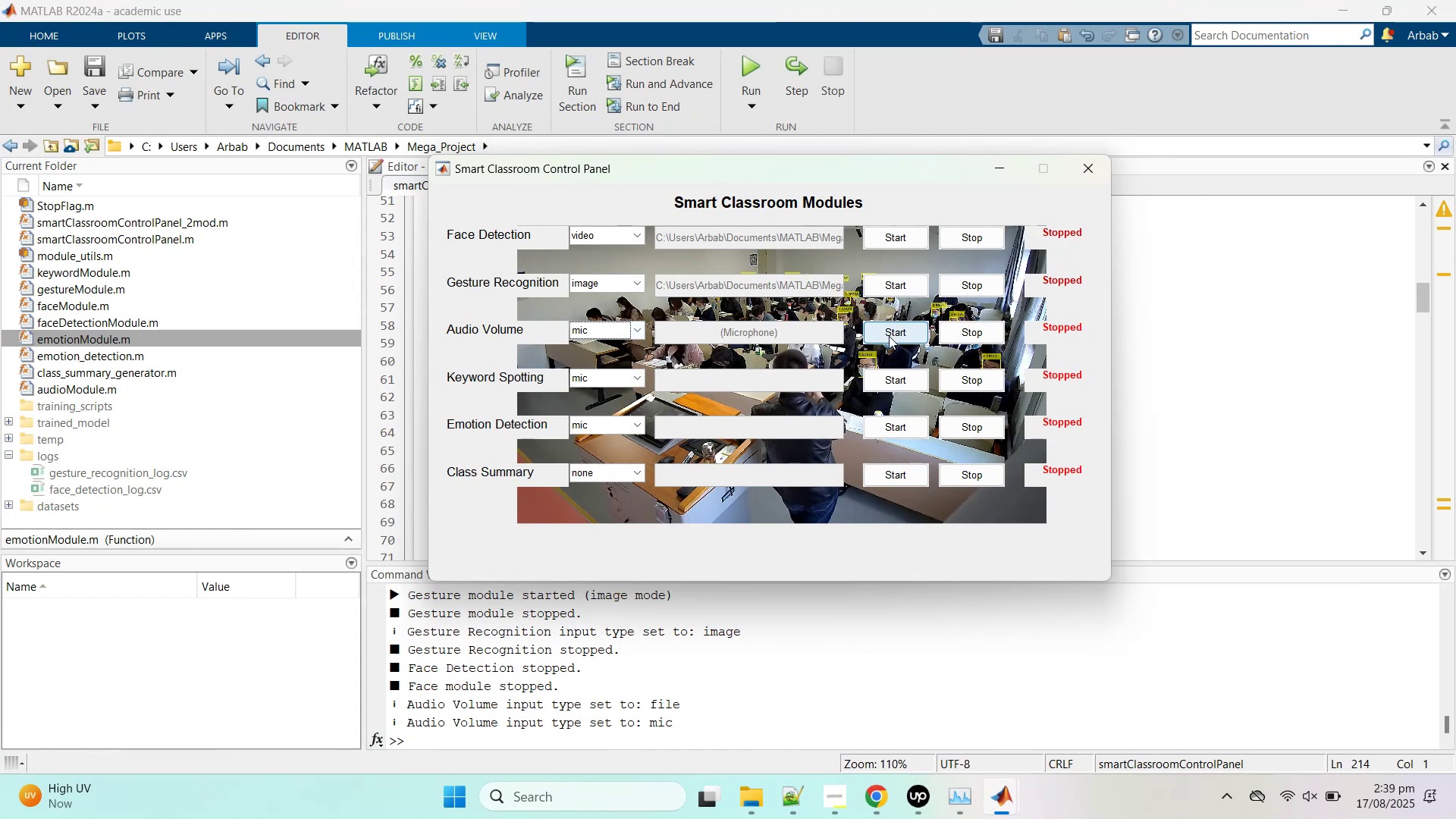 
left_click([889, 336])
 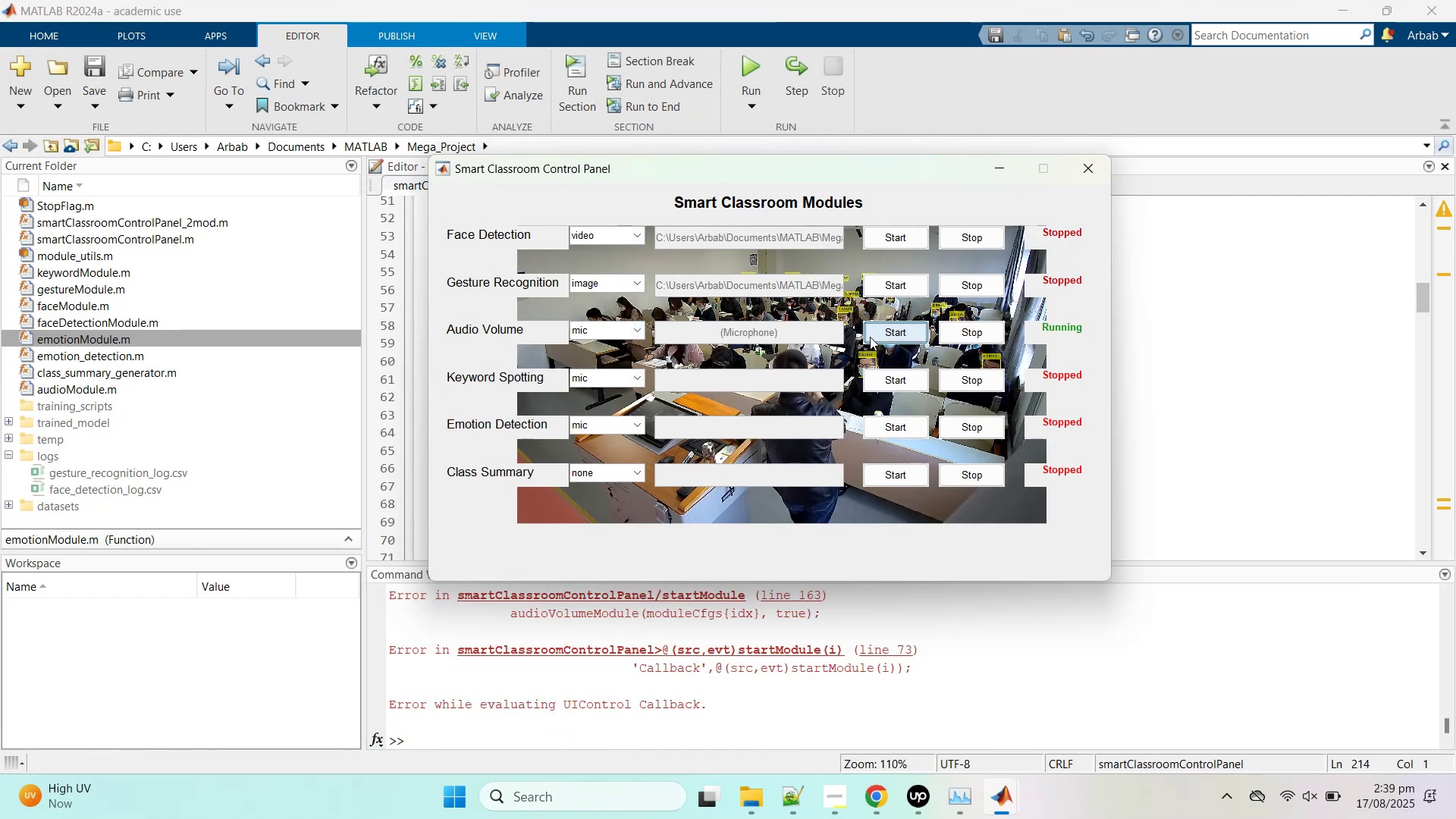 
scroll: coordinate [816, 698], scroll_direction: up, amount: 3.0
 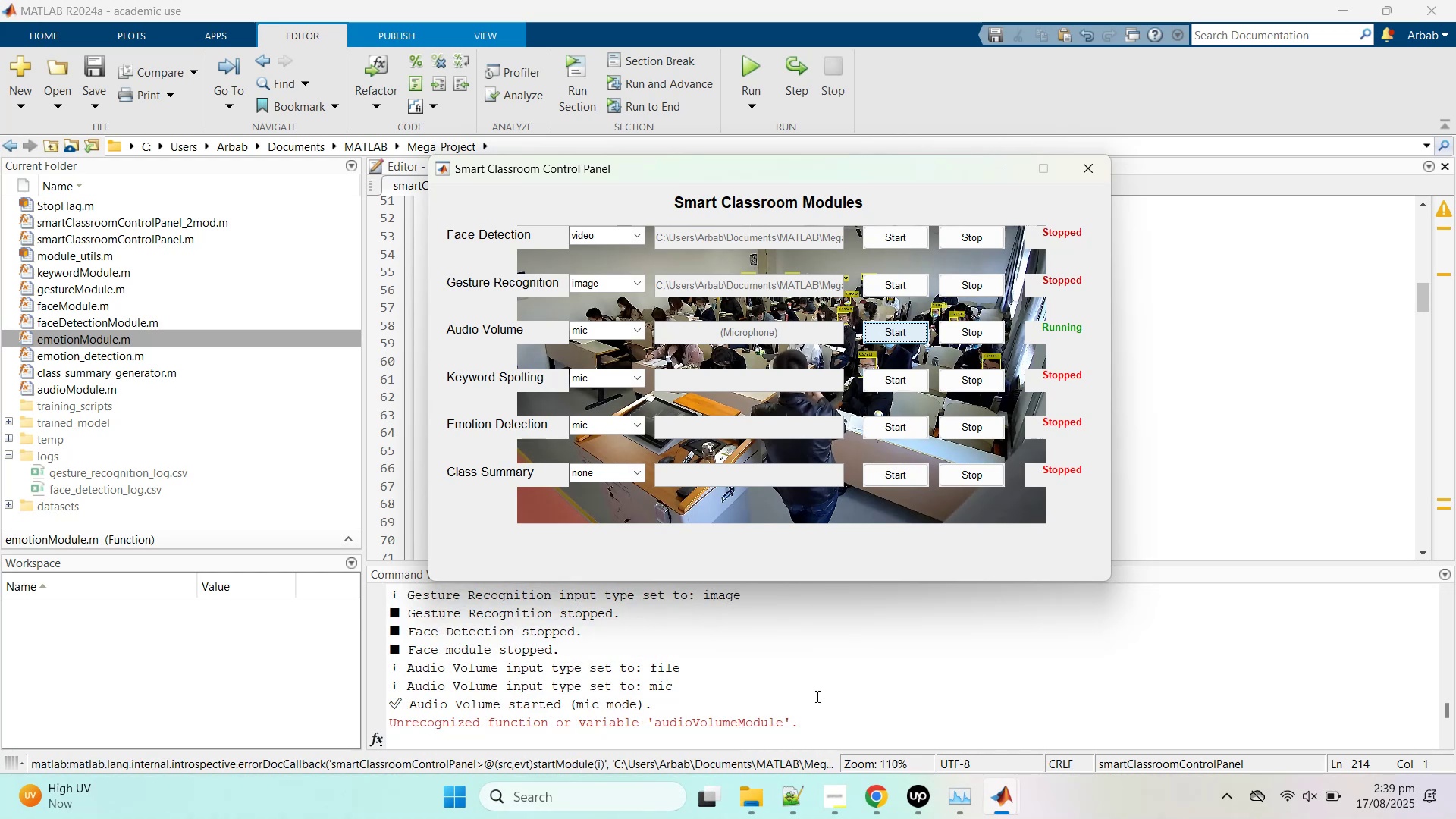 
scroll: coordinate [823, 690], scroll_direction: down, amount: 1.0
 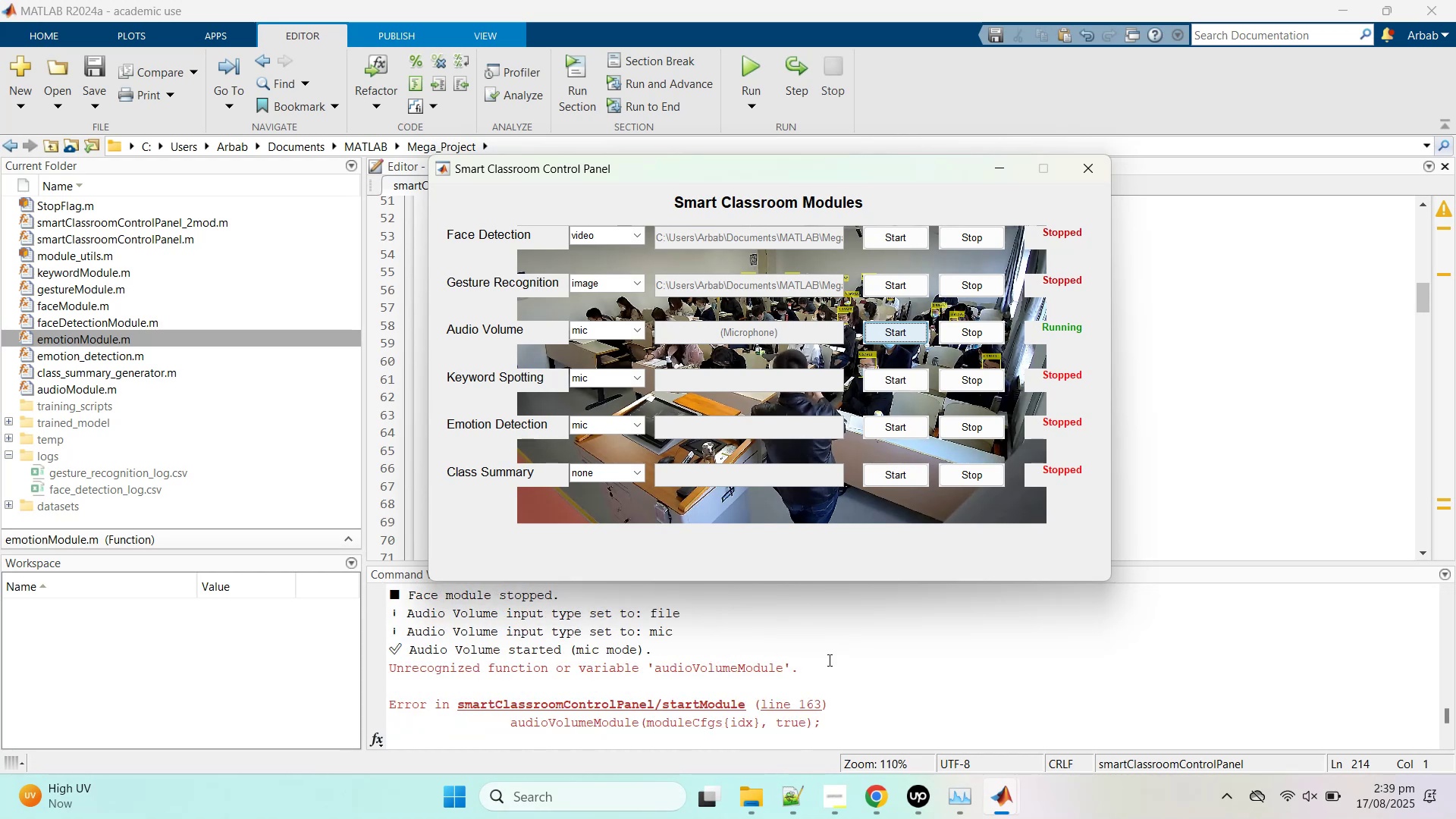 
left_click([1129, 471])
 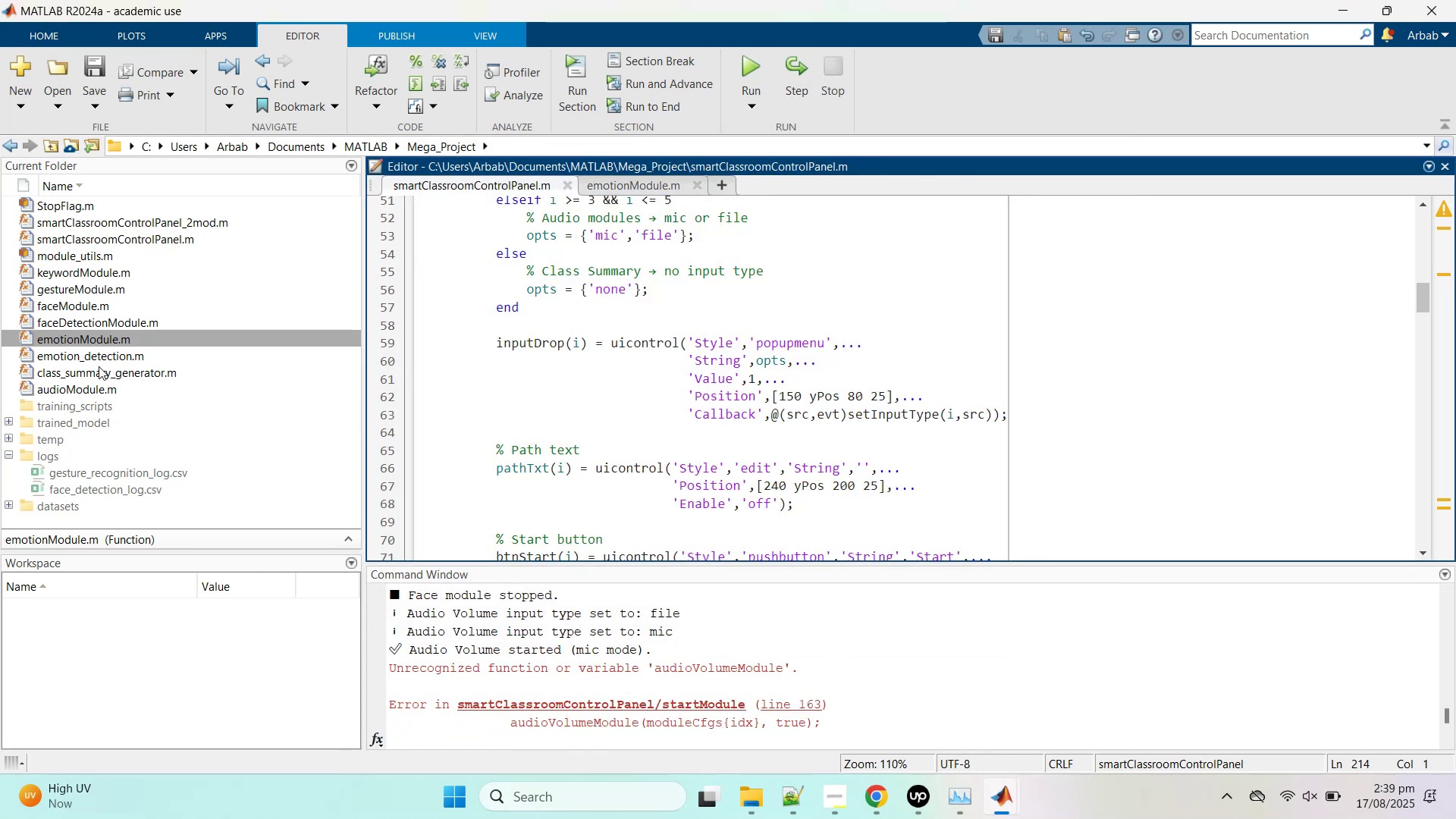 
left_click([75, 390])
 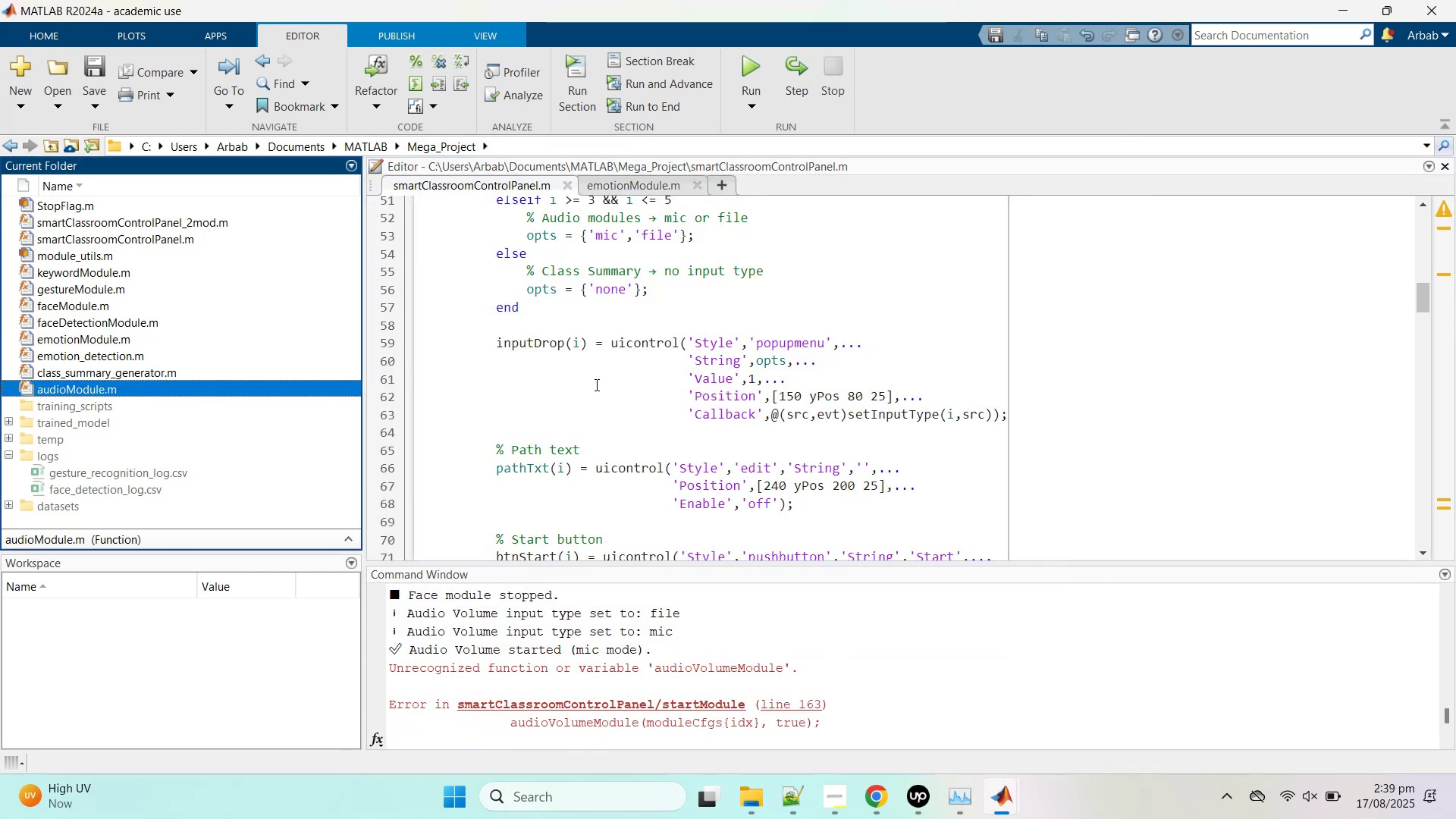 
scroll: coordinate [795, 378], scroll_direction: down, amount: 16.0
 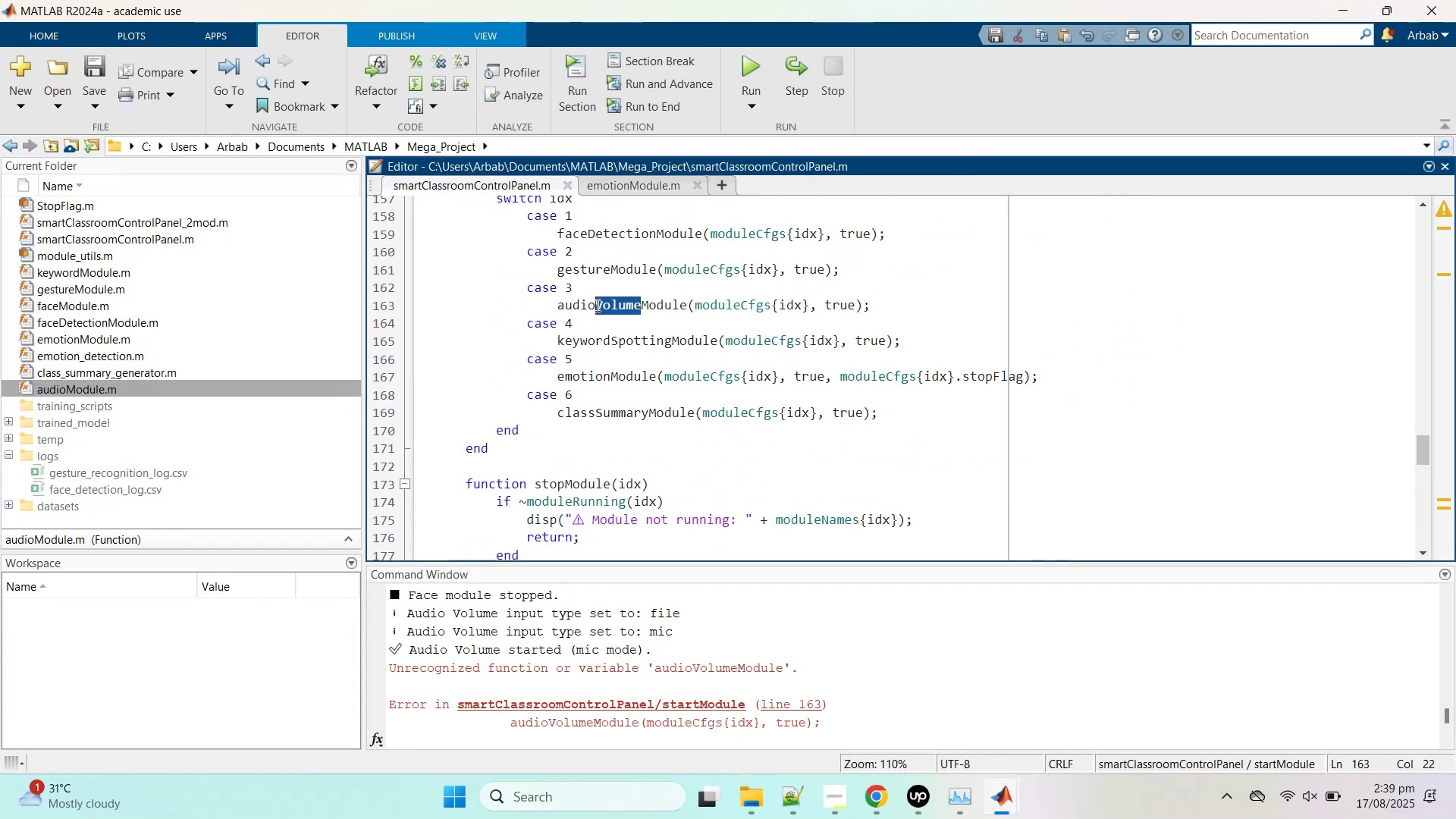 
key(Backspace)
 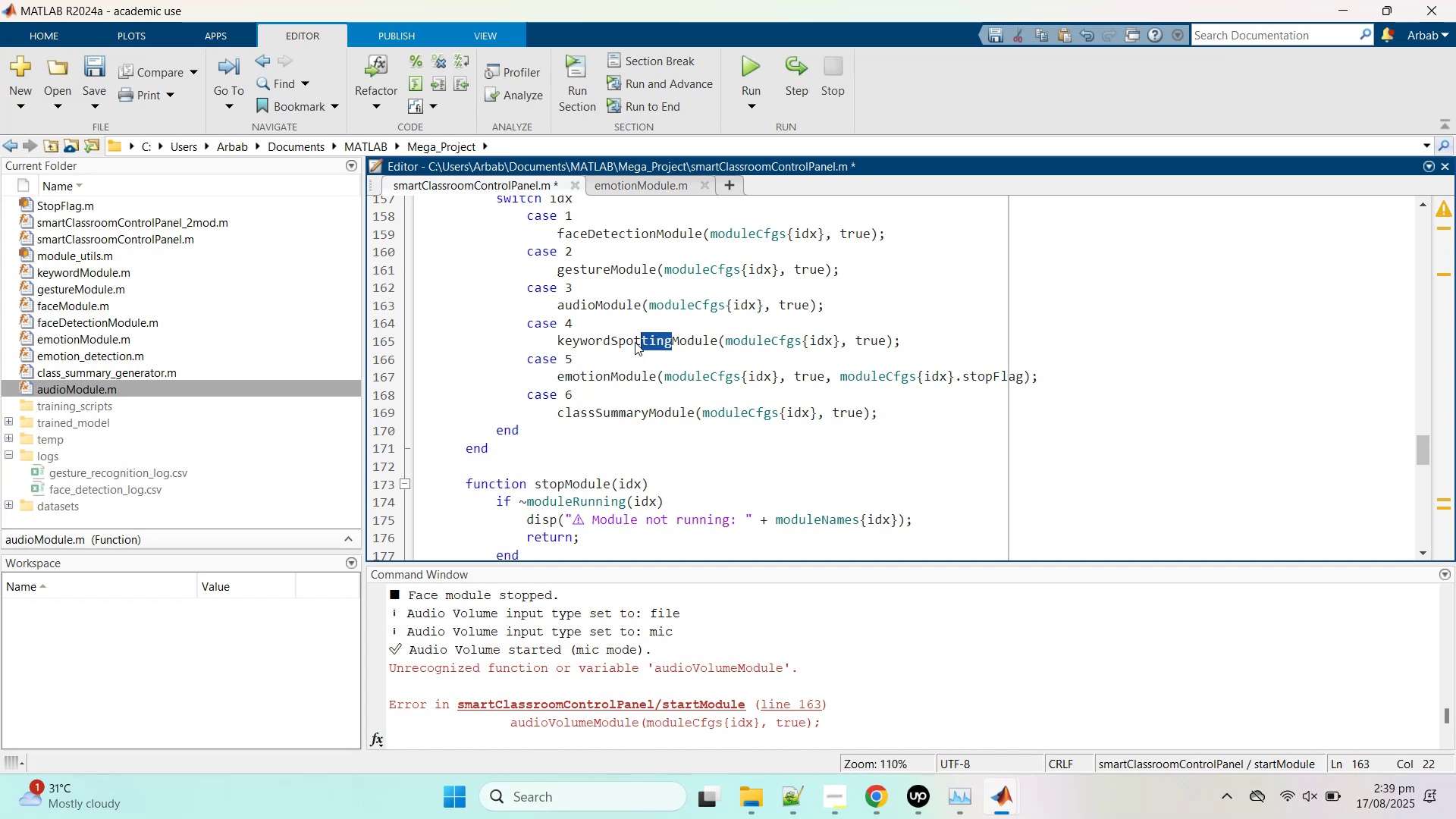 
wait(6.36)
 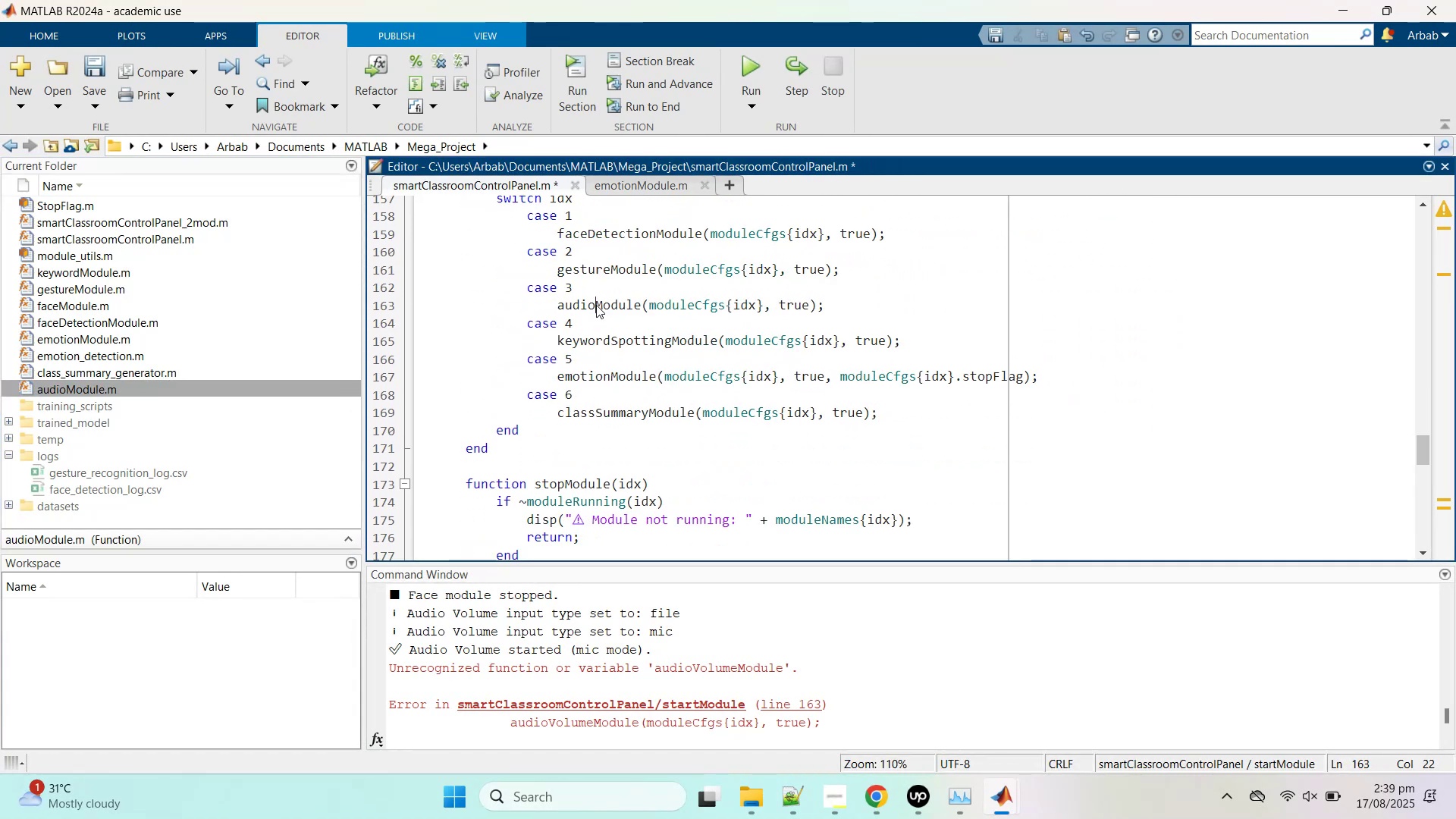 
key(Backspace)
 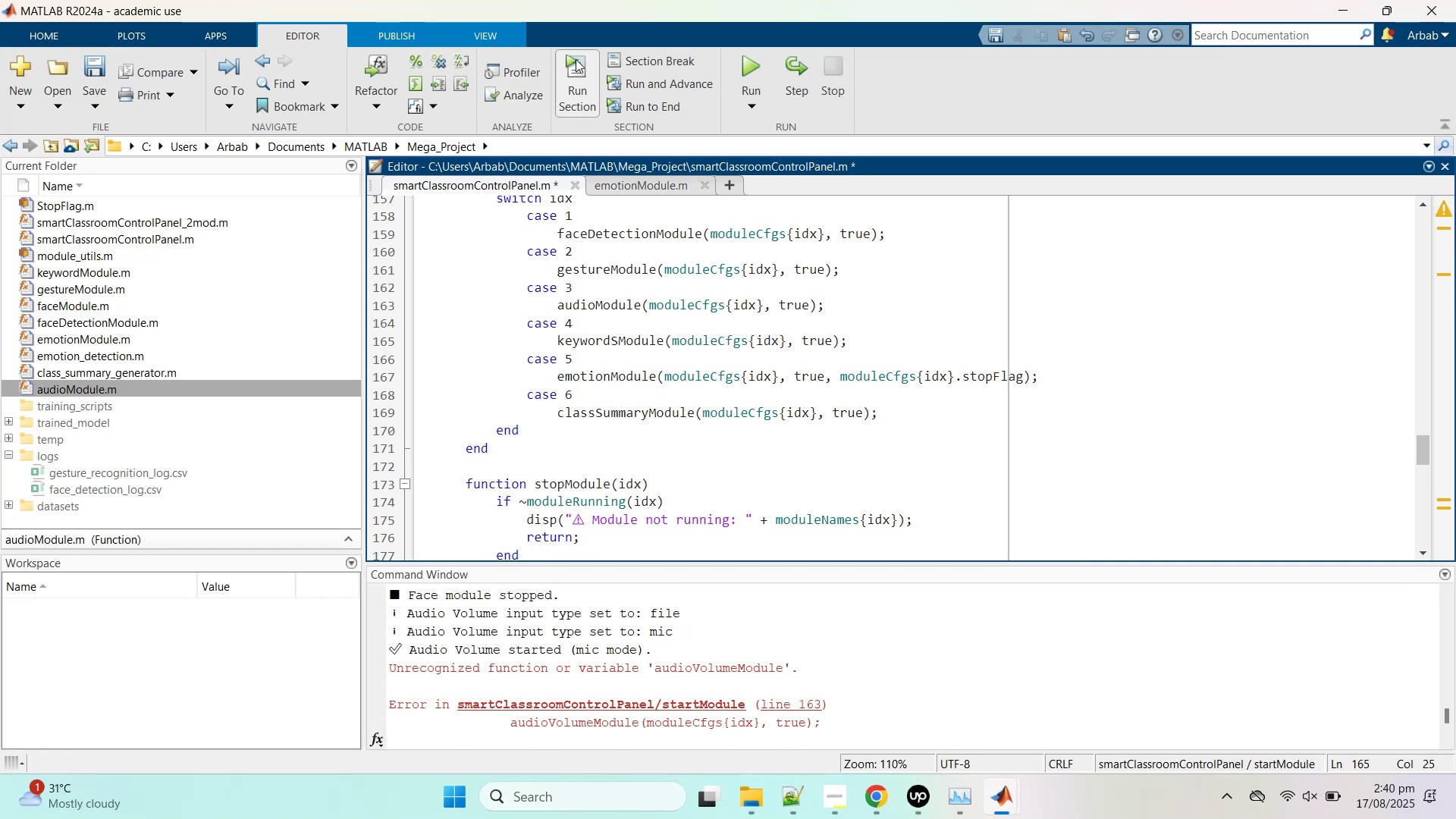 
left_click([86, 71])
 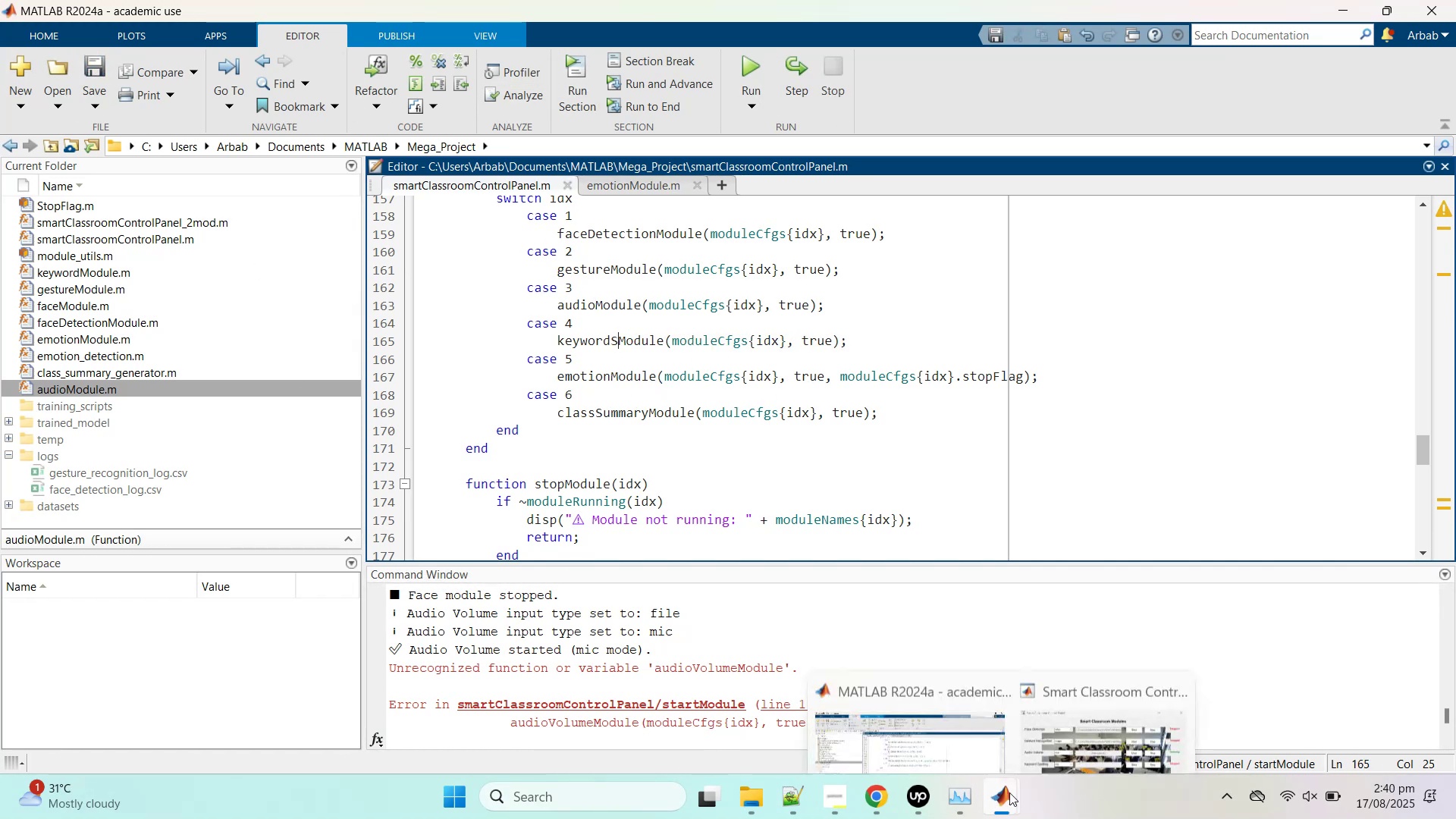 
middle_click([1139, 689])
 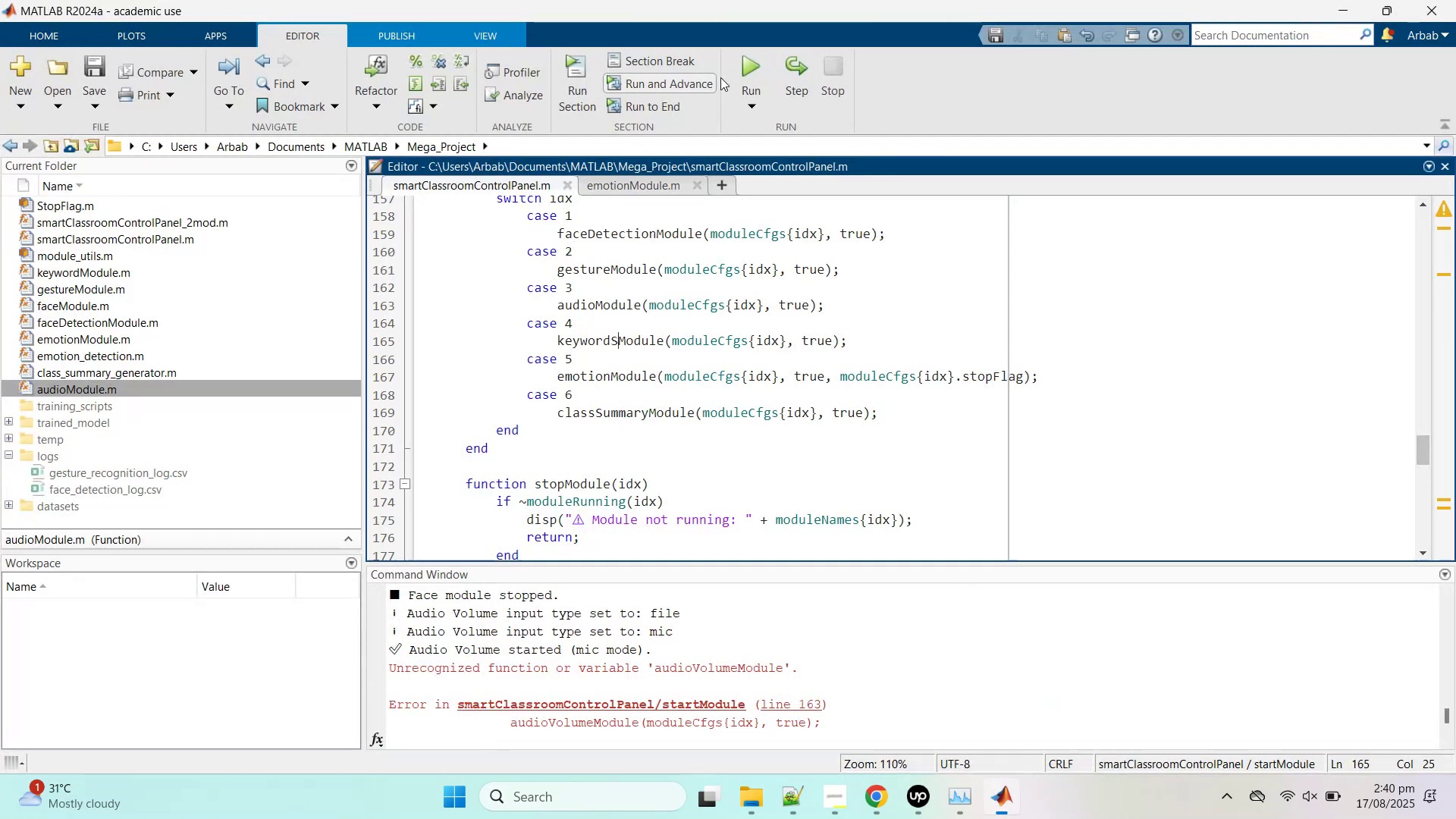 
left_click([750, 64])
 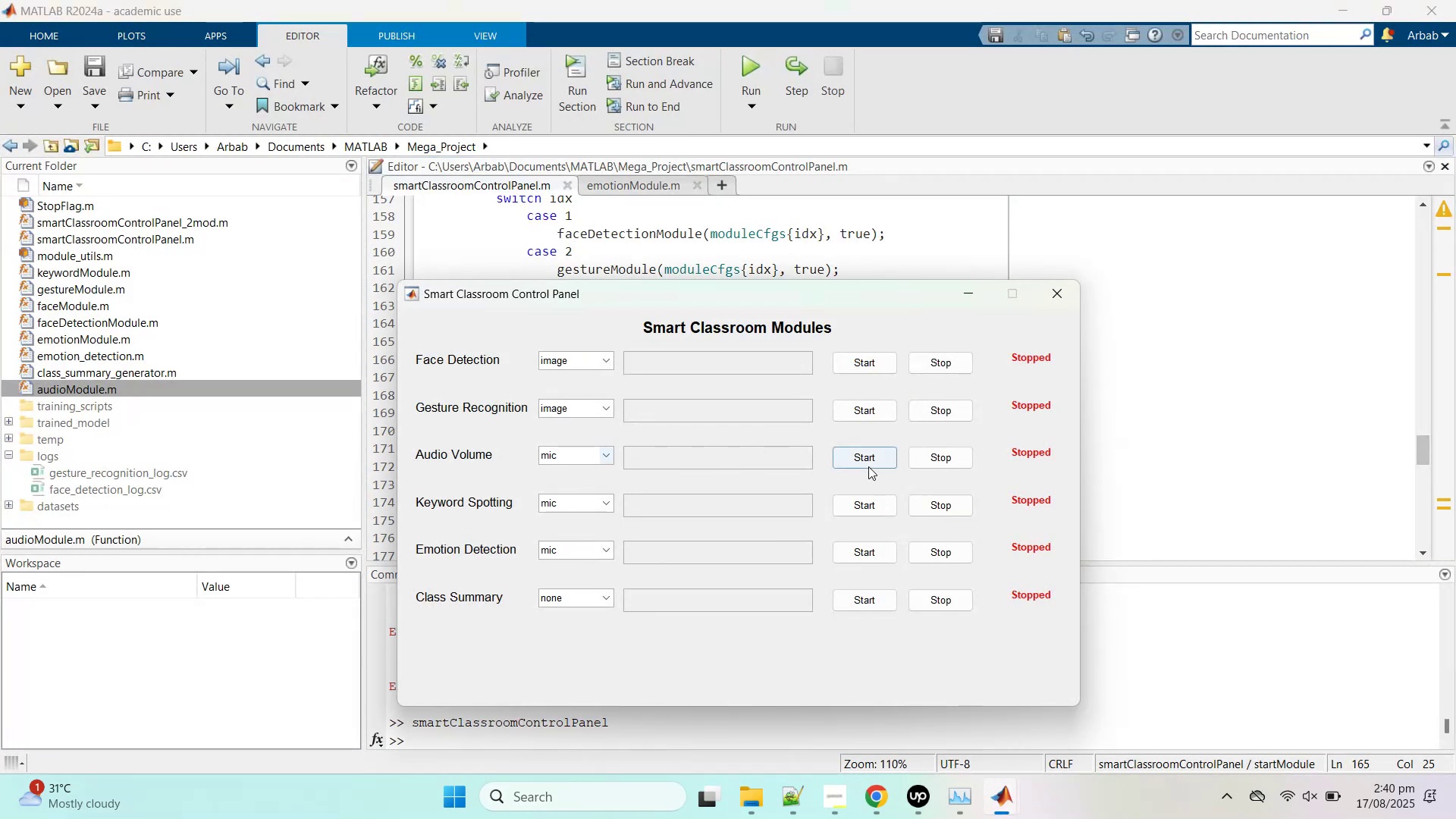 
left_click([864, 462])
 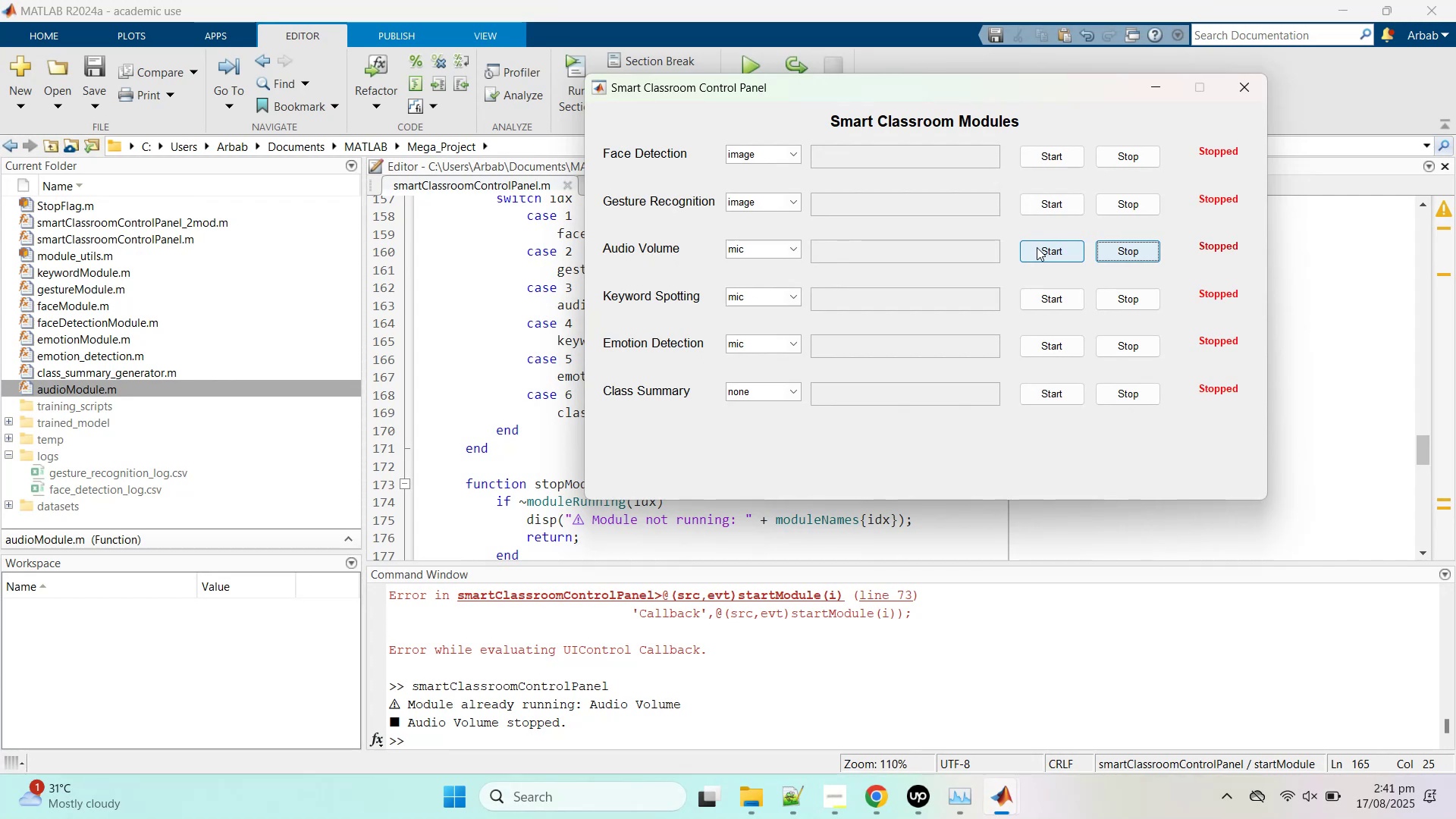 
wait(63.67)
 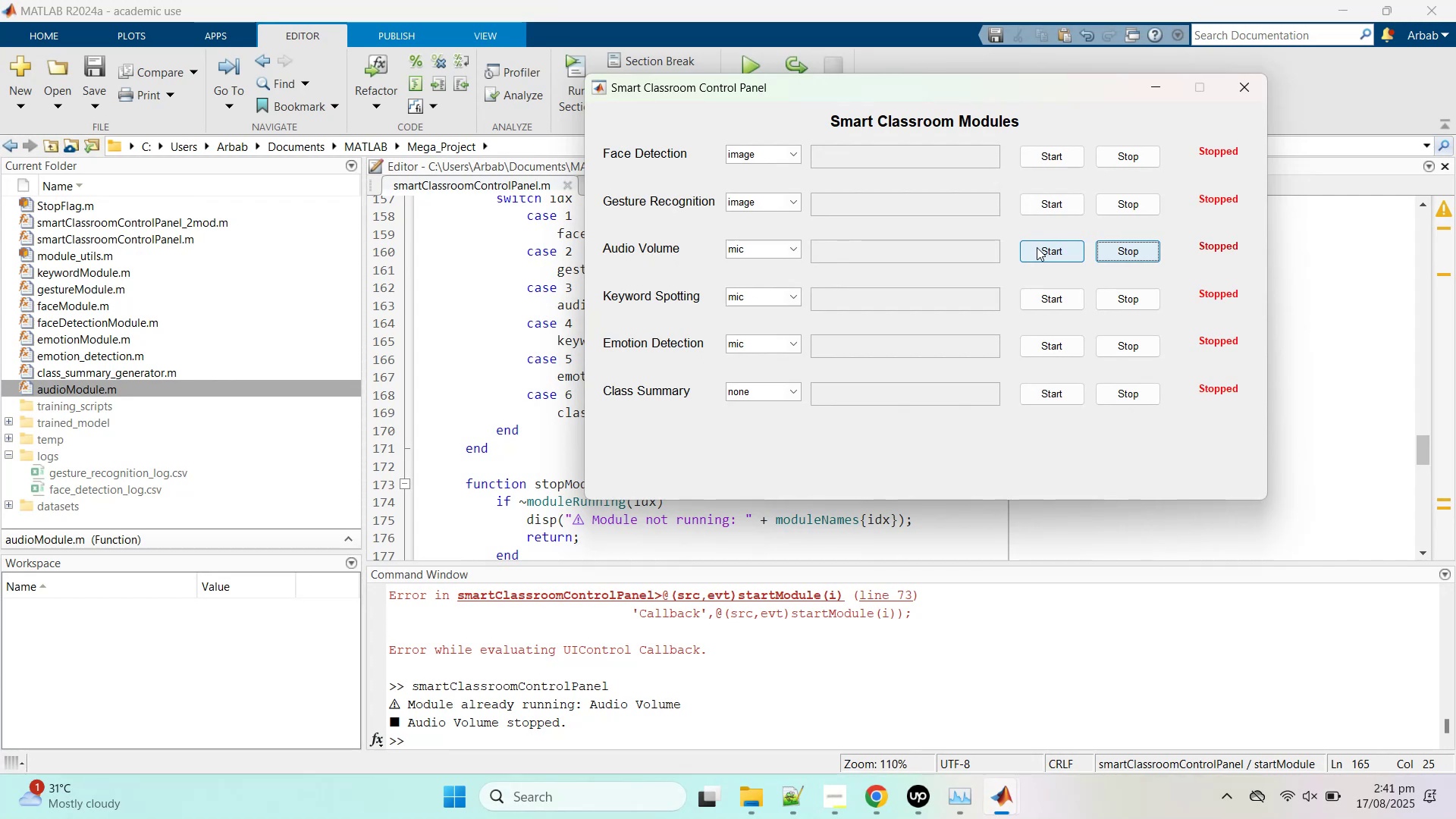 
left_click([1023, 254])
 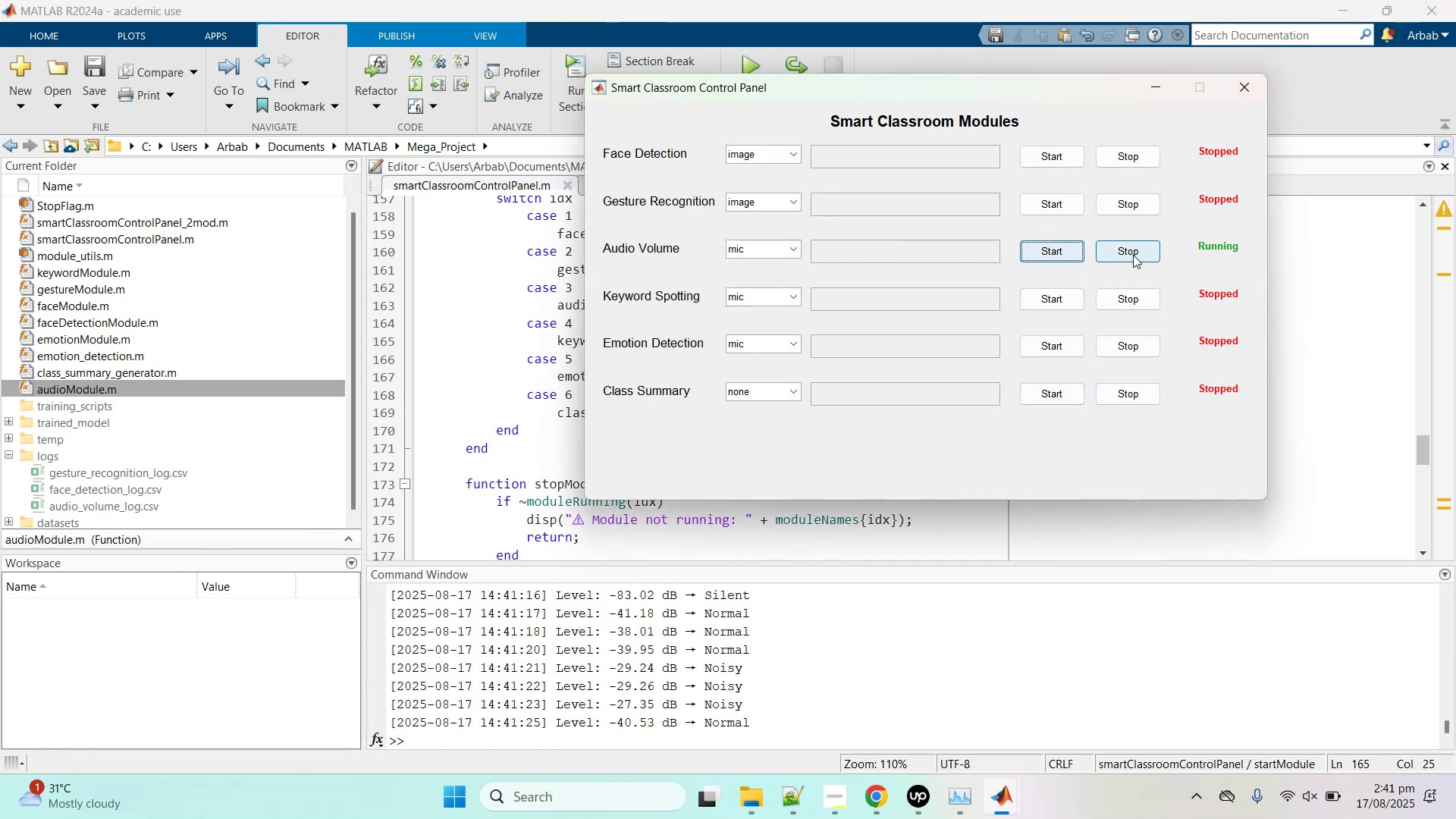 
wait(16.21)
 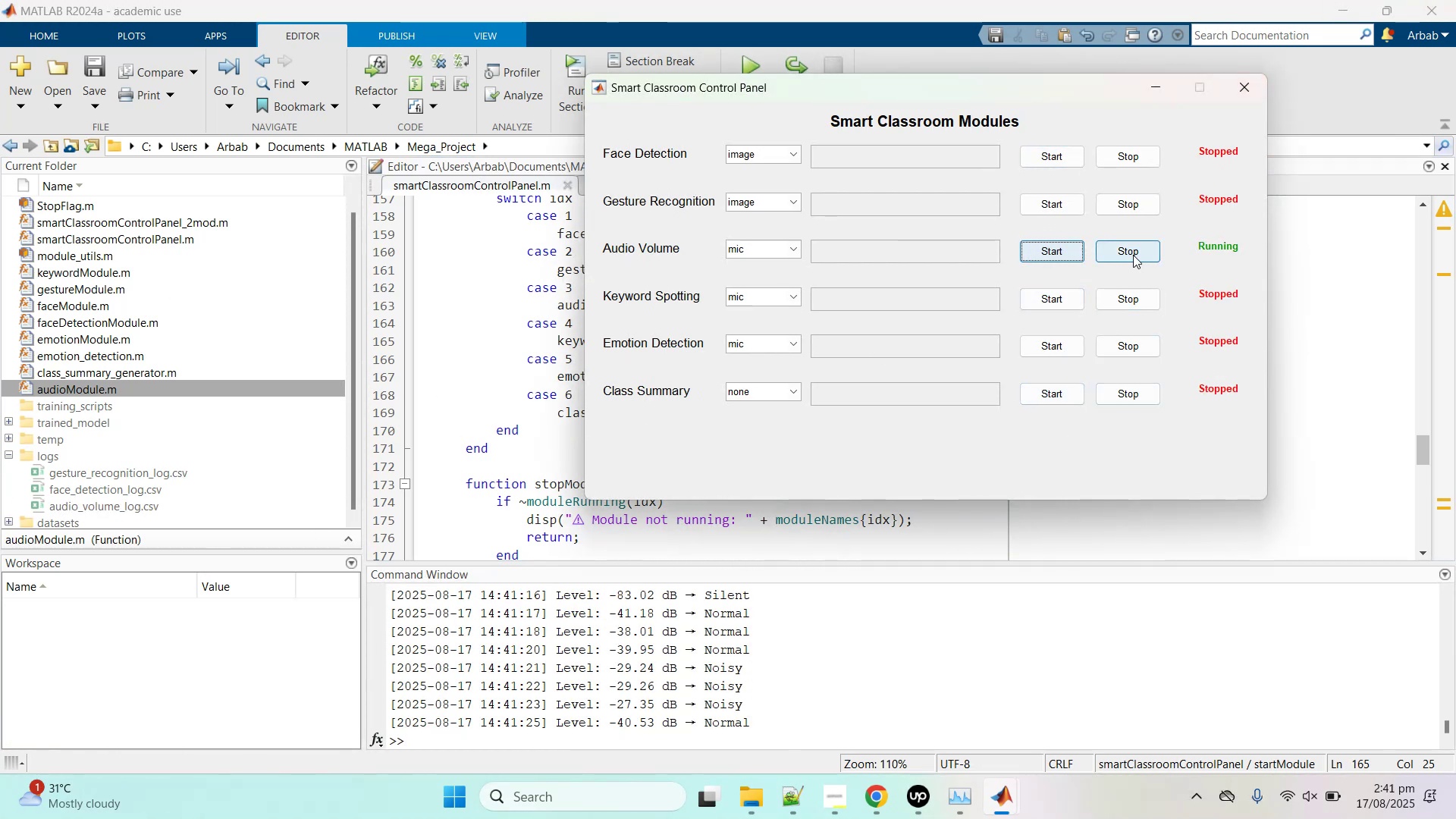 
left_click([1133, 255])
 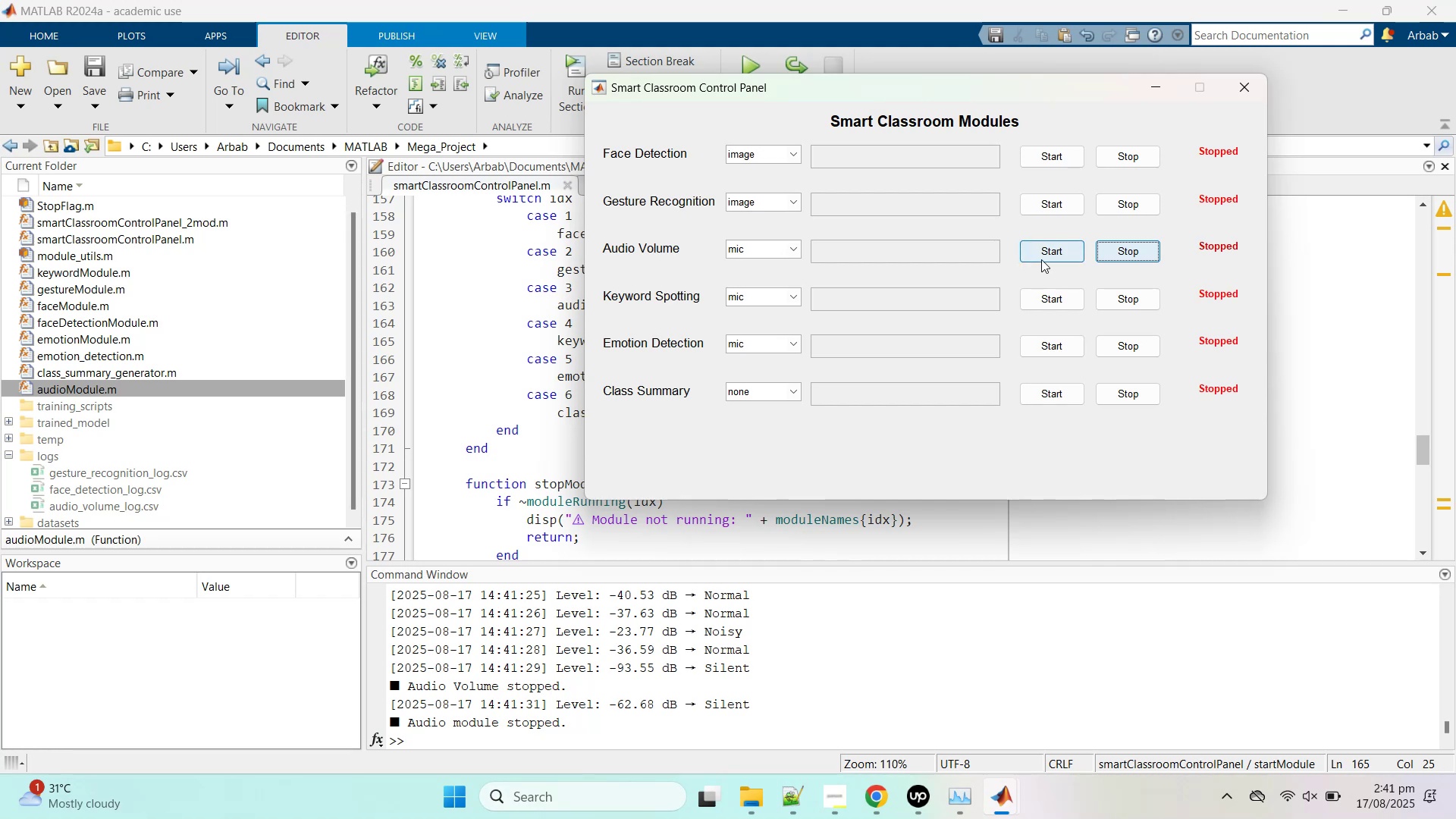 
wait(7.86)
 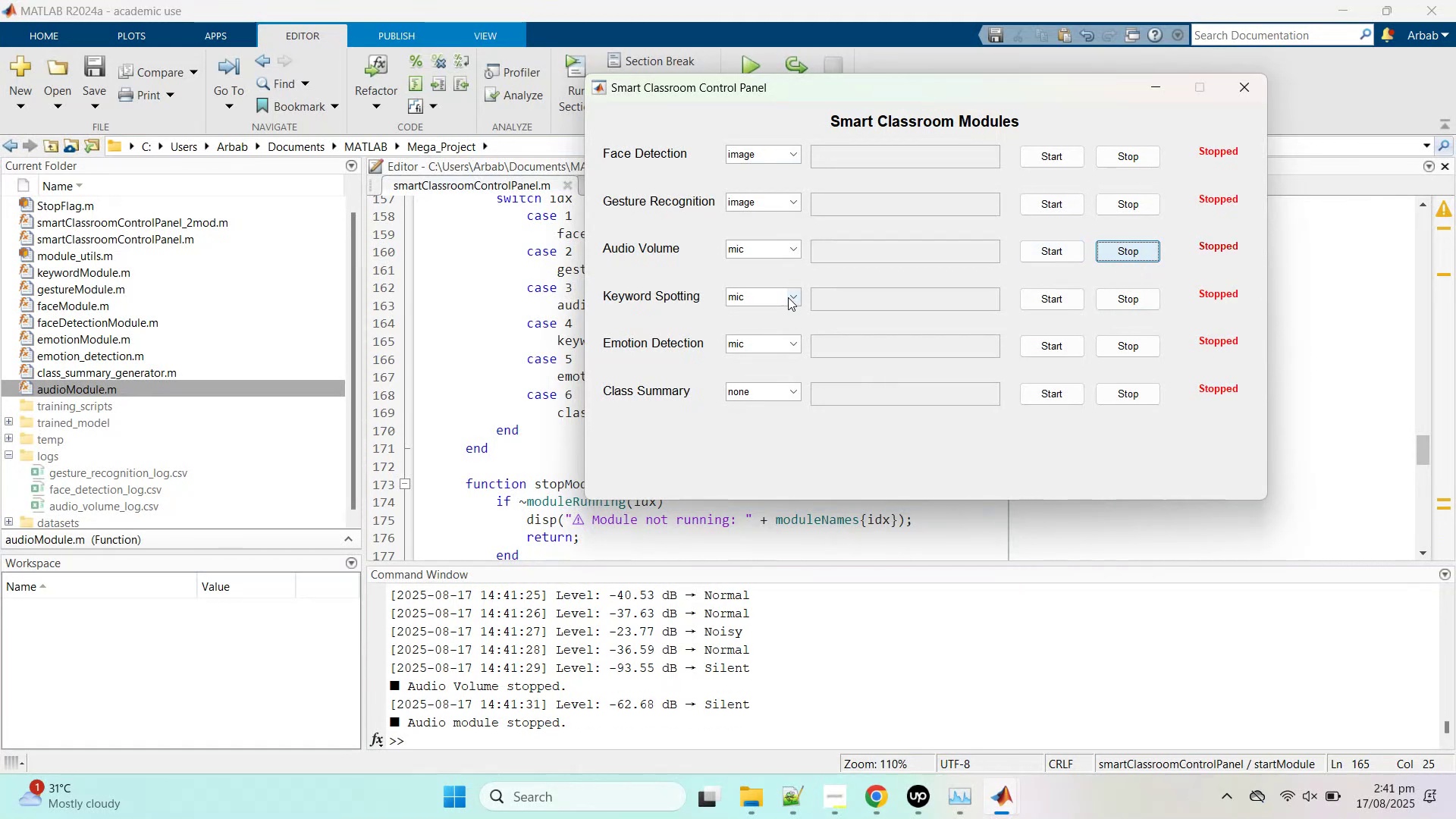 
left_click([1041, 258])
 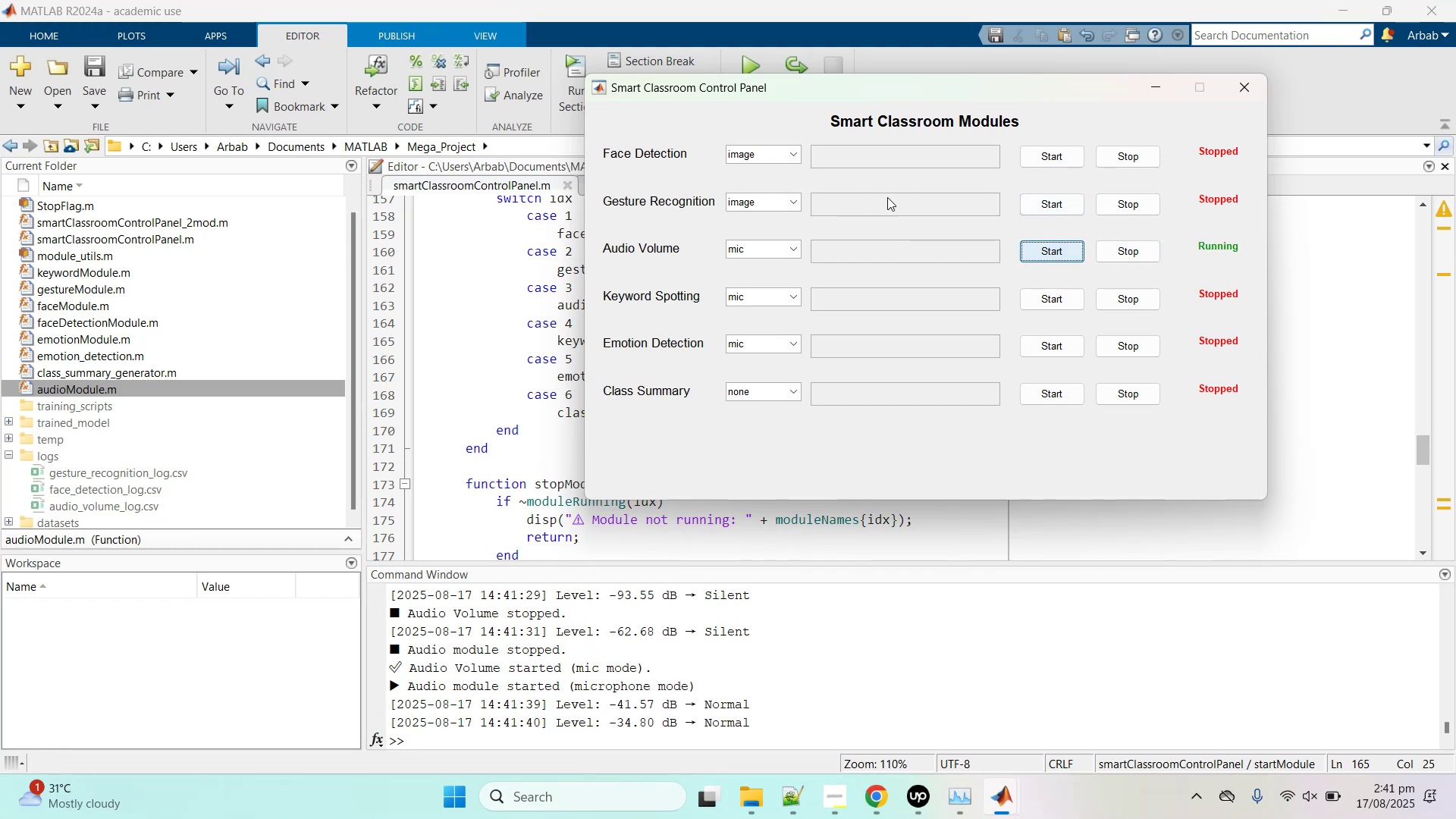 
left_click([1033, 155])
 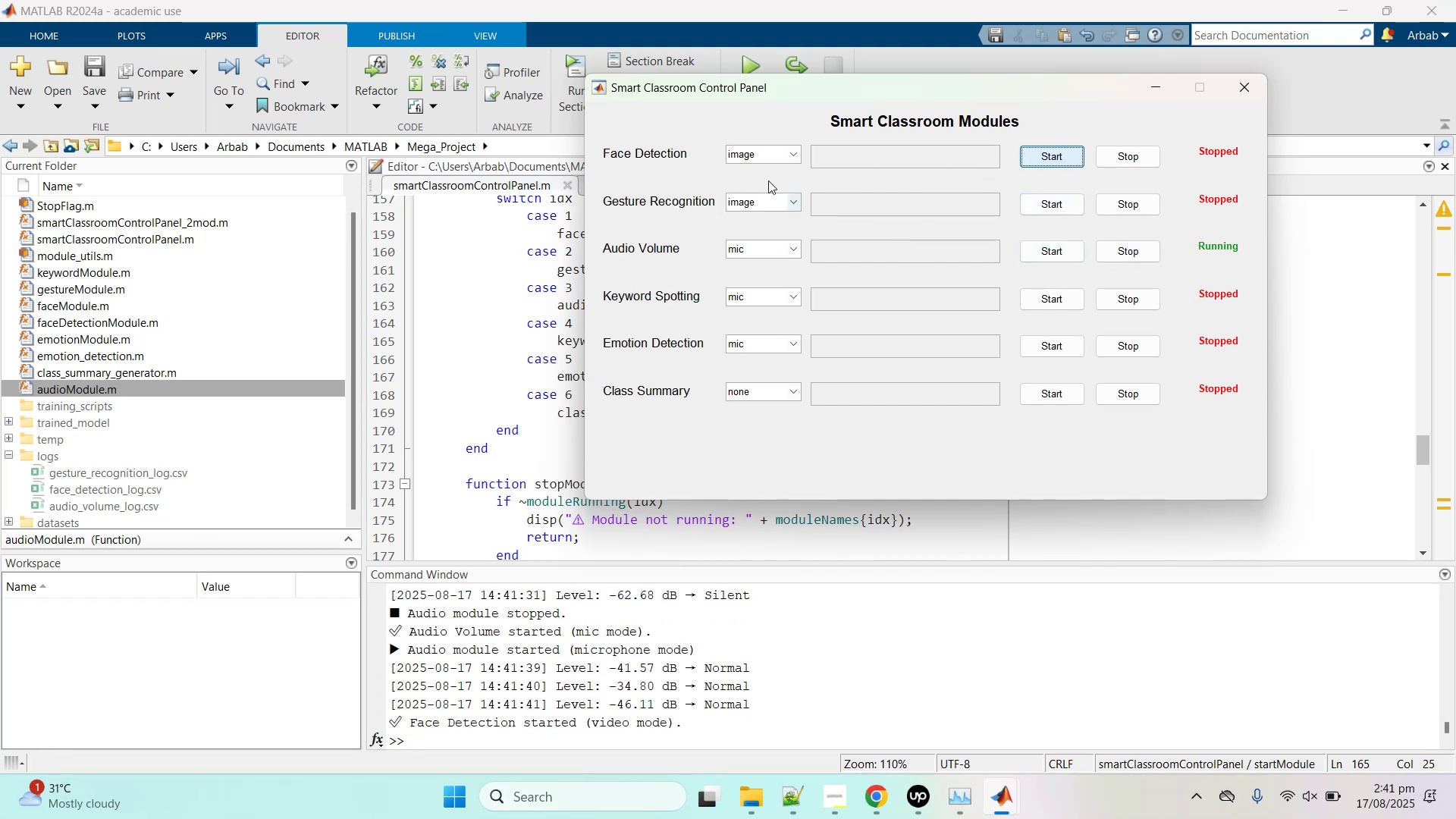 
mouse_move([800, 140])
 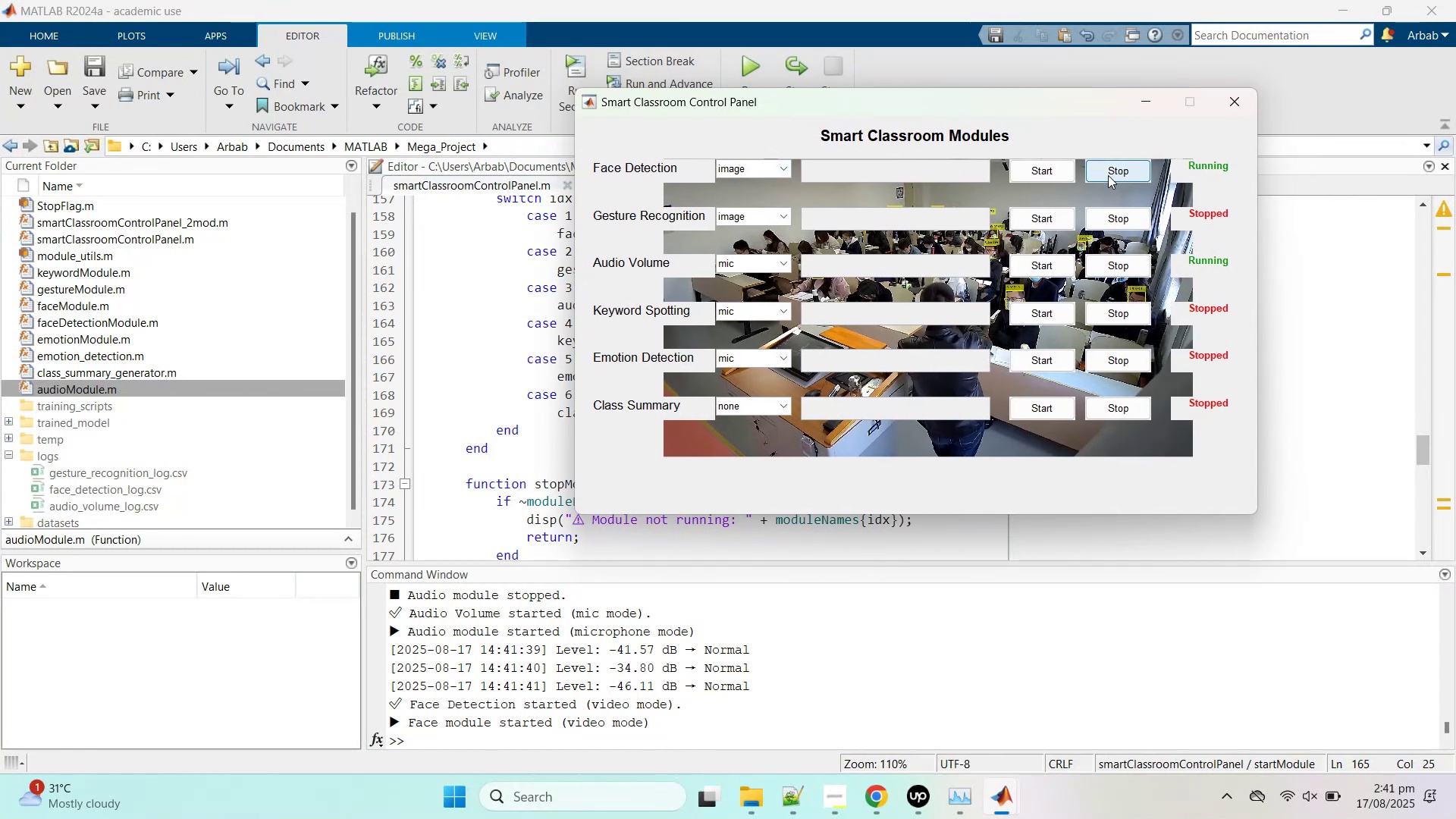 
wait(8.03)
 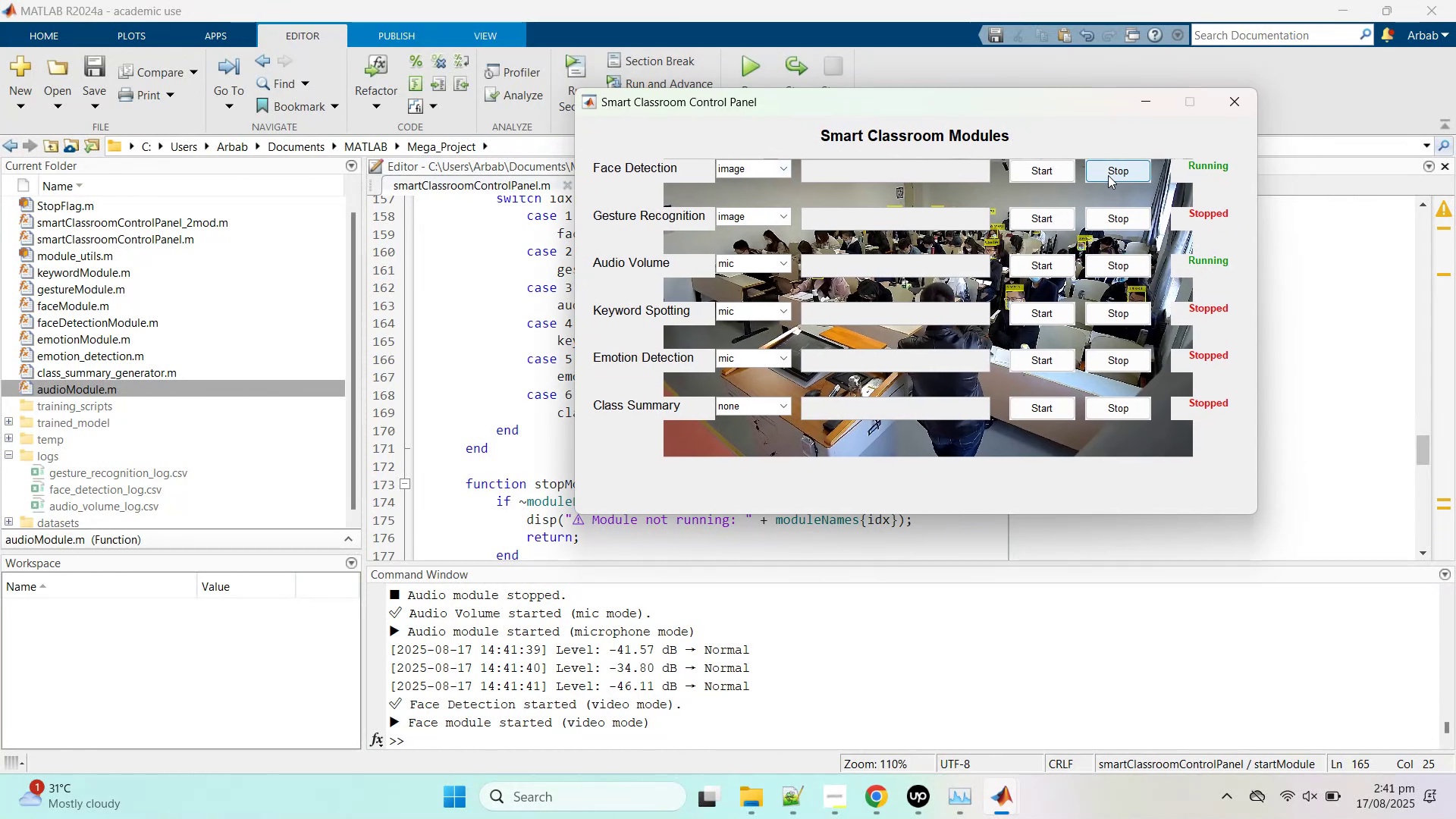 
left_click([1122, 171])
 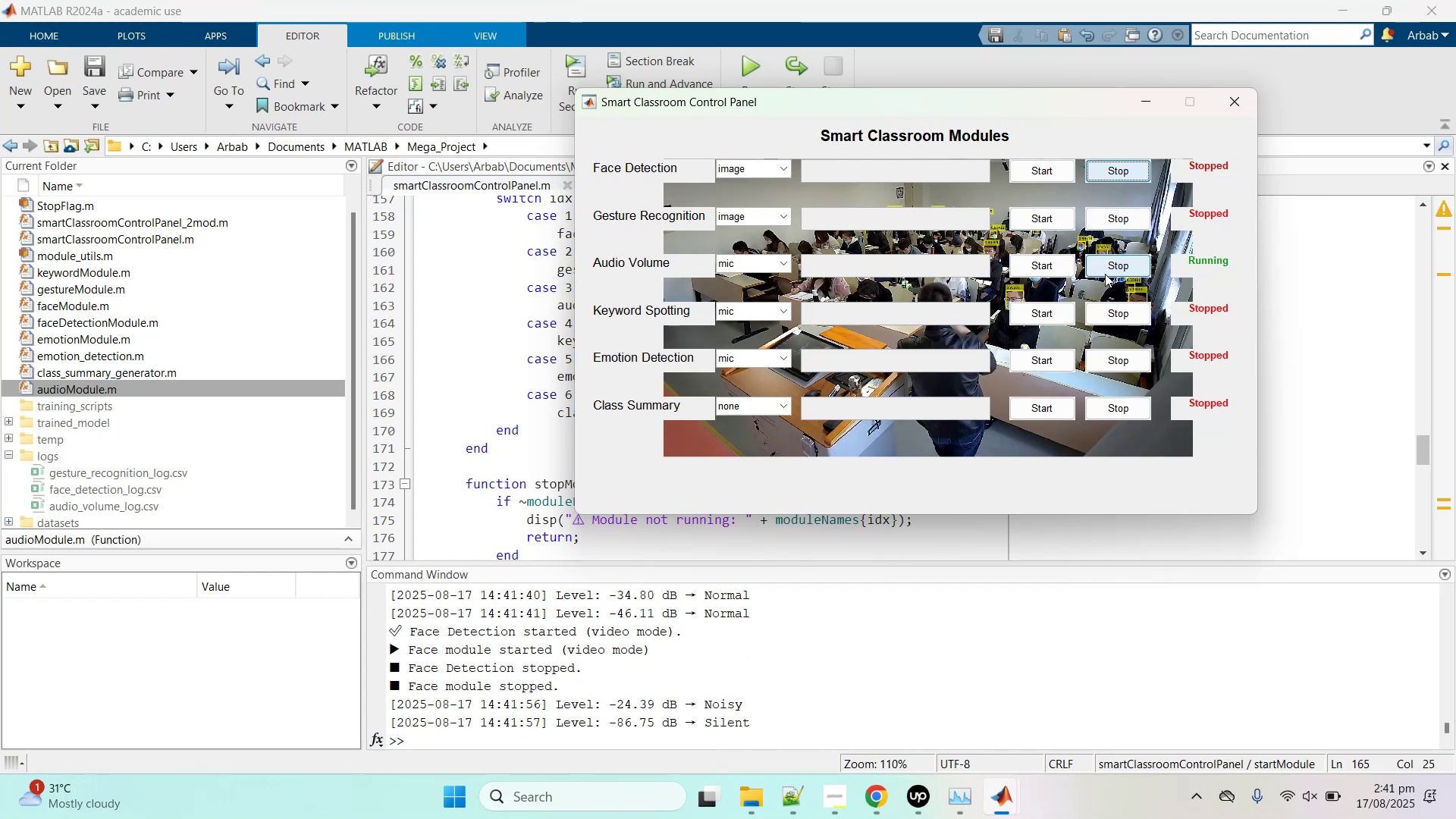 
left_click([1105, 274])
 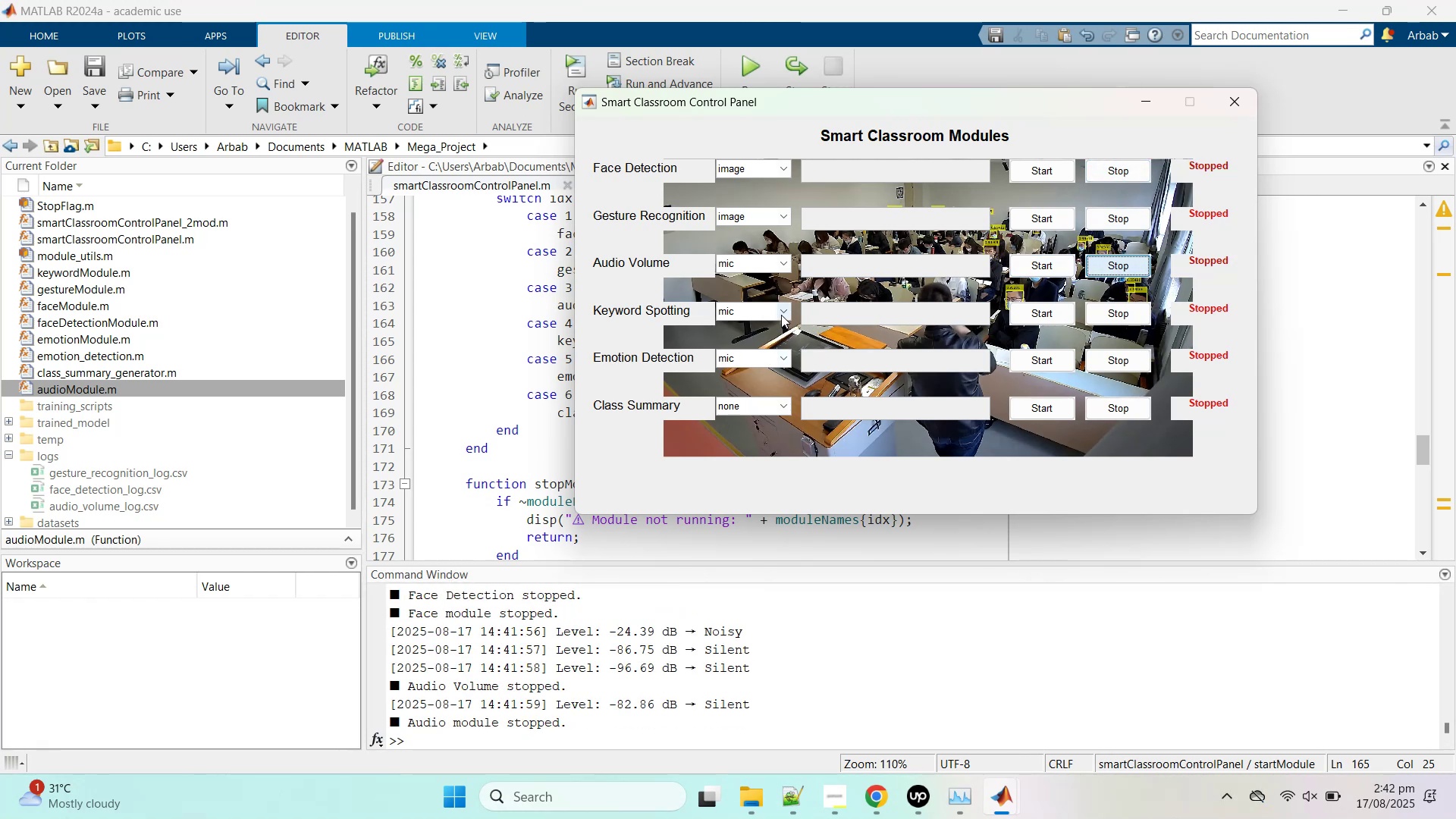 
wait(6.83)
 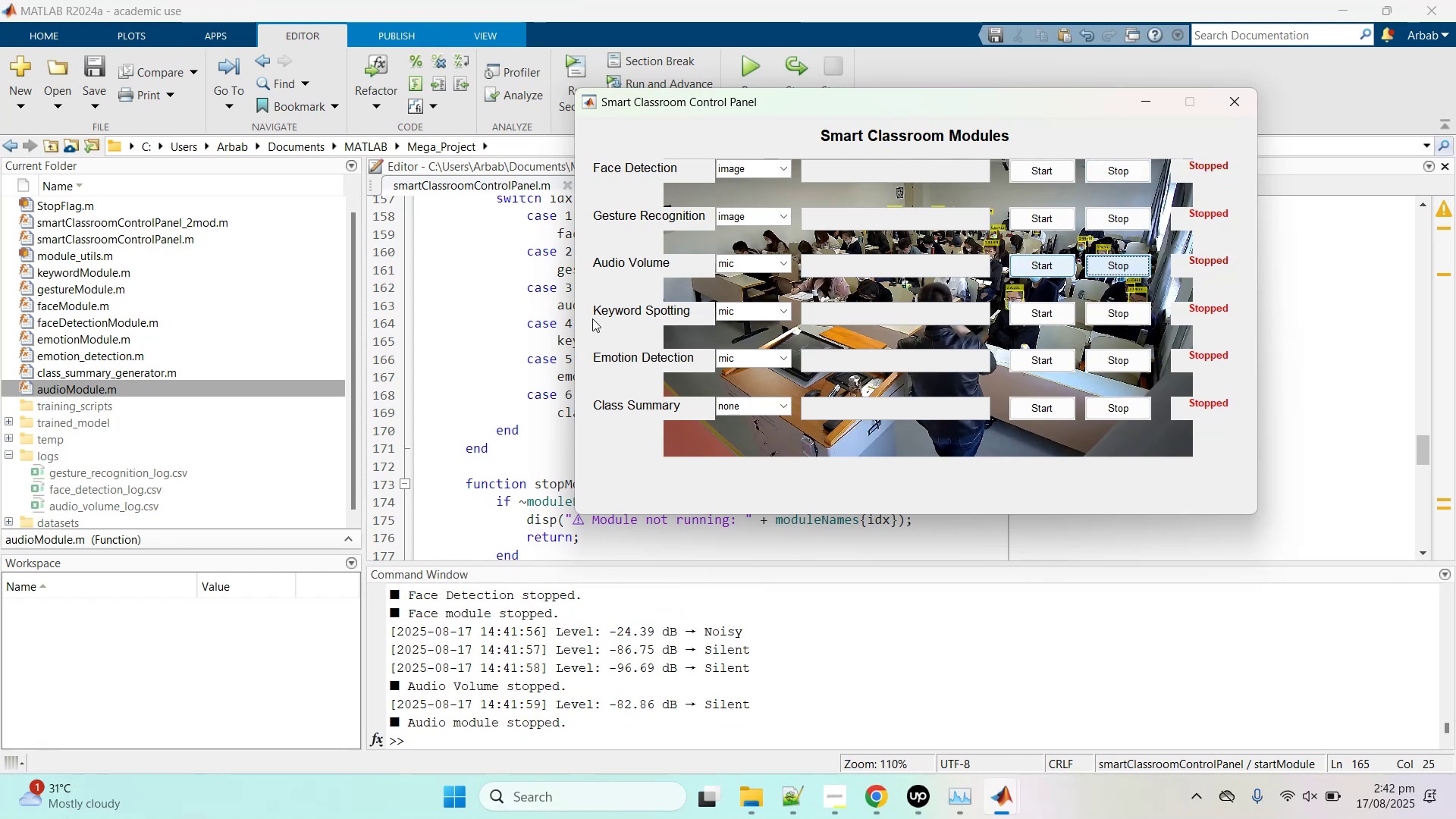 
left_click([782, 315])
 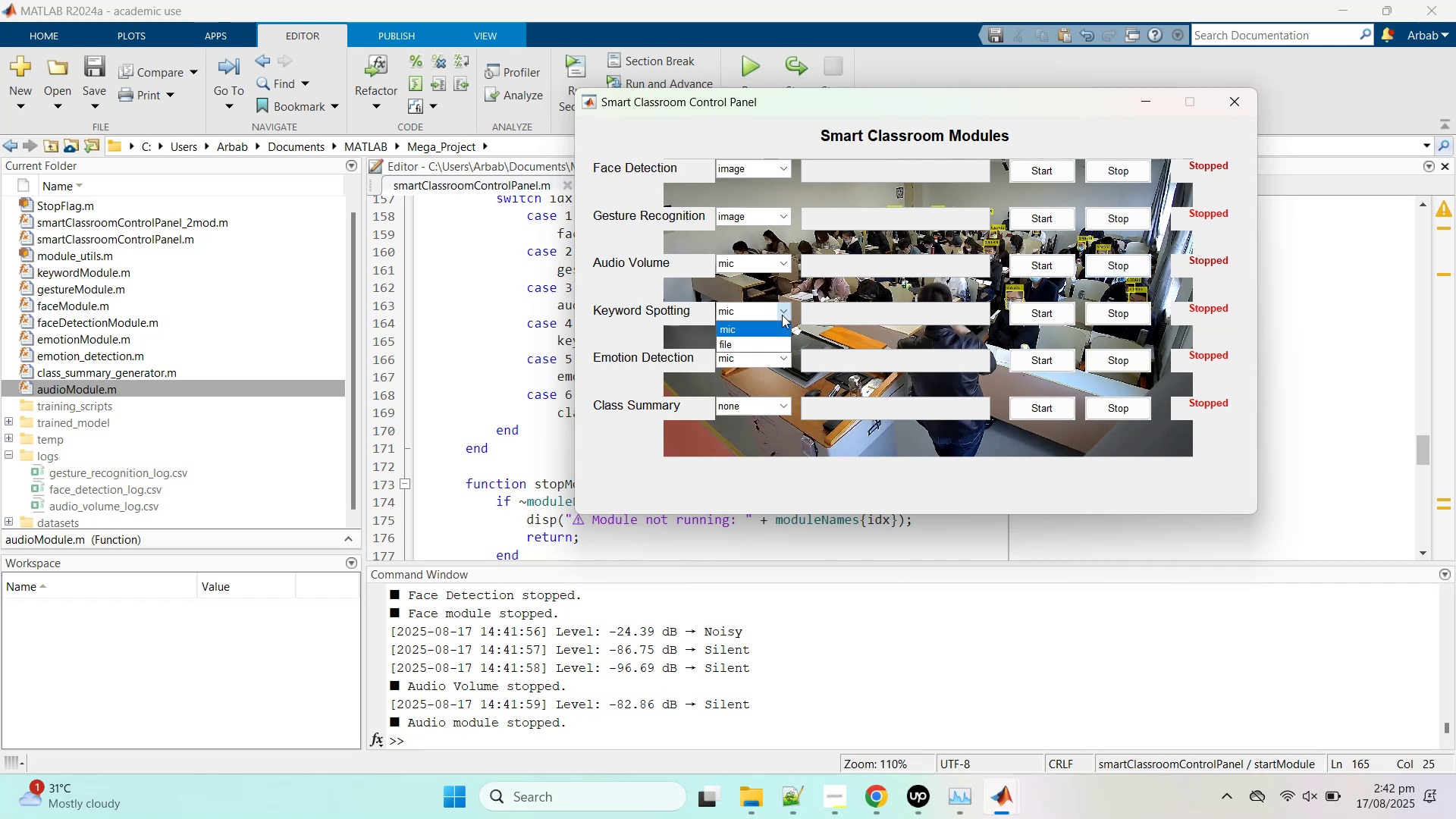 
left_click([782, 315])
 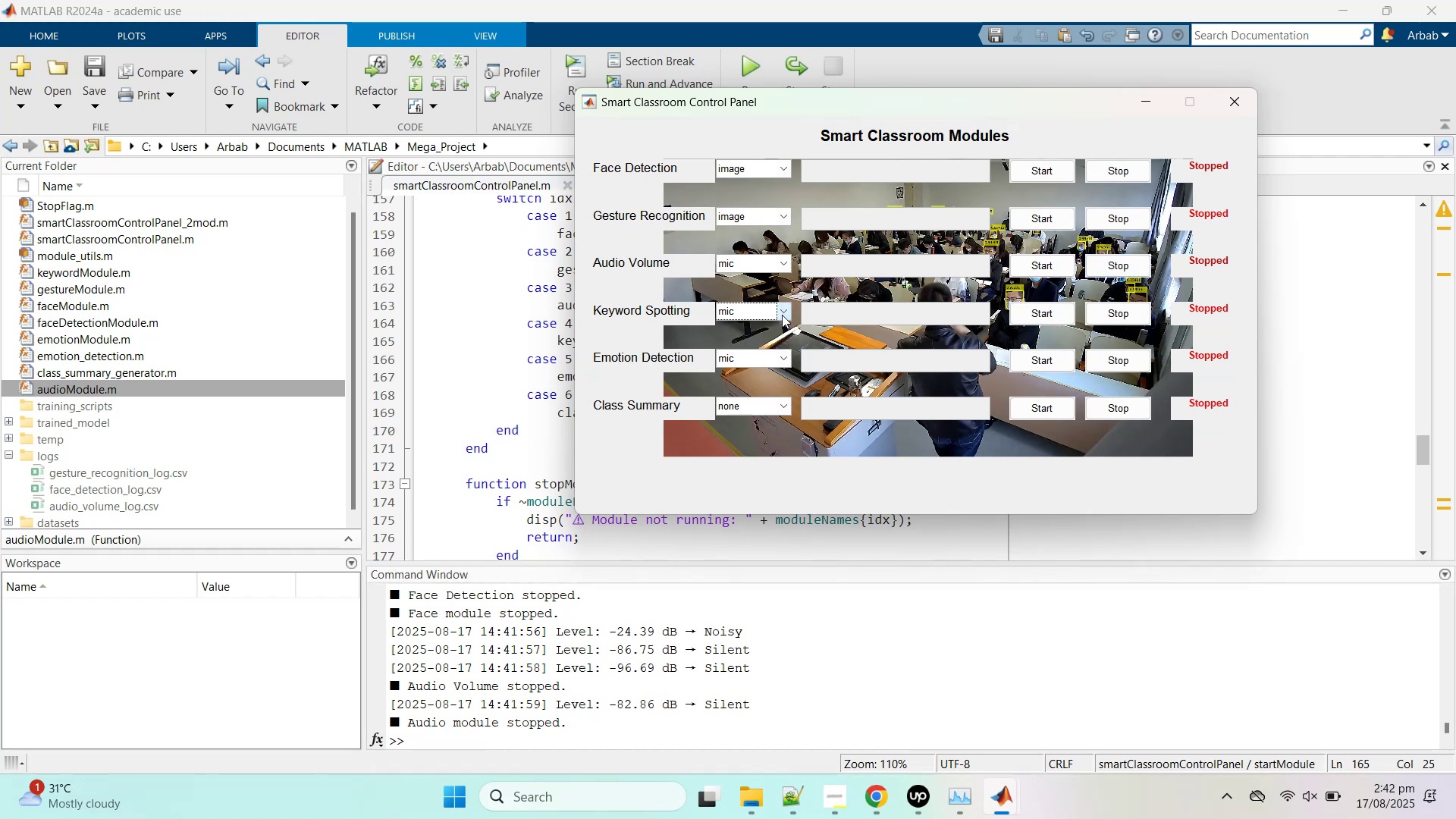 
left_click([782, 315])
 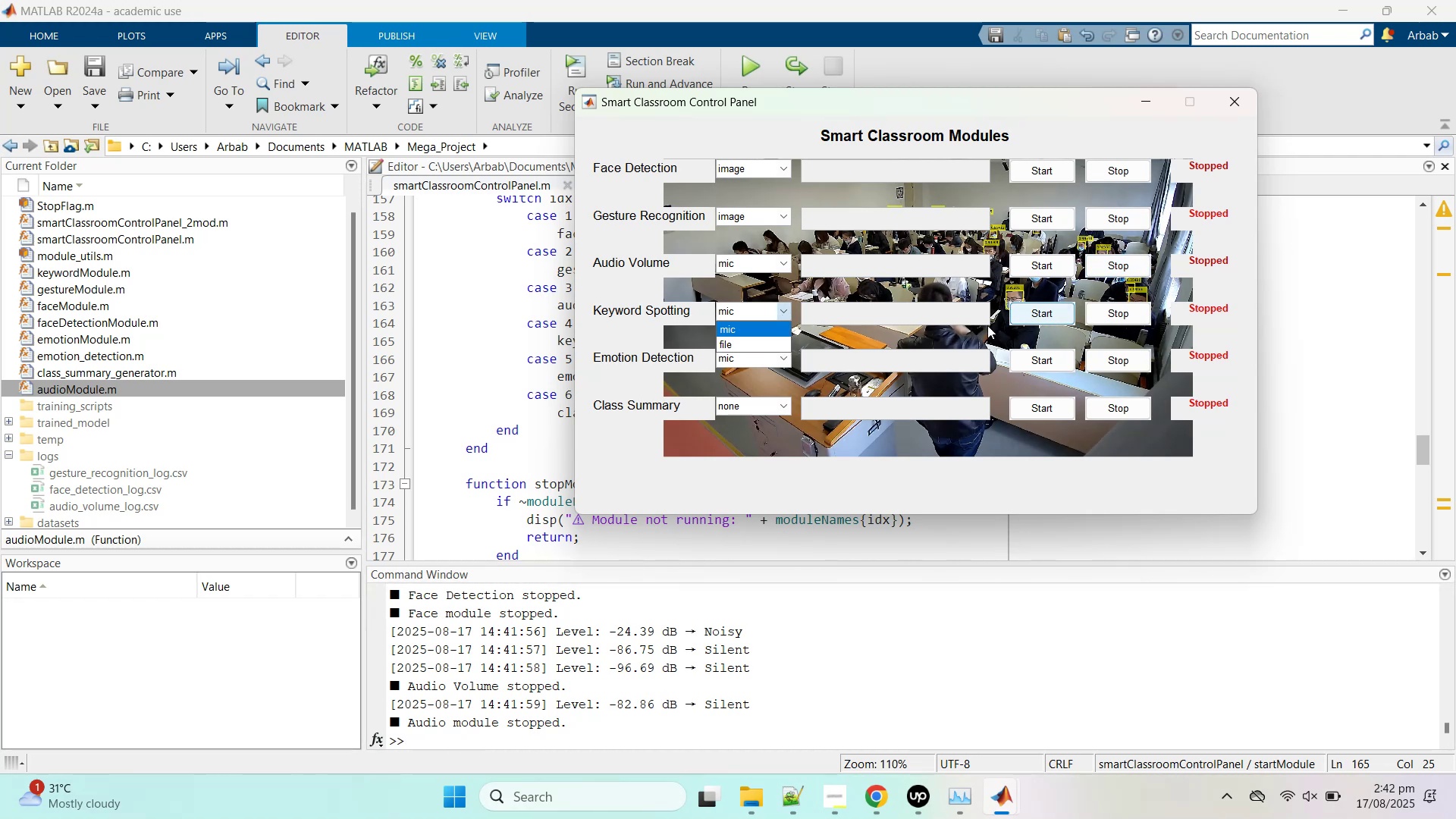 
left_click([994, 297])
 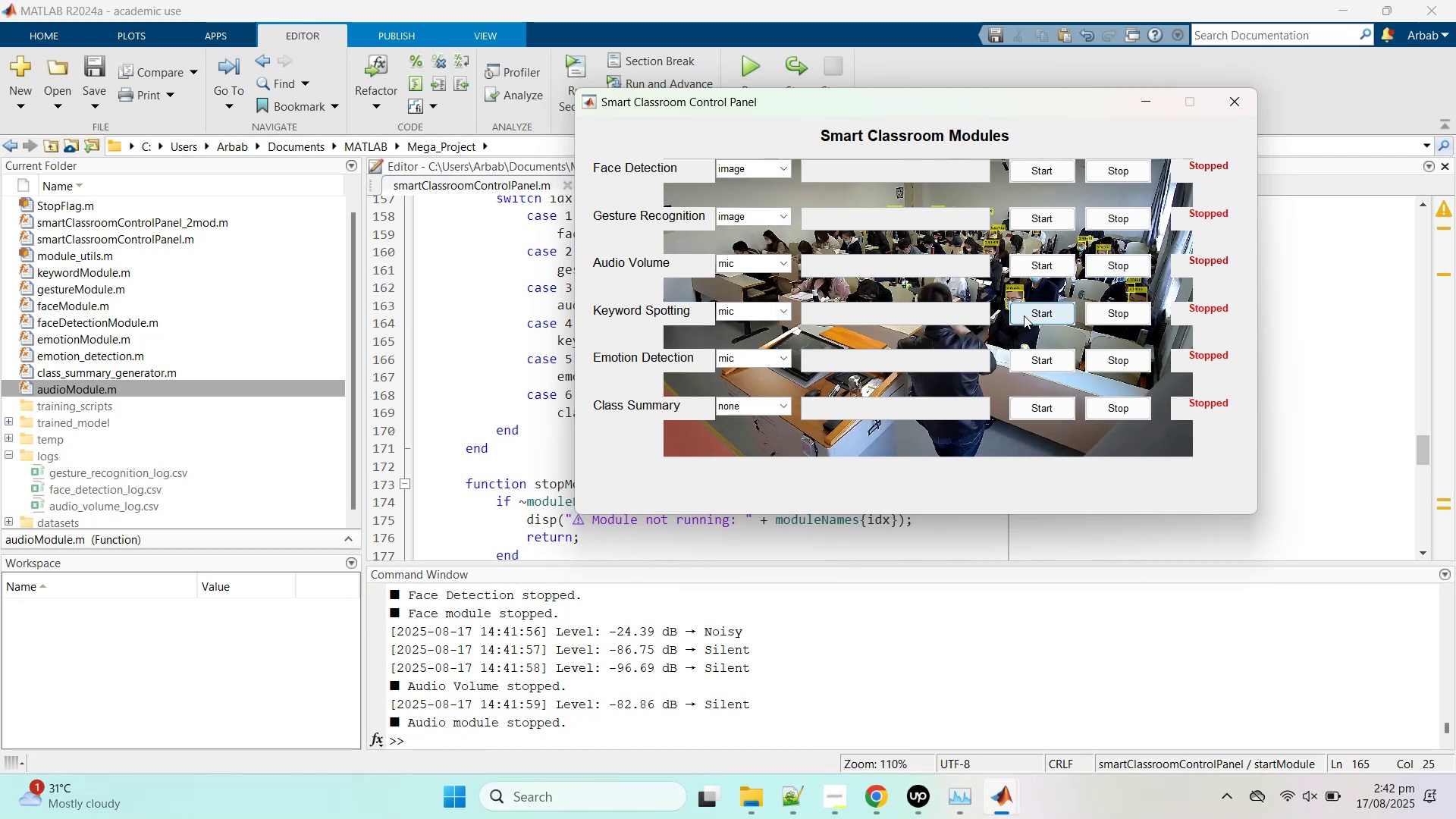 
left_click([1024, 315])
 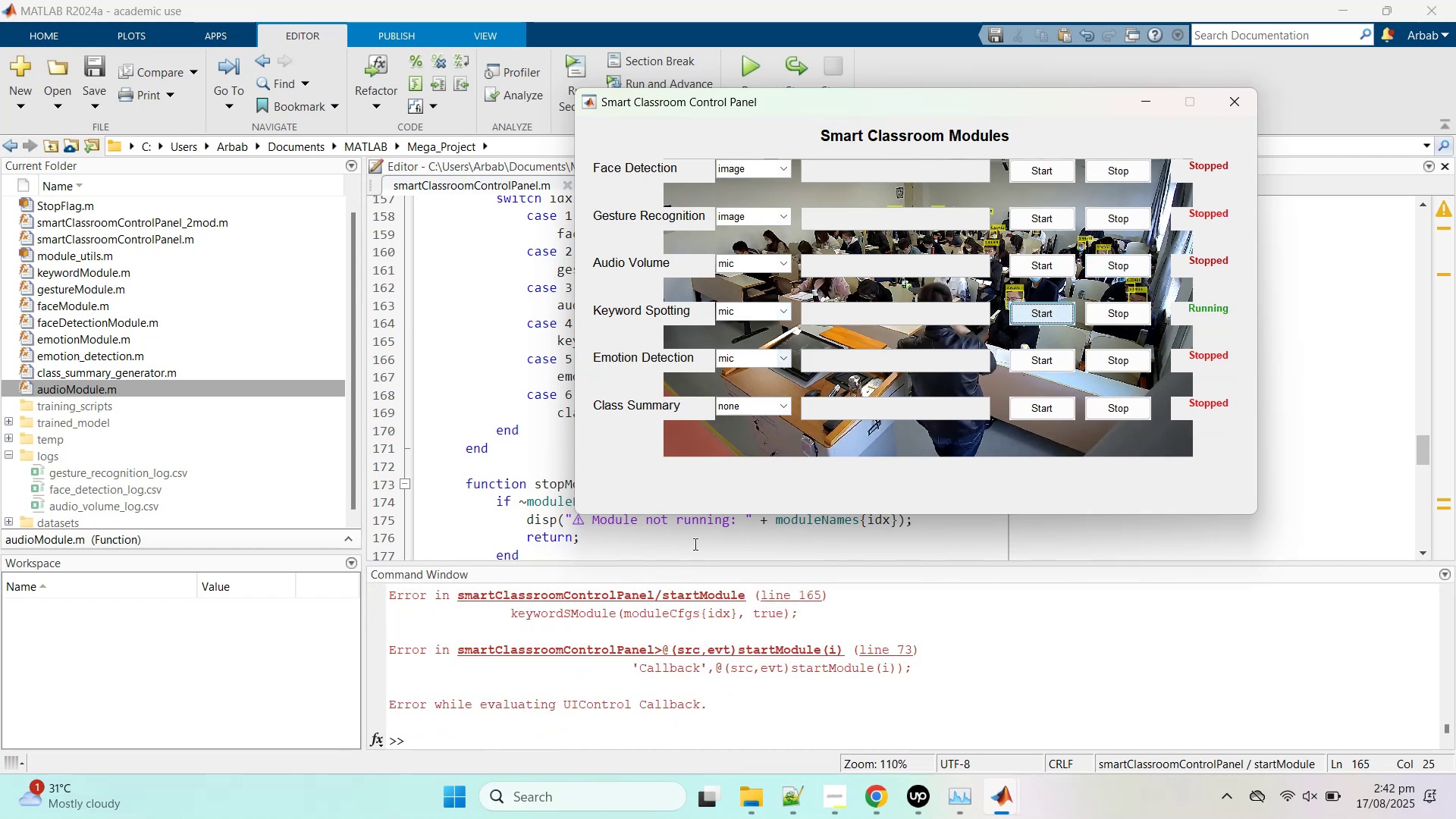 
left_click([509, 370])
 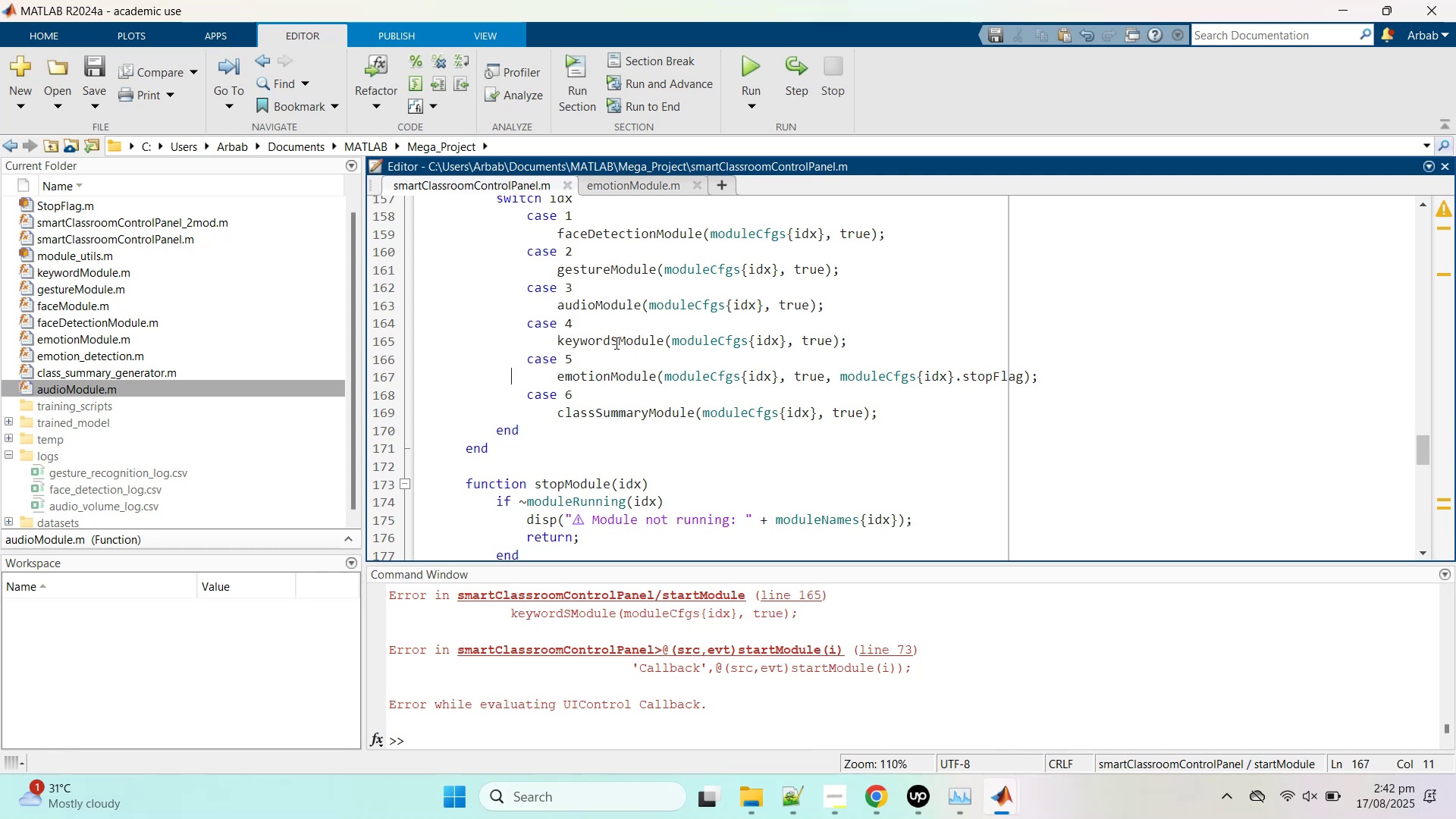 
left_click([614, 341])
 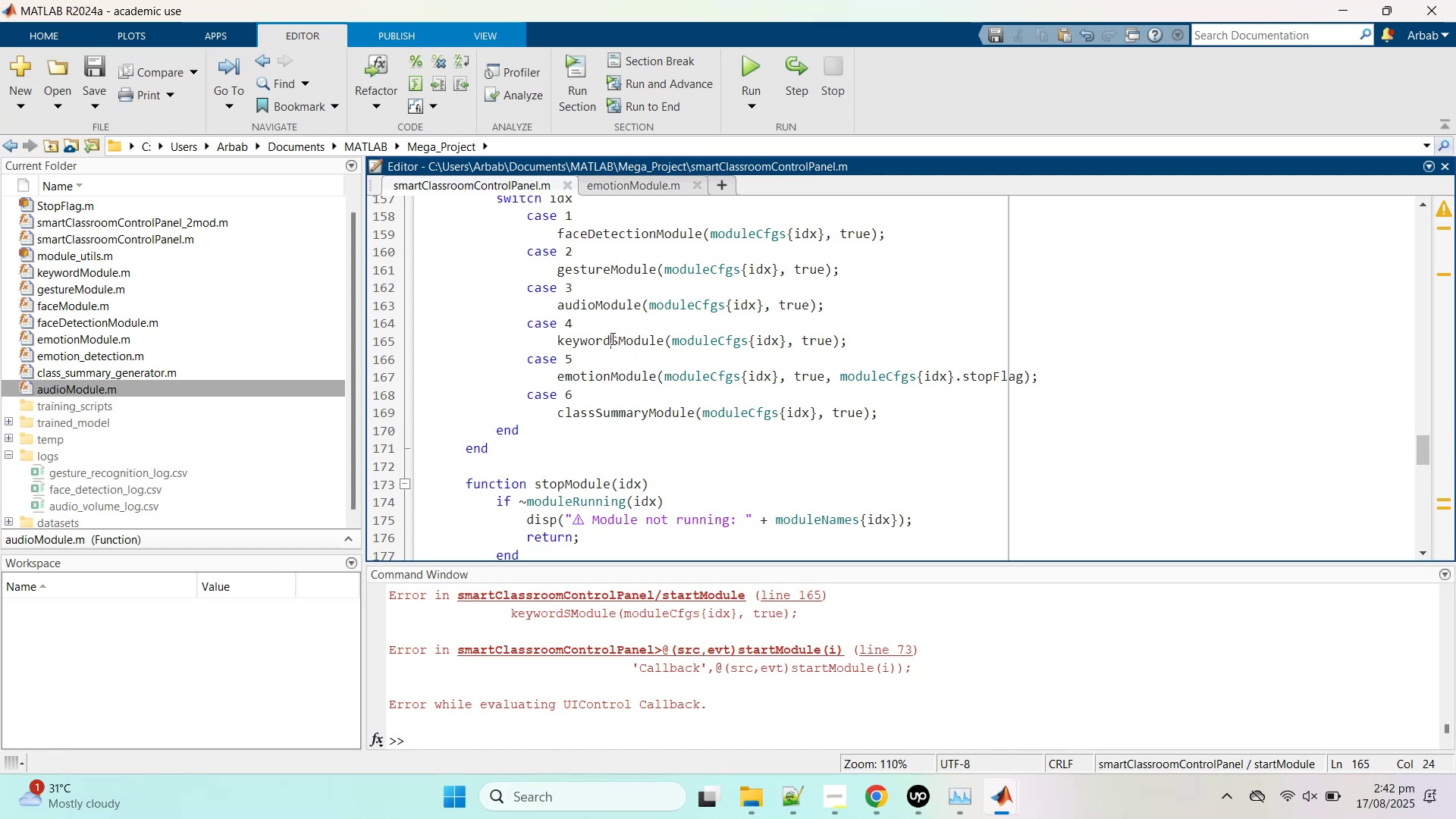 
left_click([618, 341])
 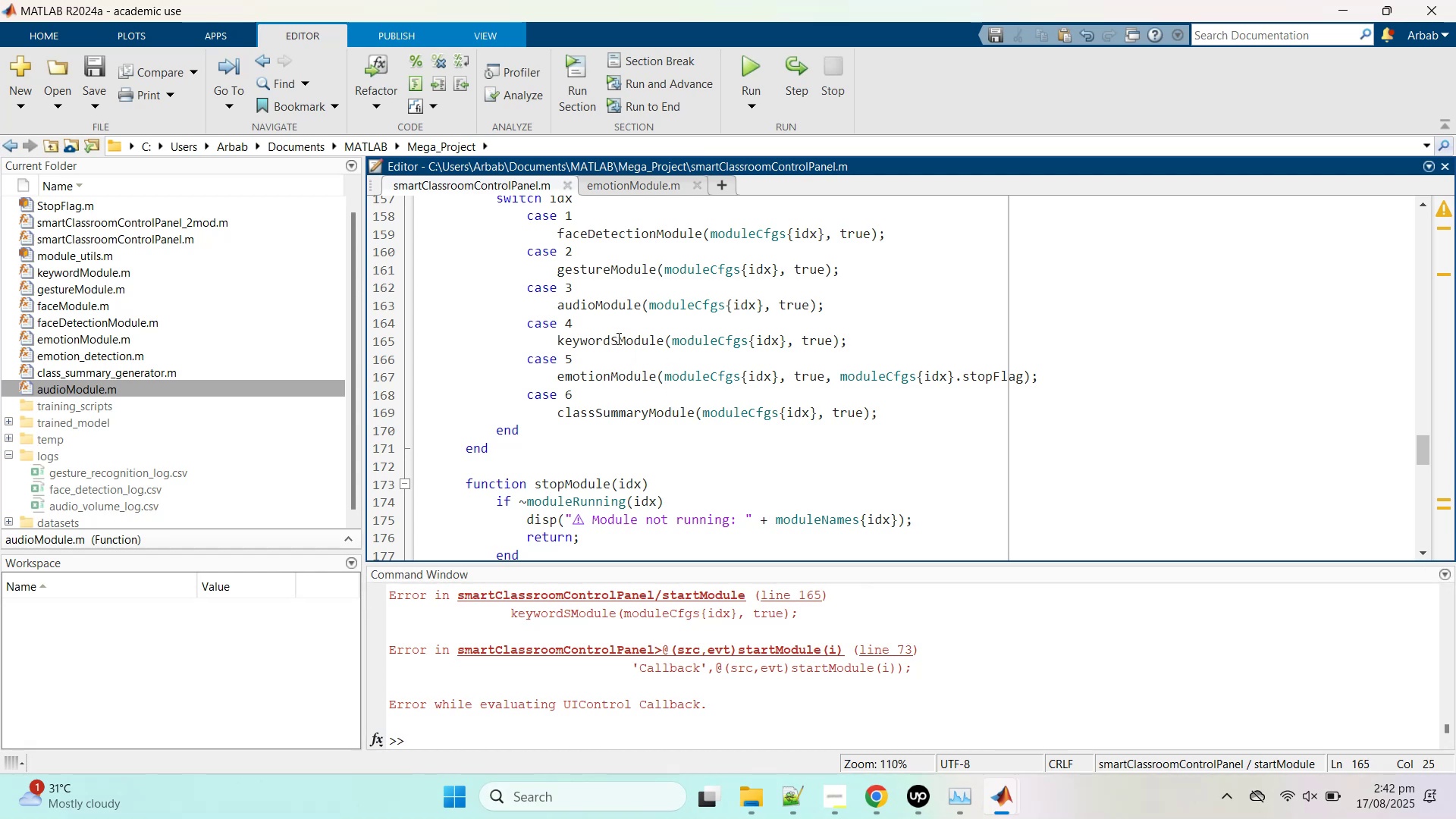 
key(Backspace)
 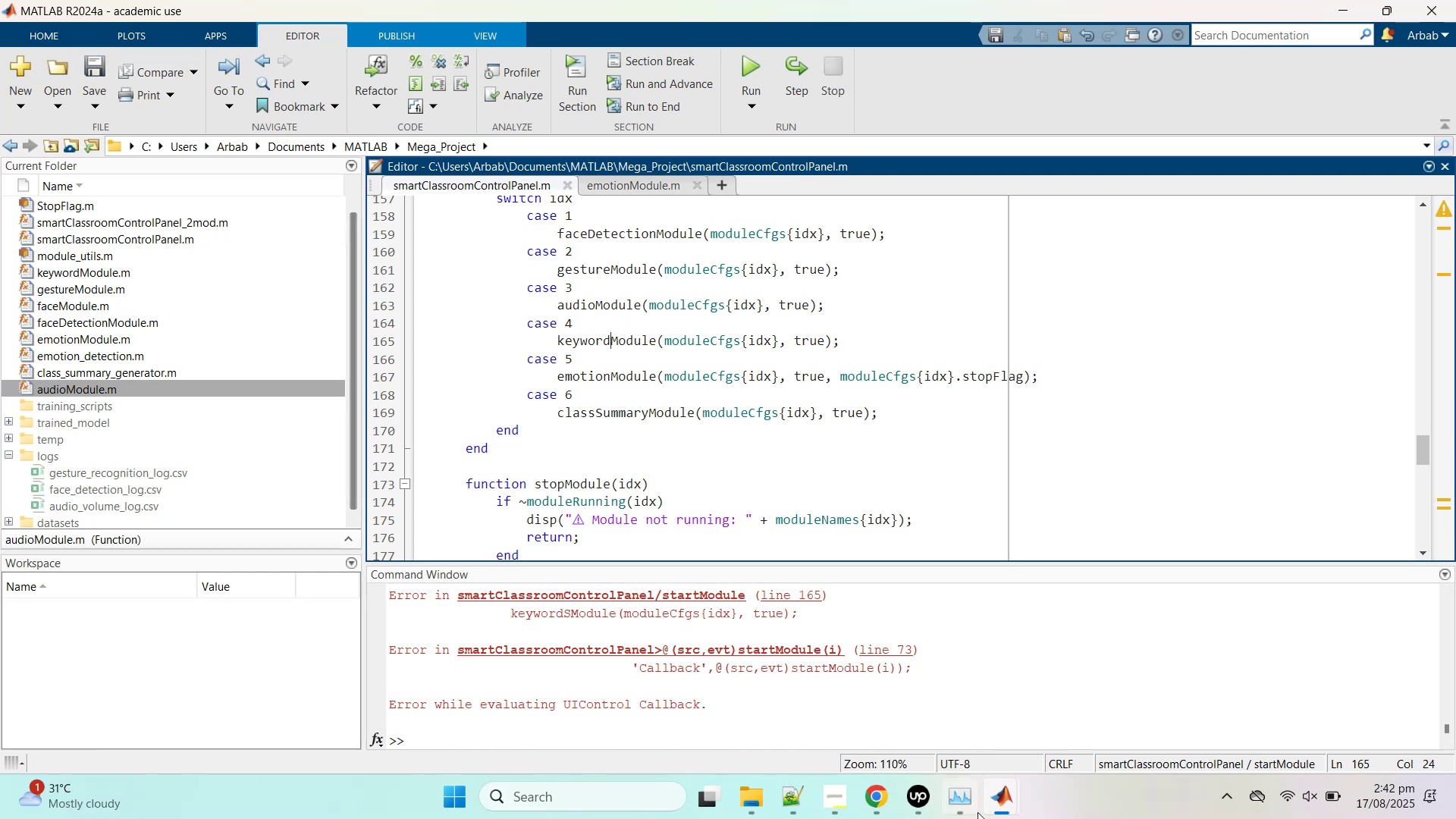 
left_click([1066, 712])
 